 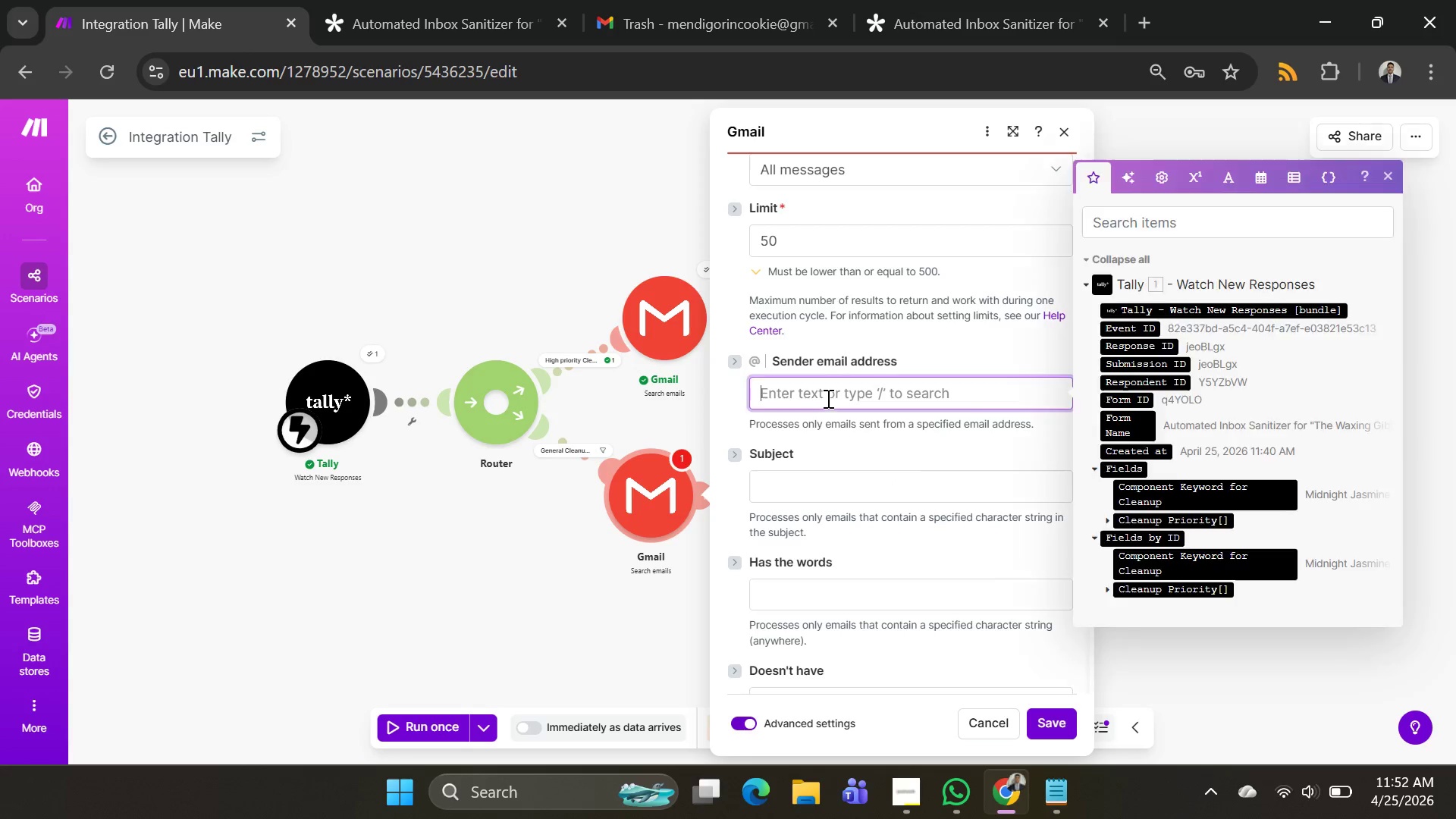 
left_click([827, 482])
 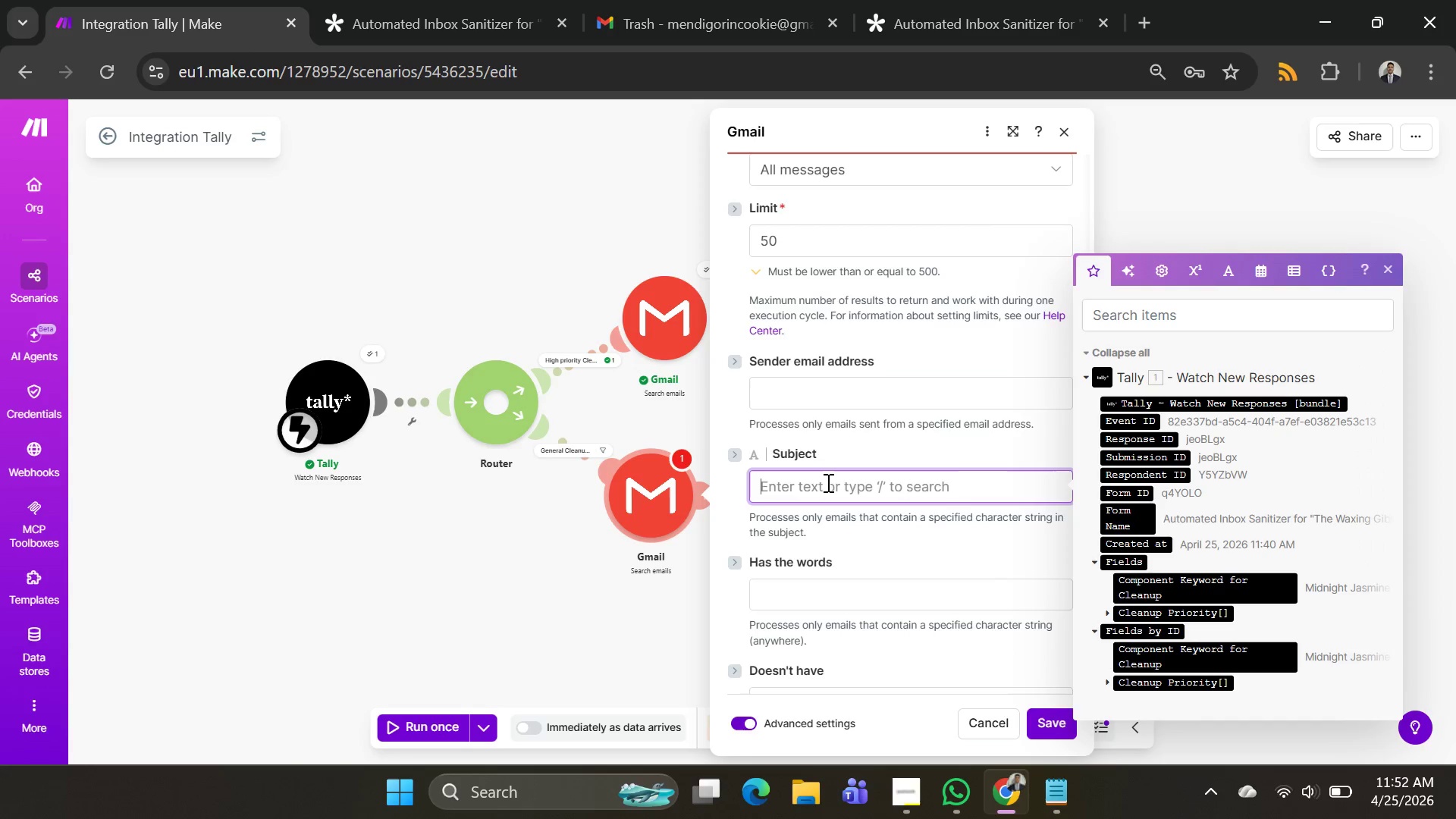 
key(Control+V)
 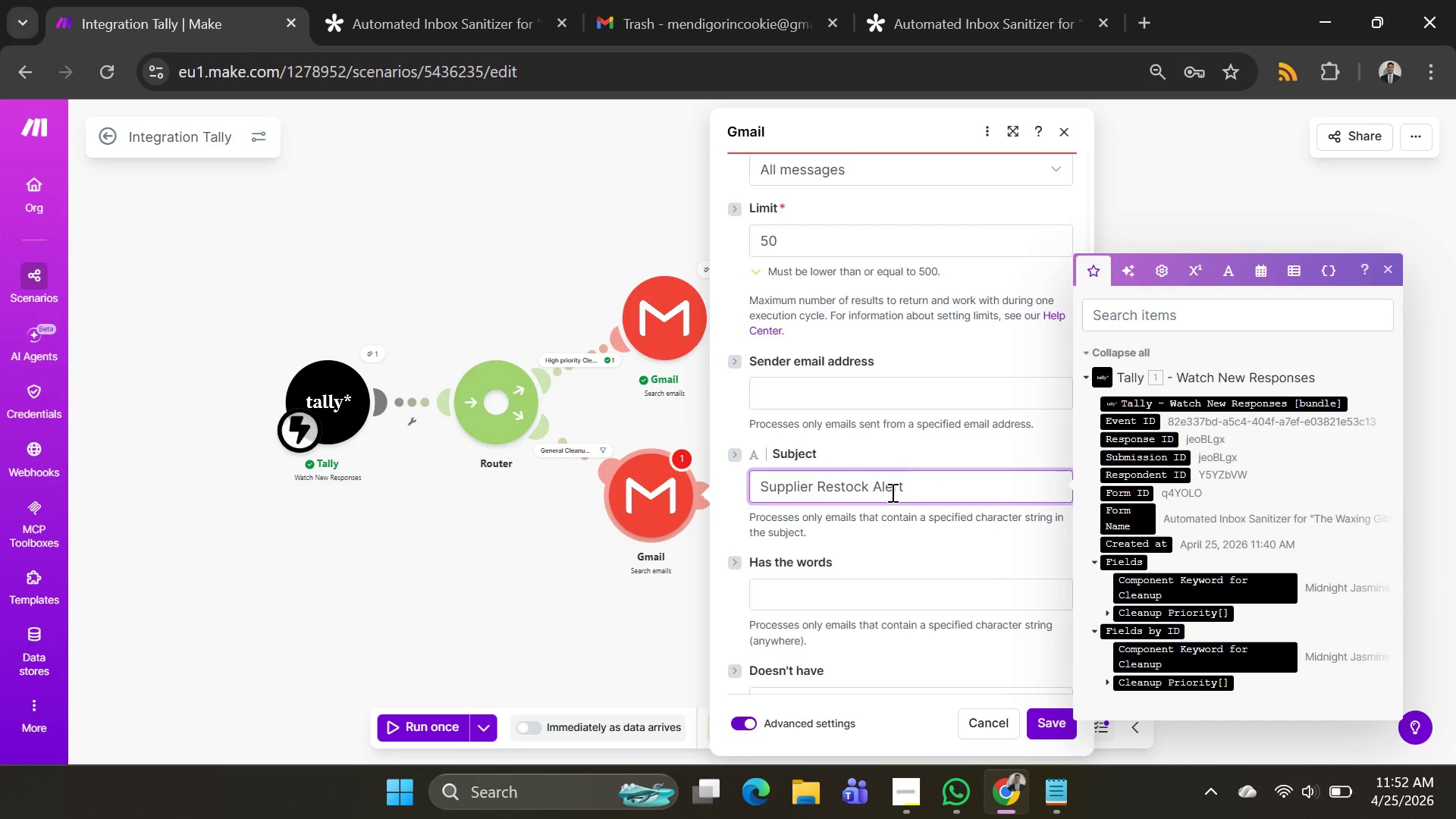 
key(Space)
 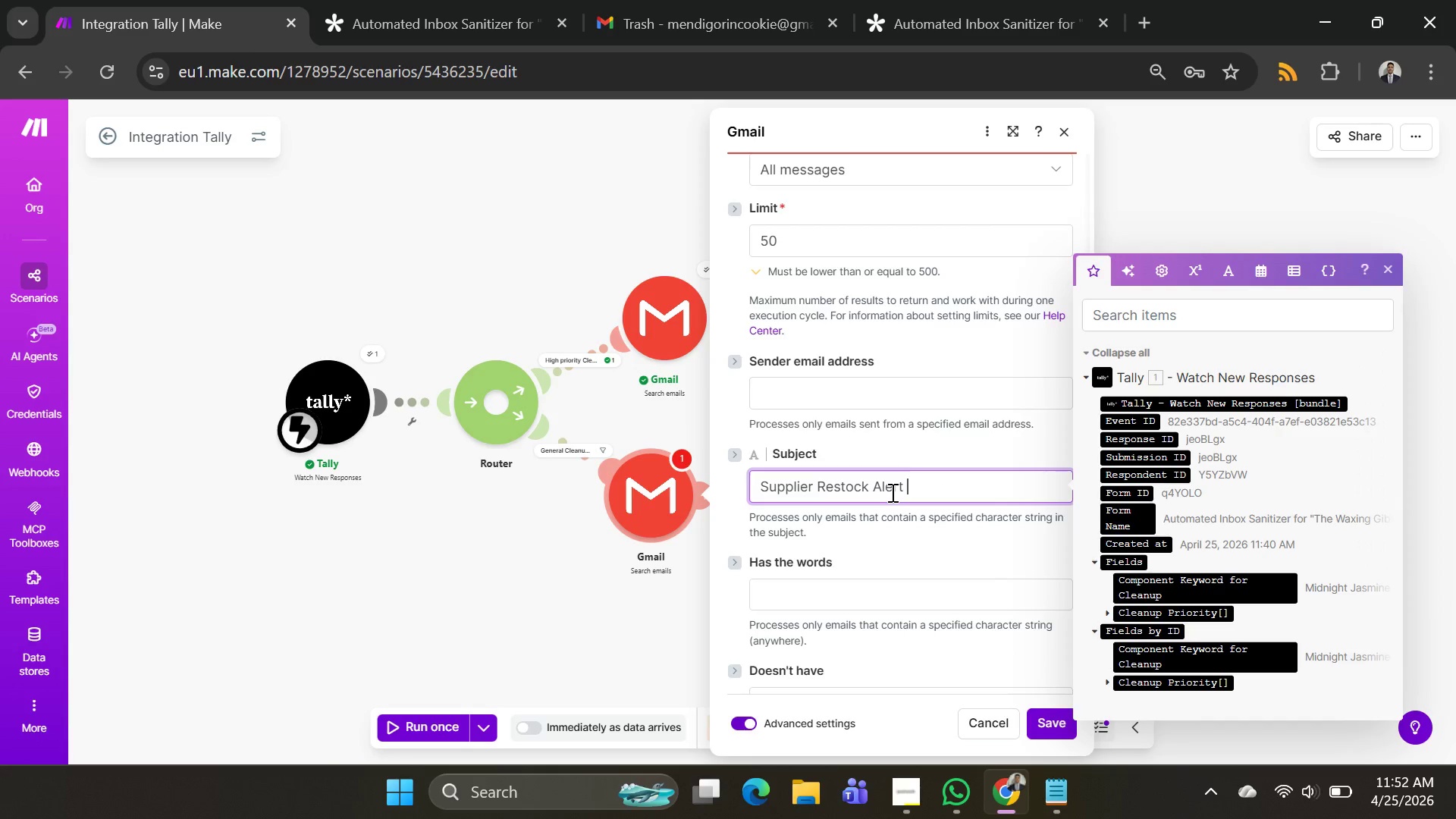 
key(Minus)
 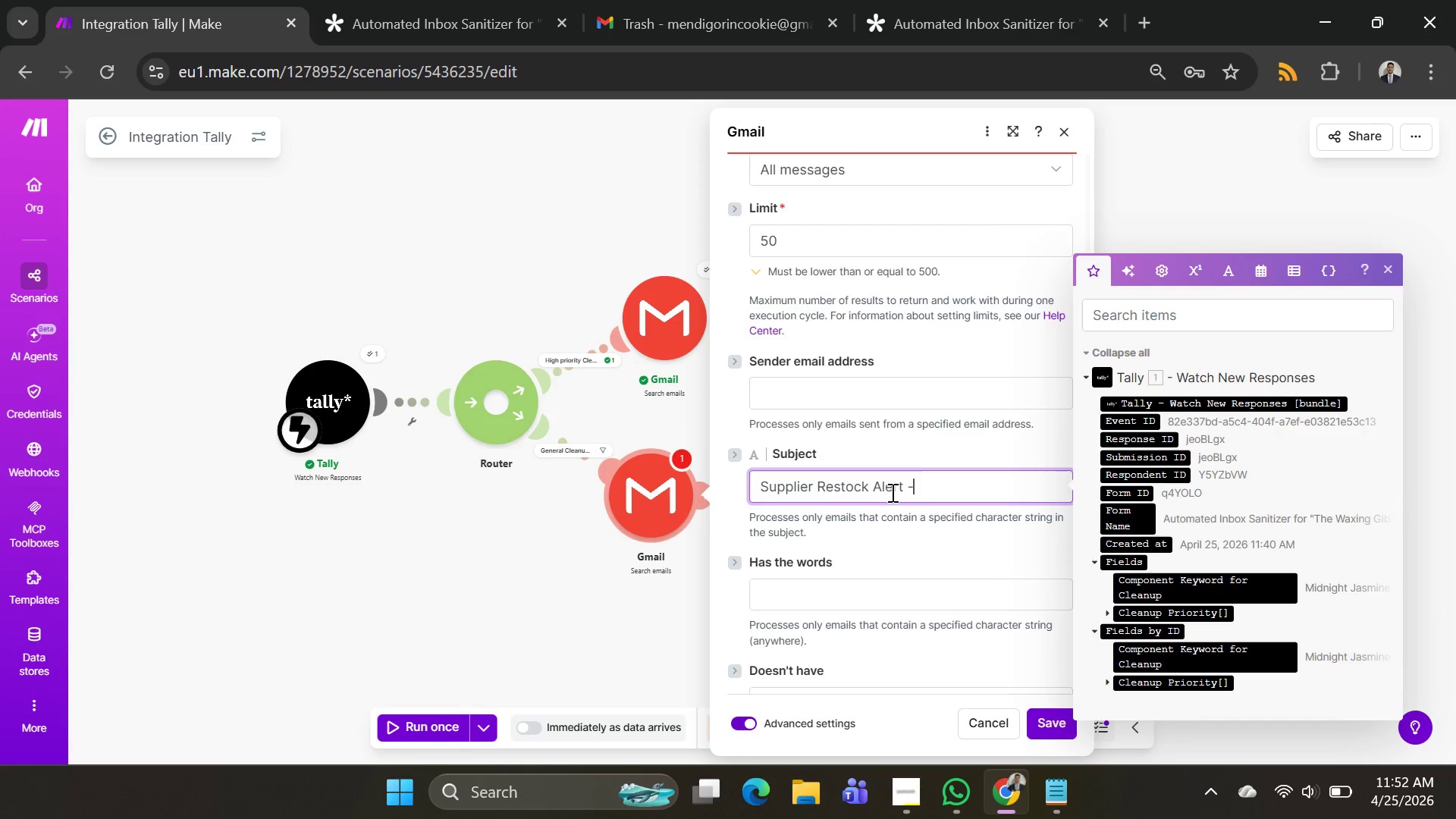 
key(Space)
 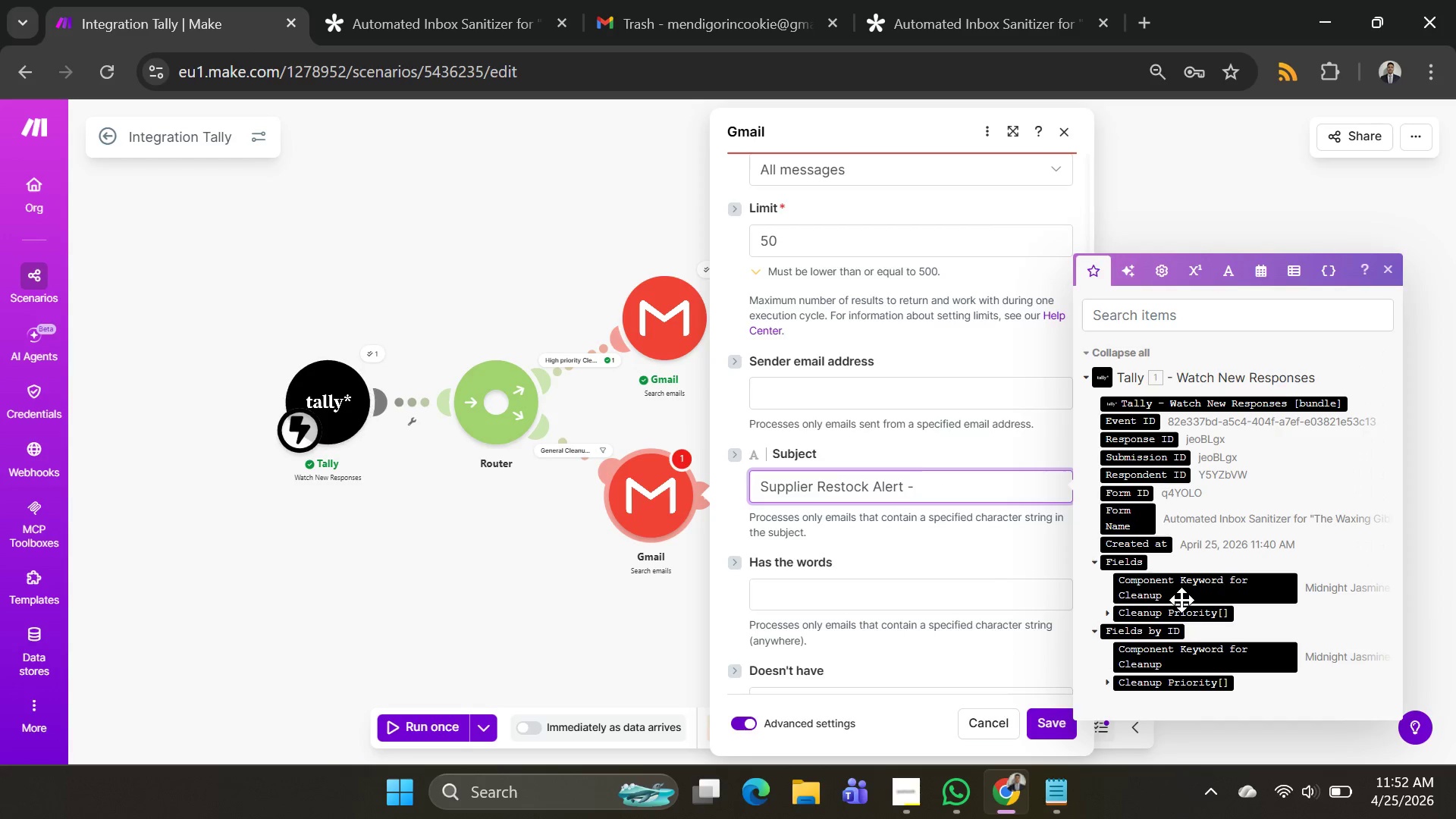 
left_click([1181, 600])
 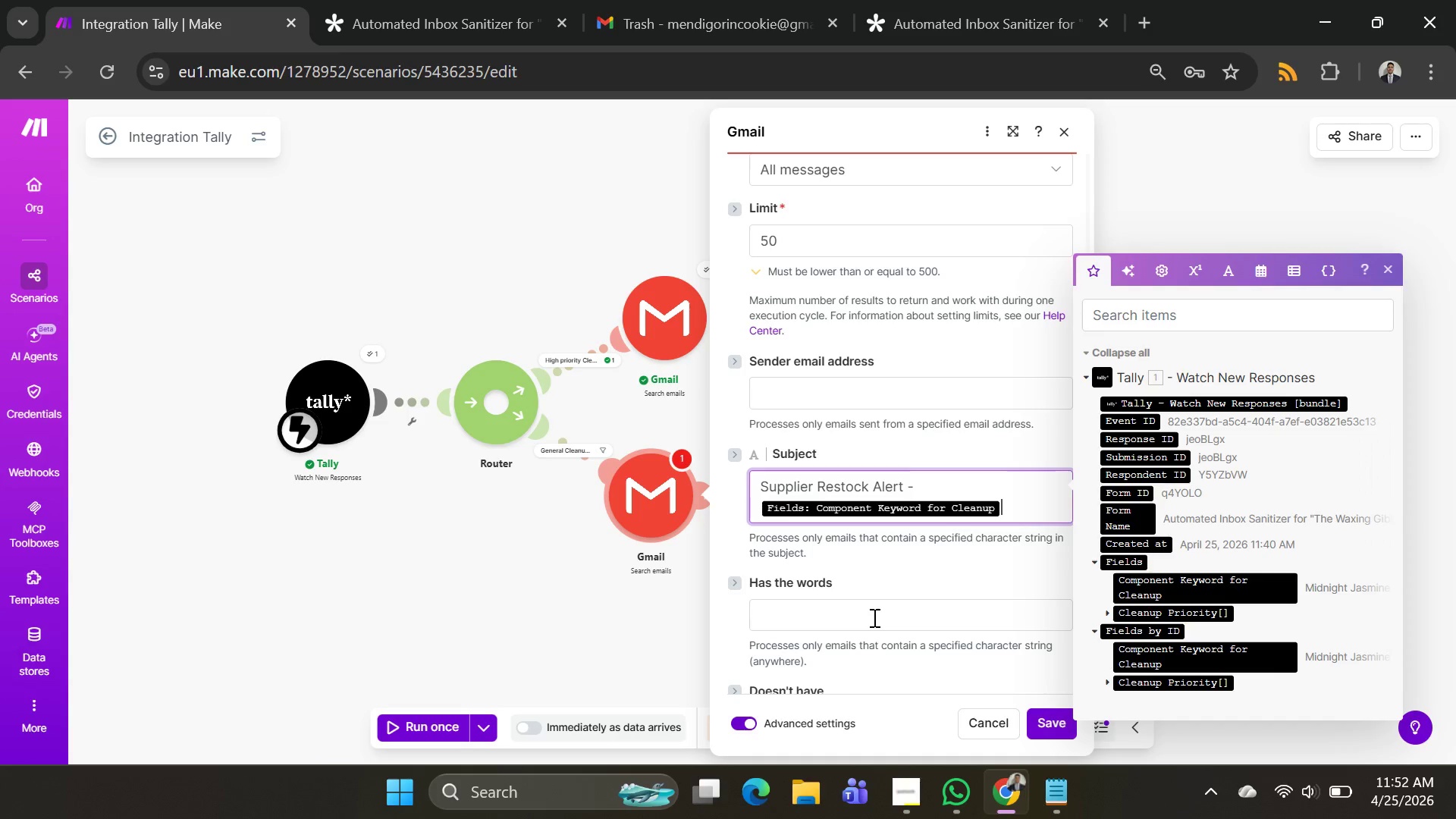 
scroll: coordinate [886, 581], scroll_direction: down, amount: 1.0
 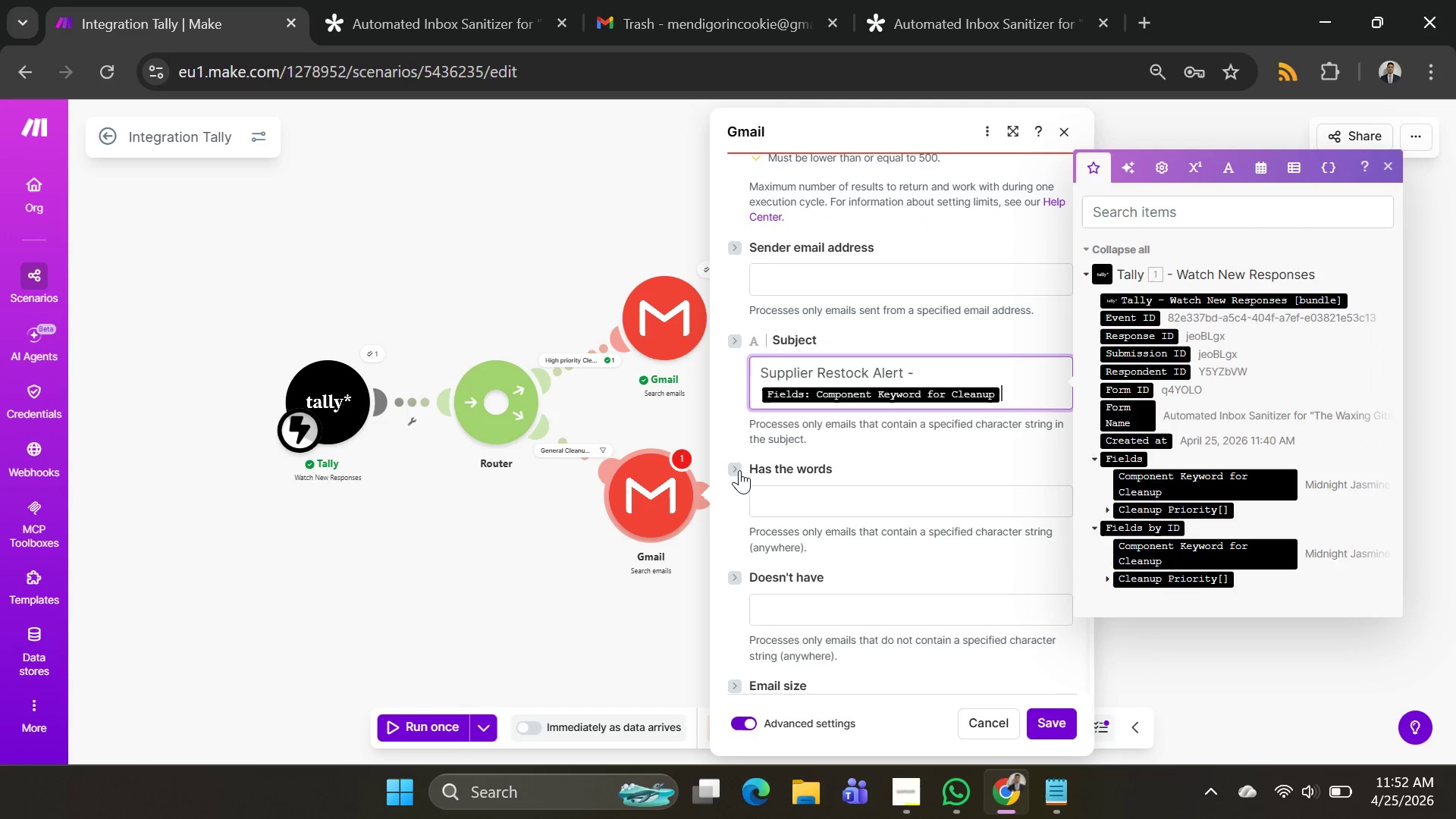 
left_click([738, 469])
 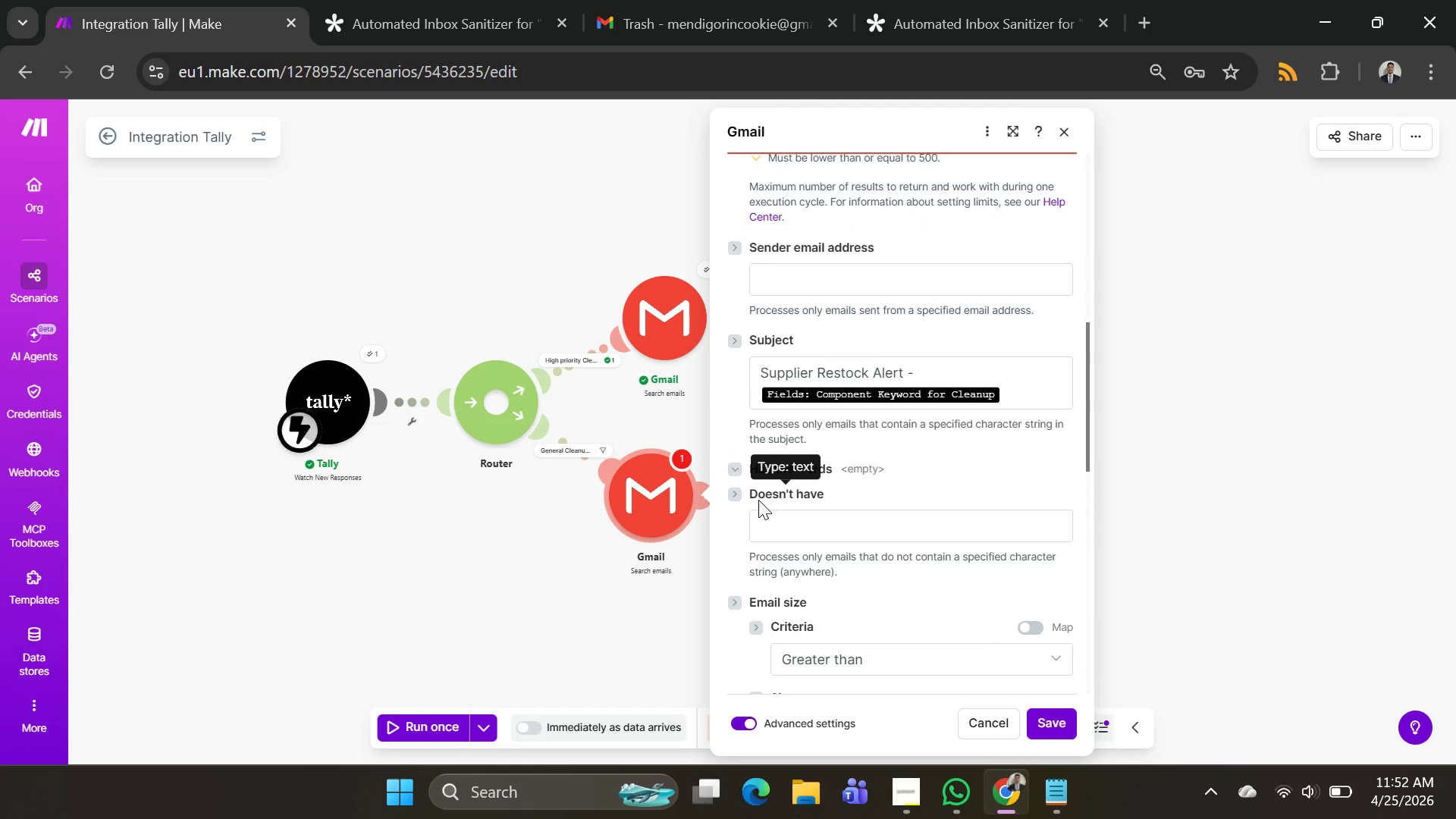 
scroll: coordinate [912, 522], scroll_direction: down, amount: 2.0
 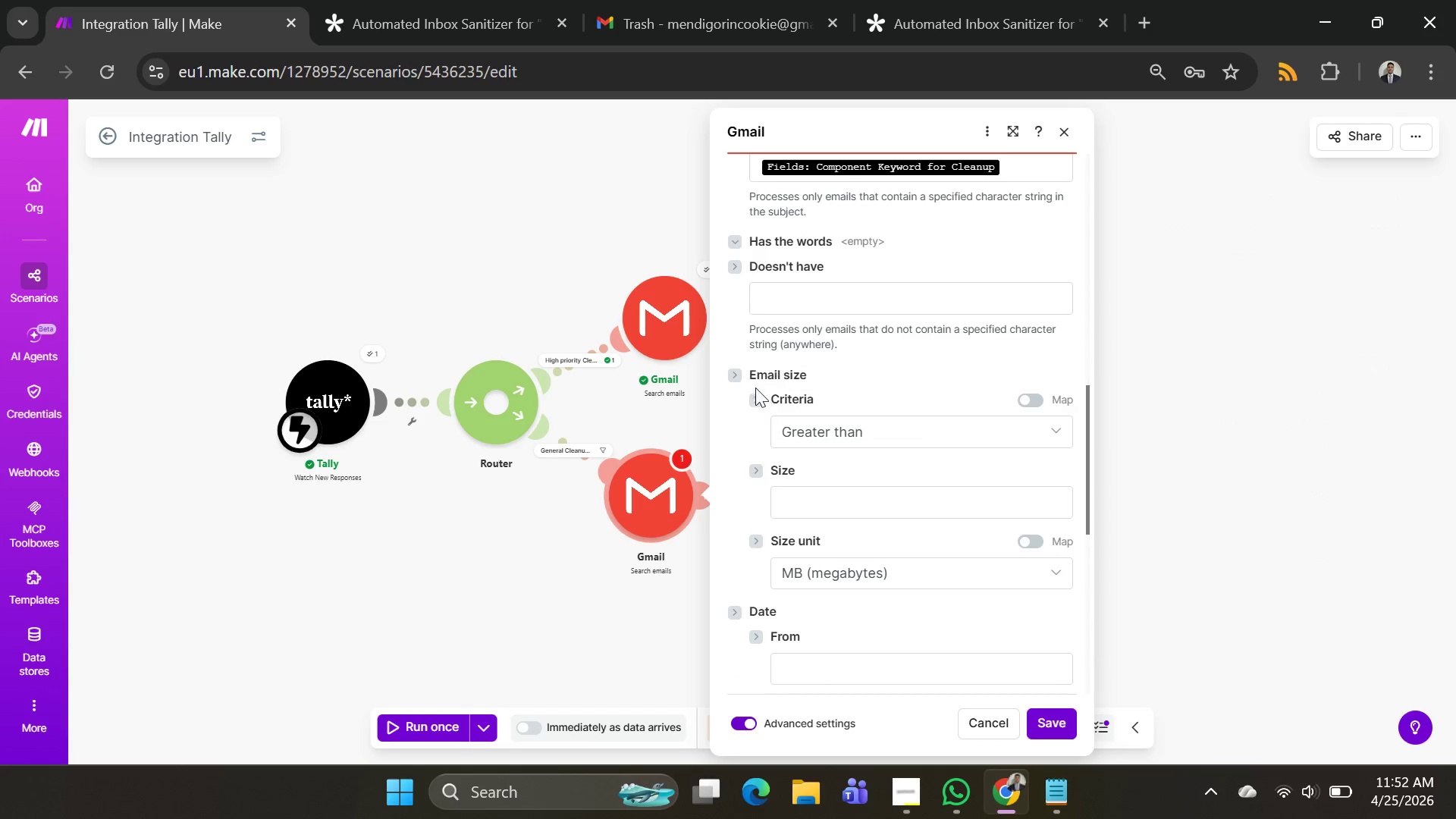 
left_click([740, 377])
 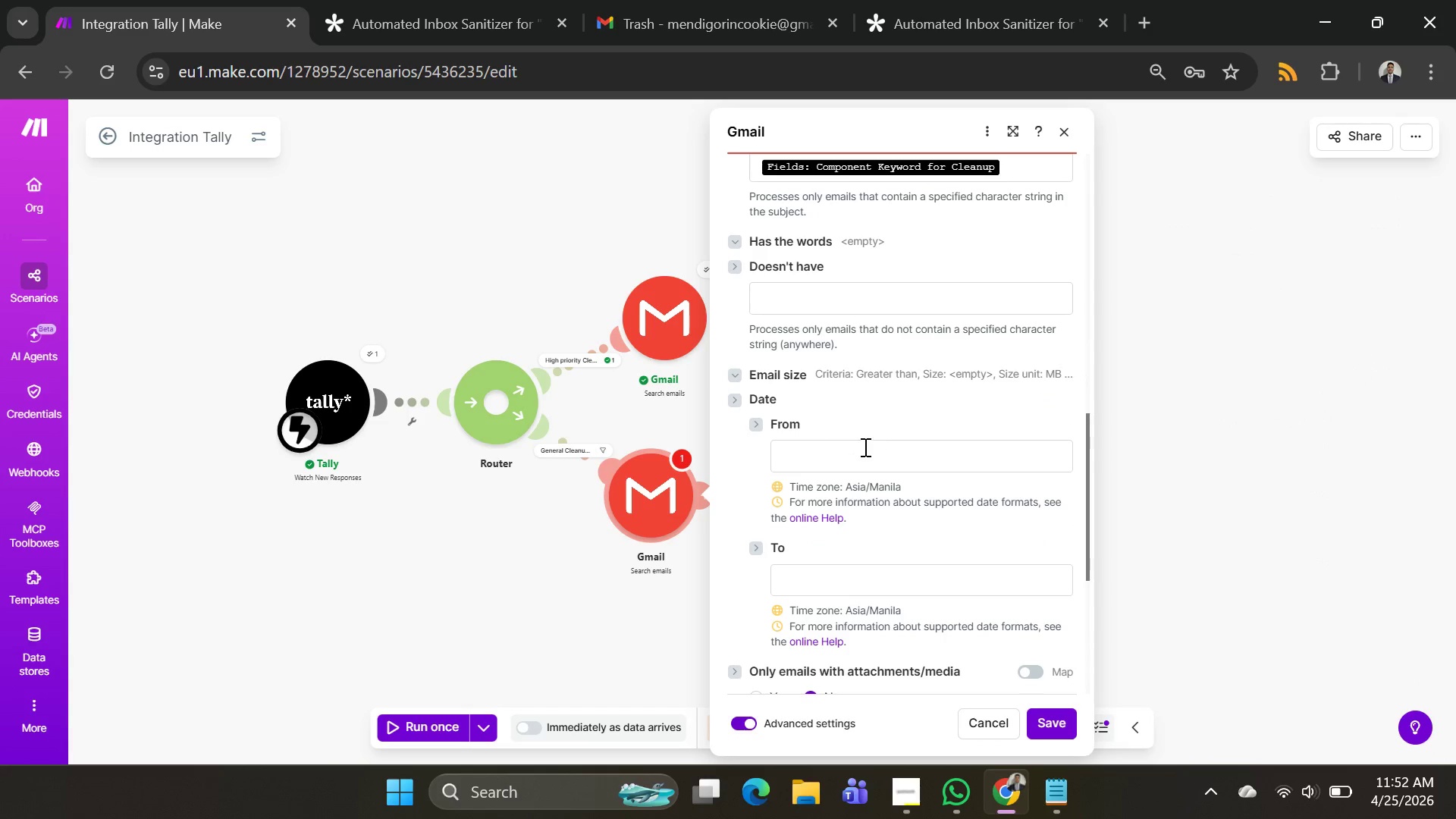 
left_click([858, 447])
 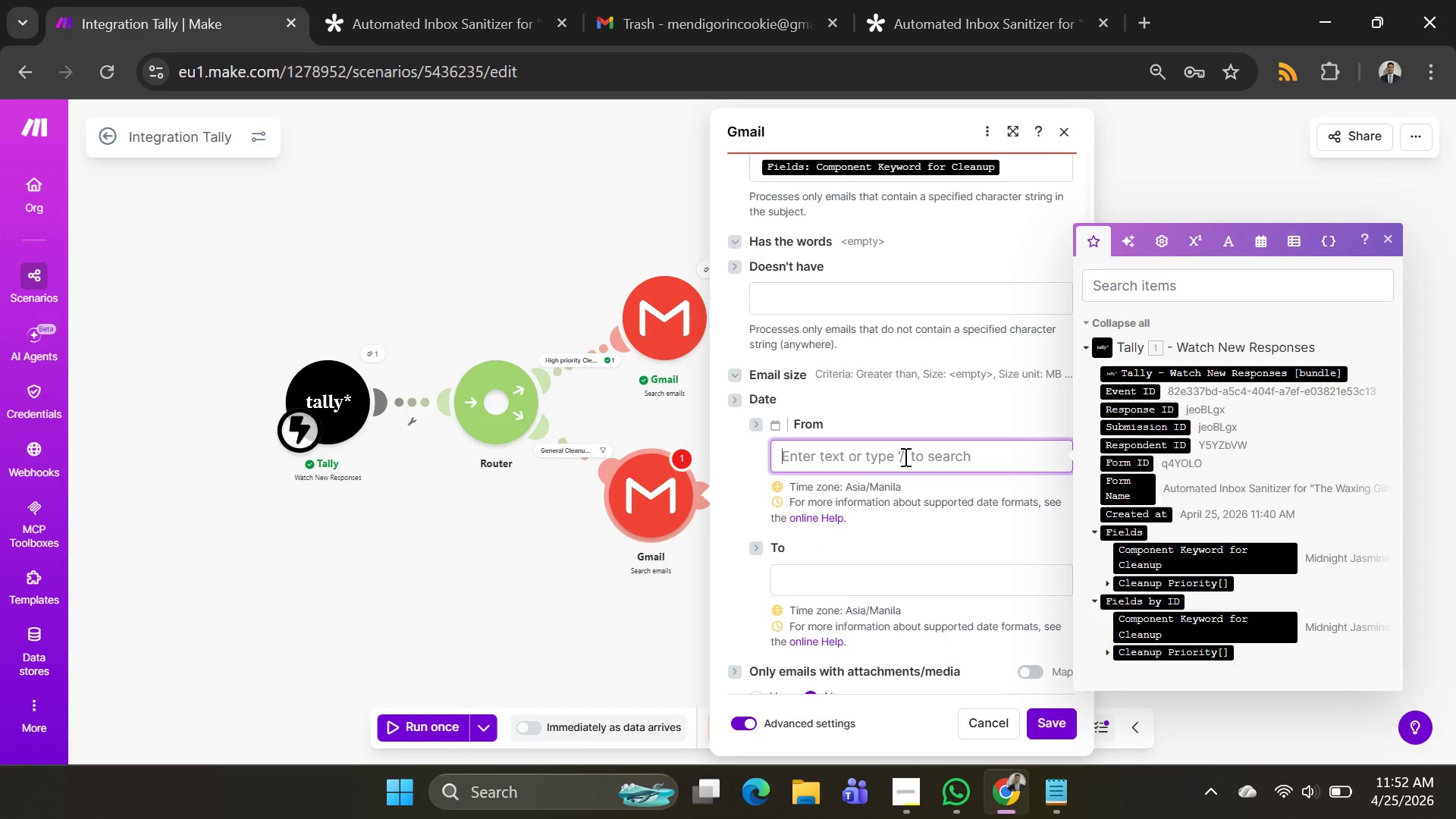 
type(addDays()
 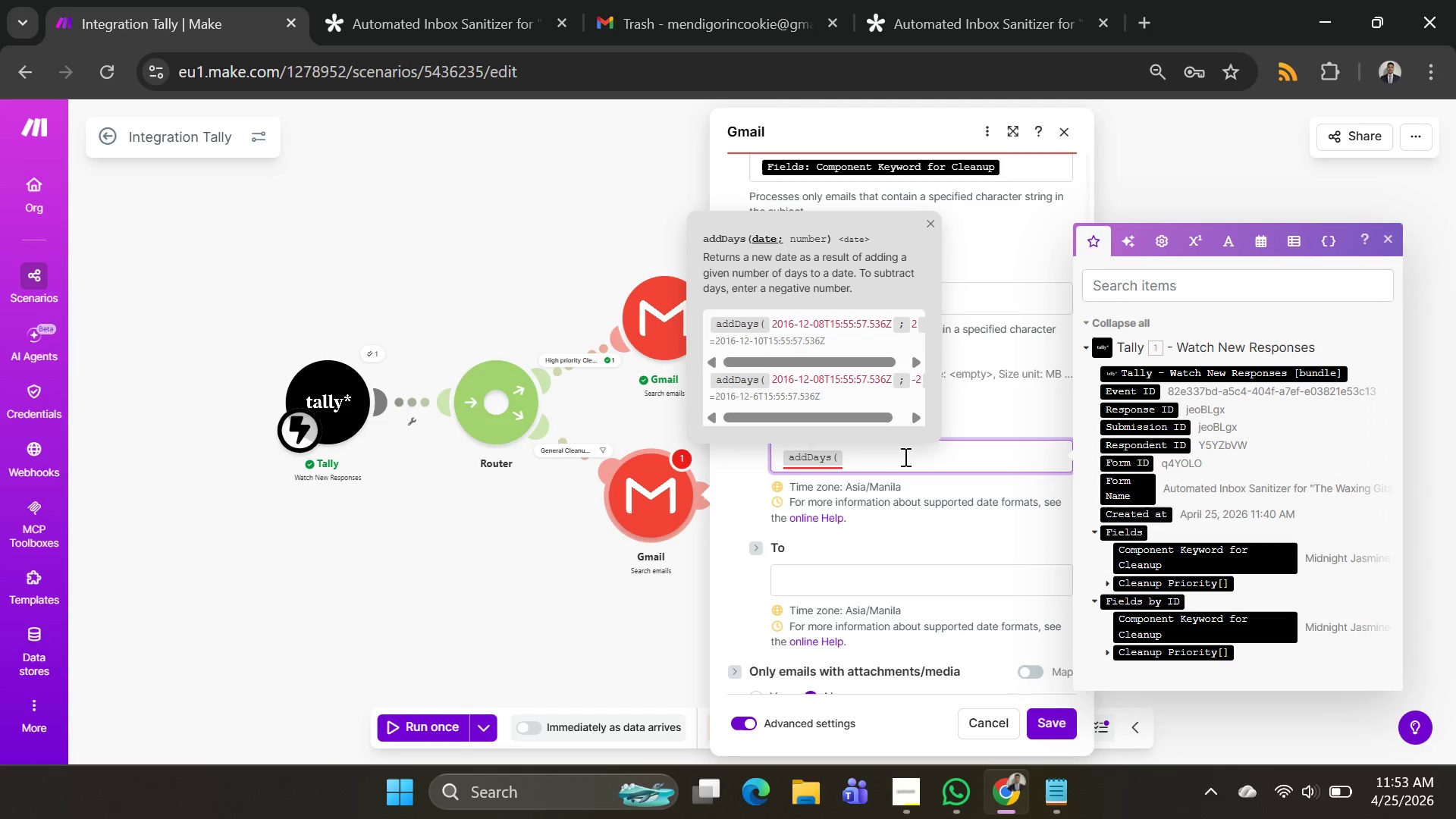 
wait(9.03)
 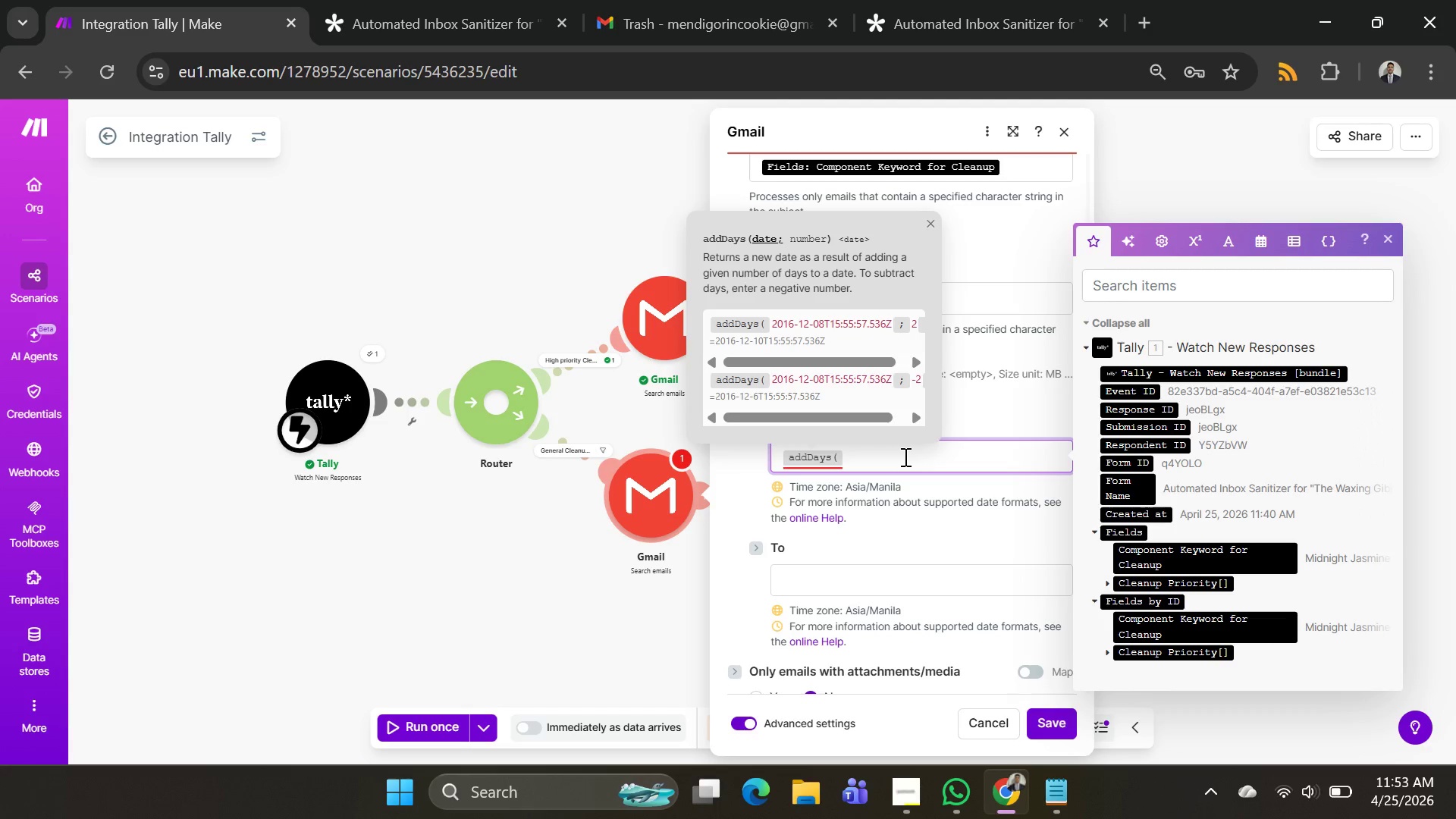 
key(Shift+BracketLeft)
 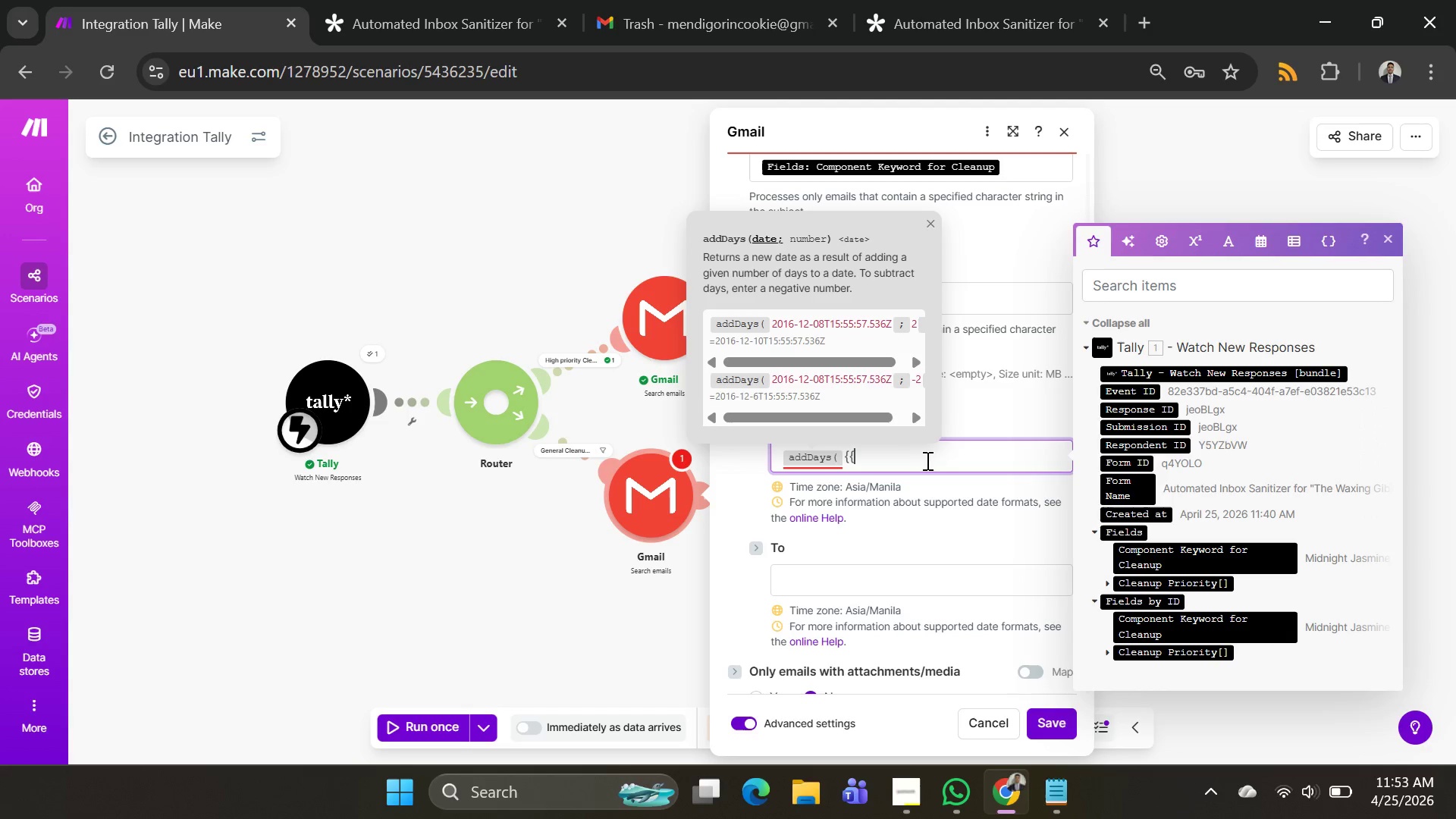 
key(Shift+BracketLeft)
 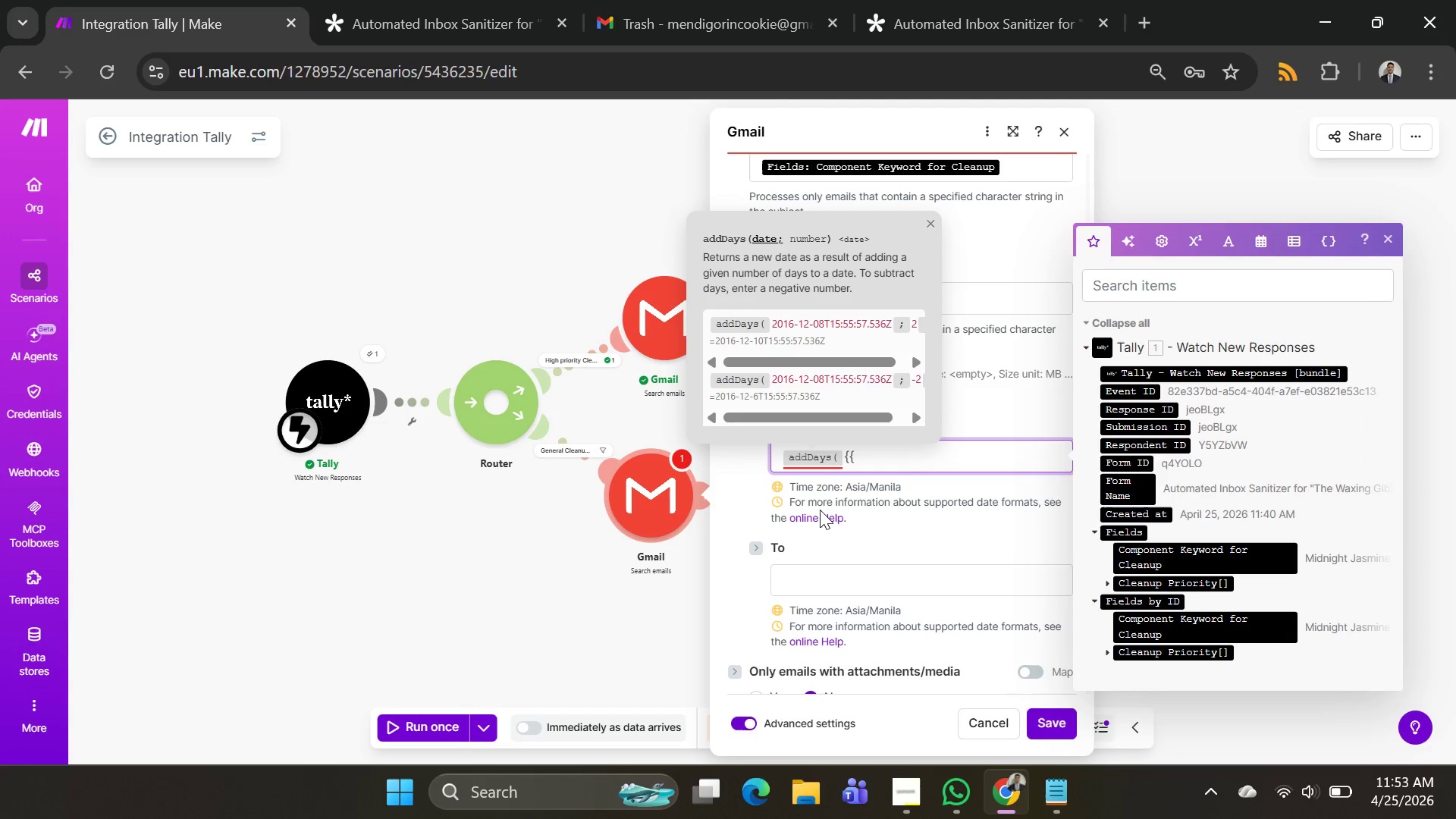 
type(now)
 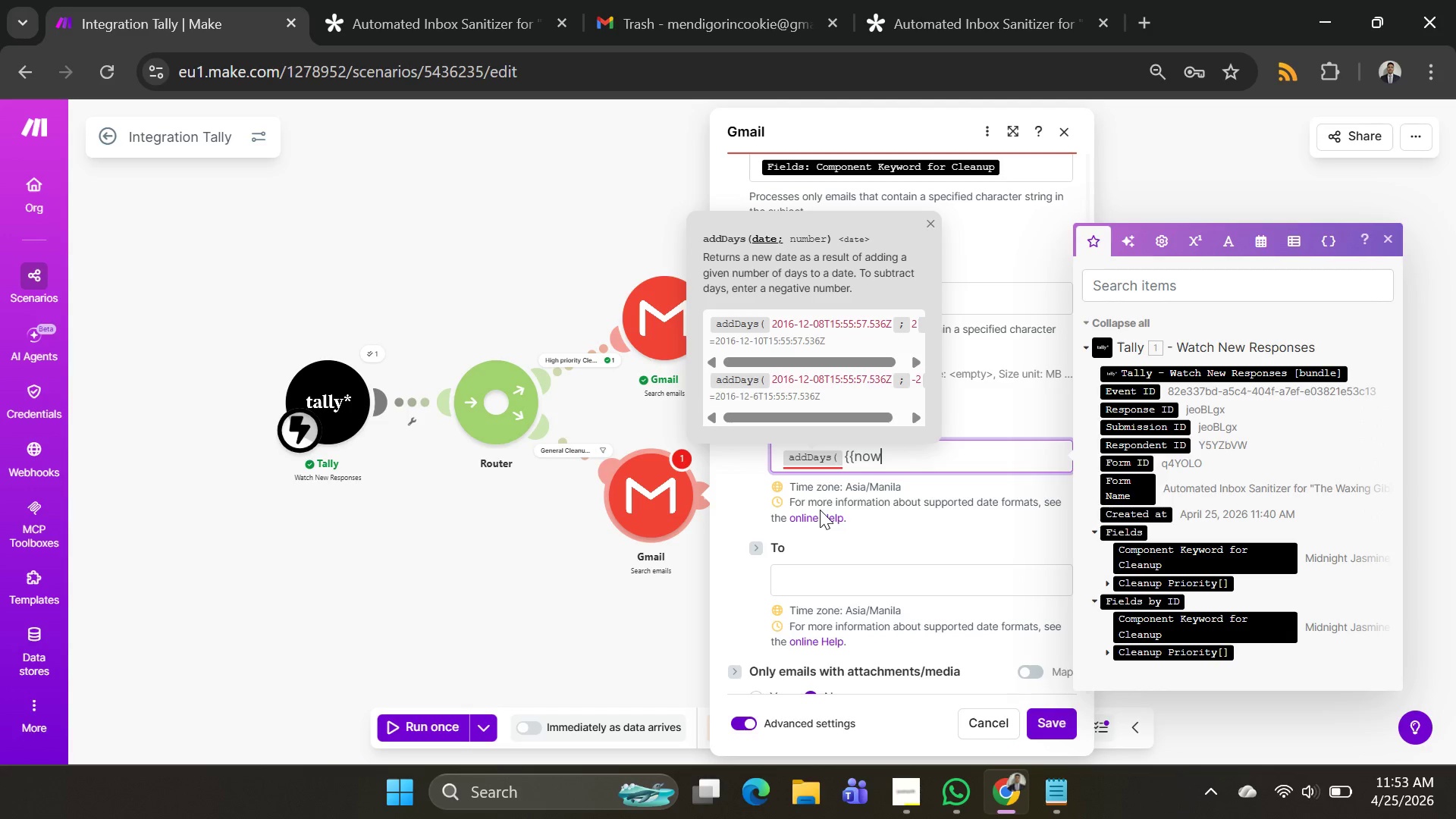 
key(Shift+BracketRight)
 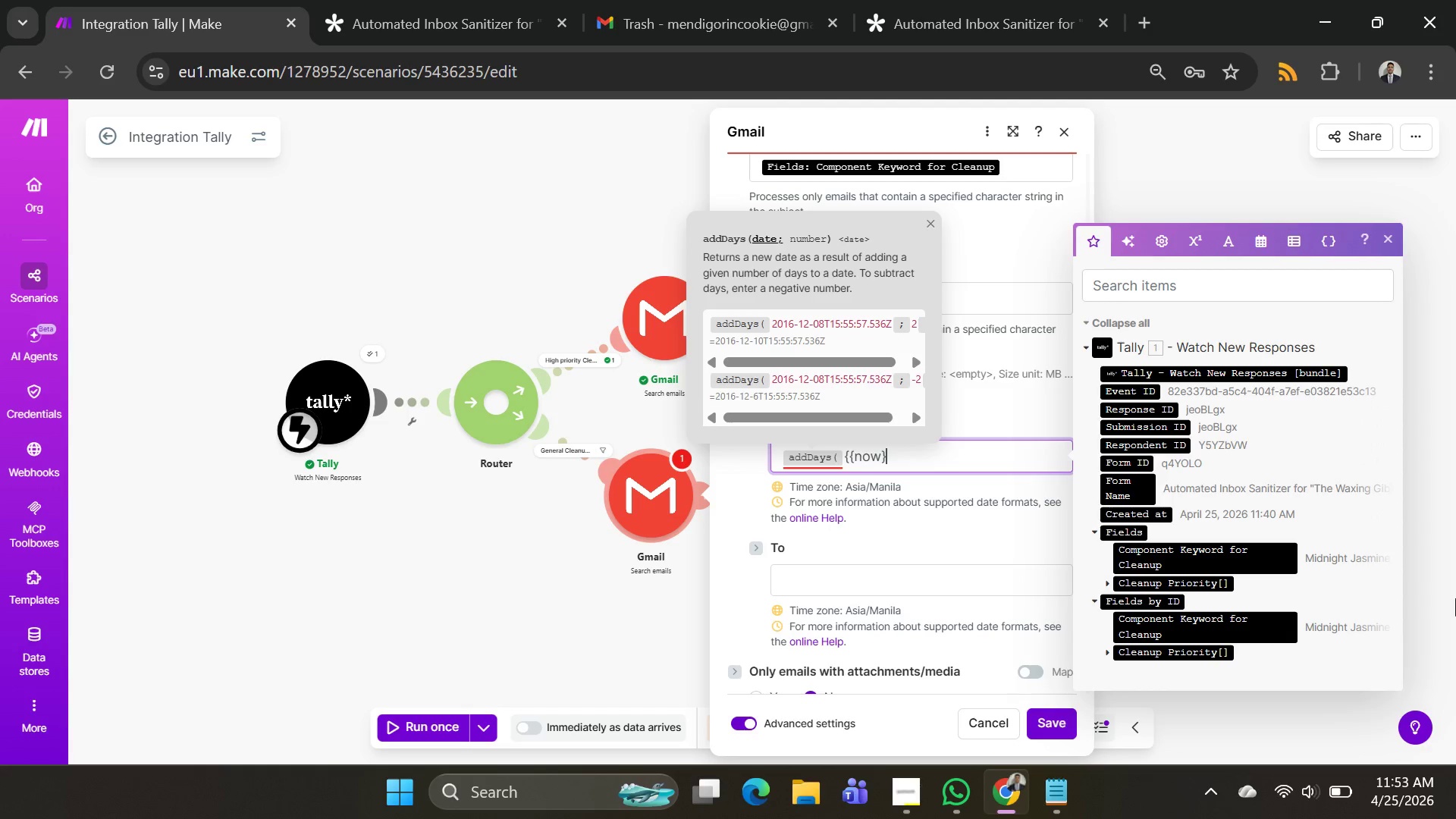 
key(Shift+BracketRight)
 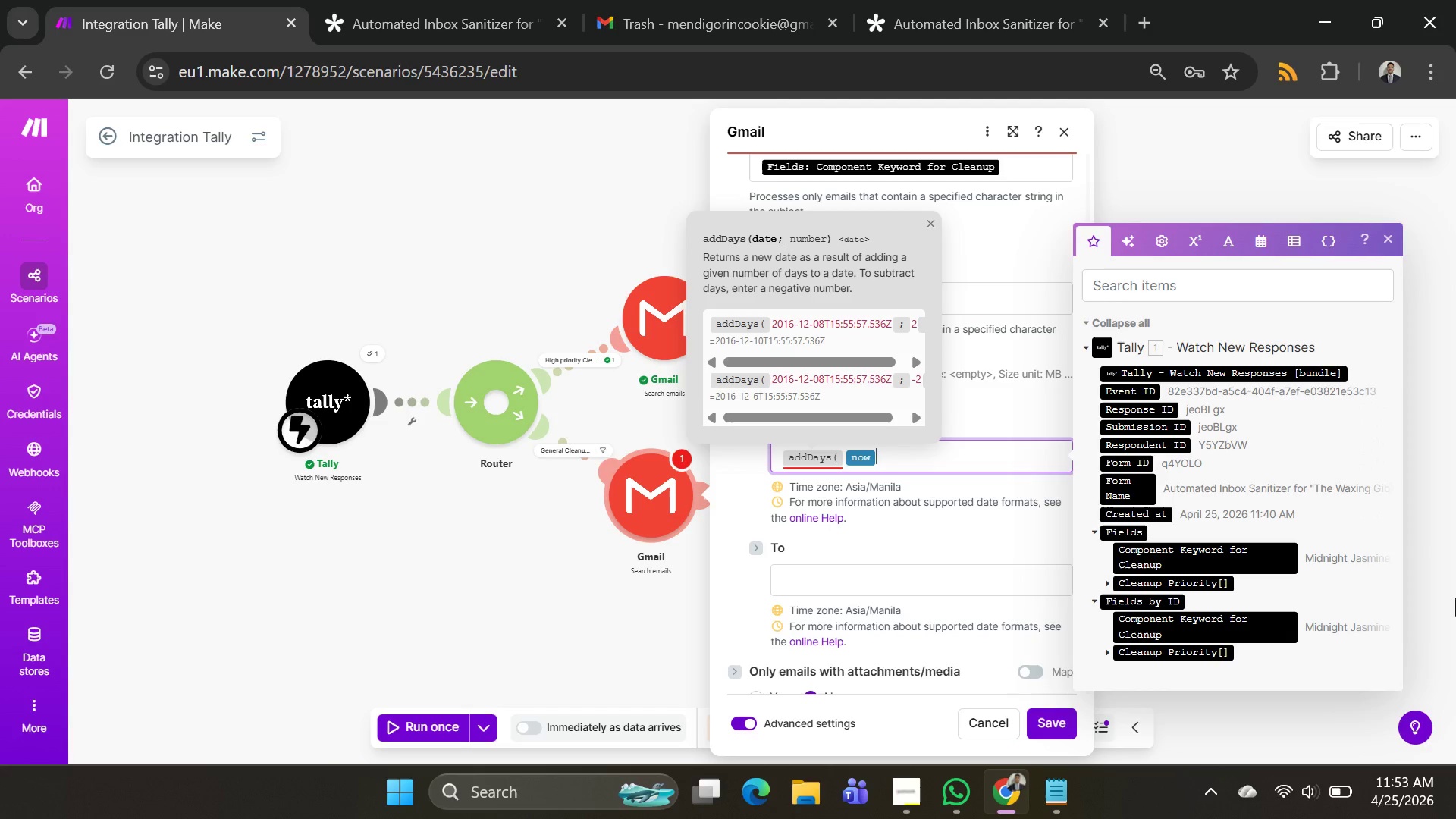 
key(Semicolon)
 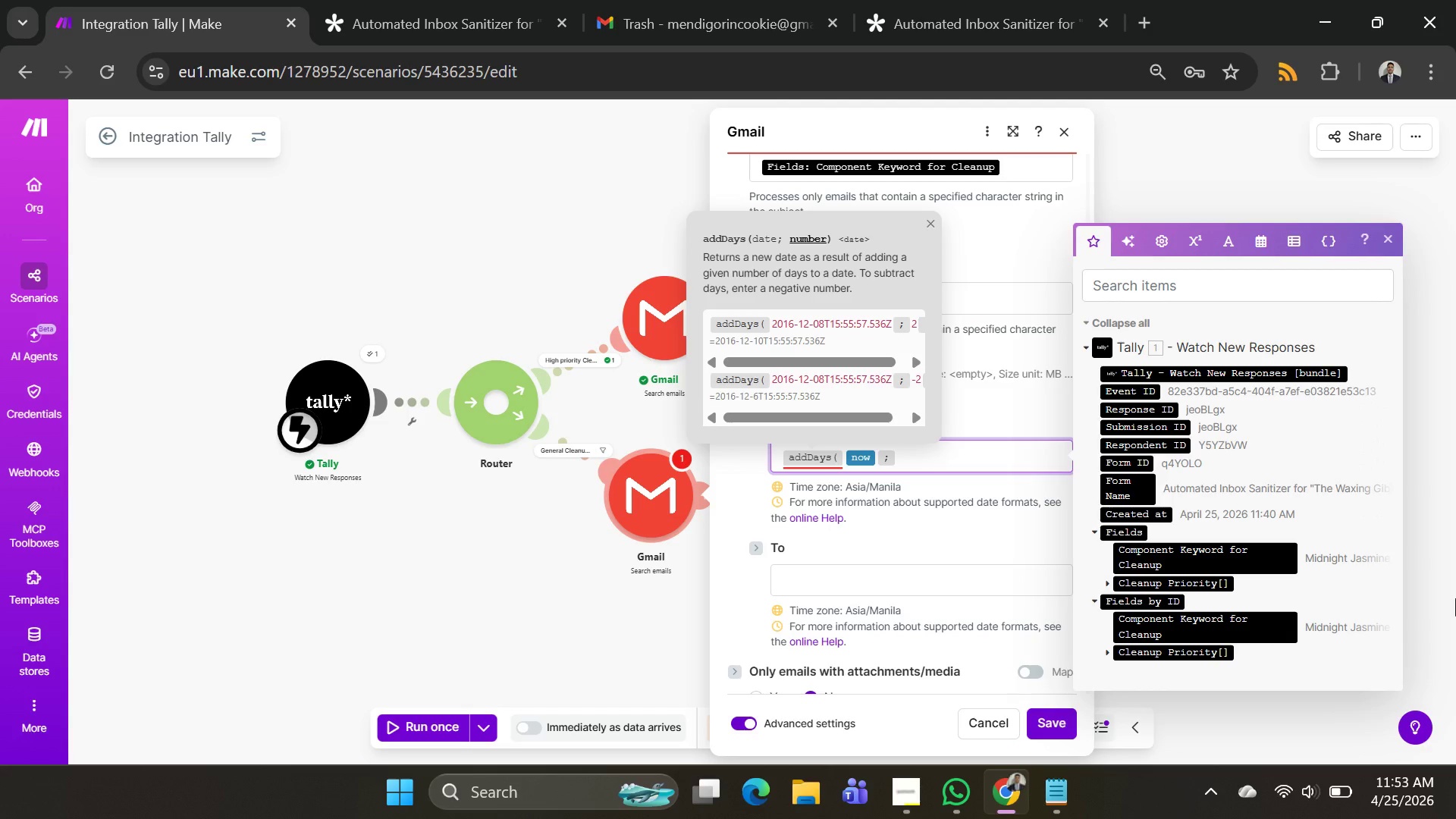 
key(Minus)
 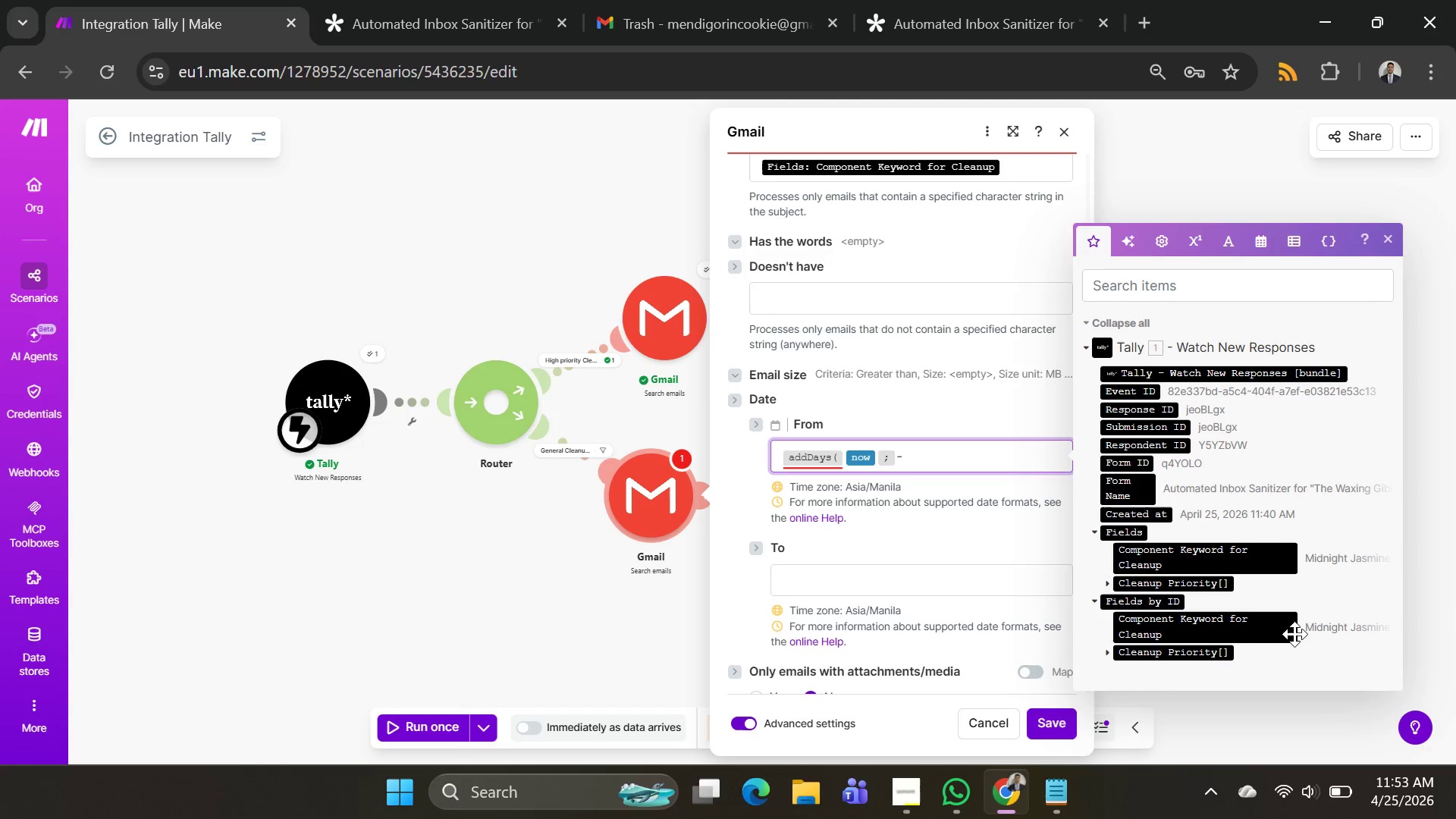 
type(7))
 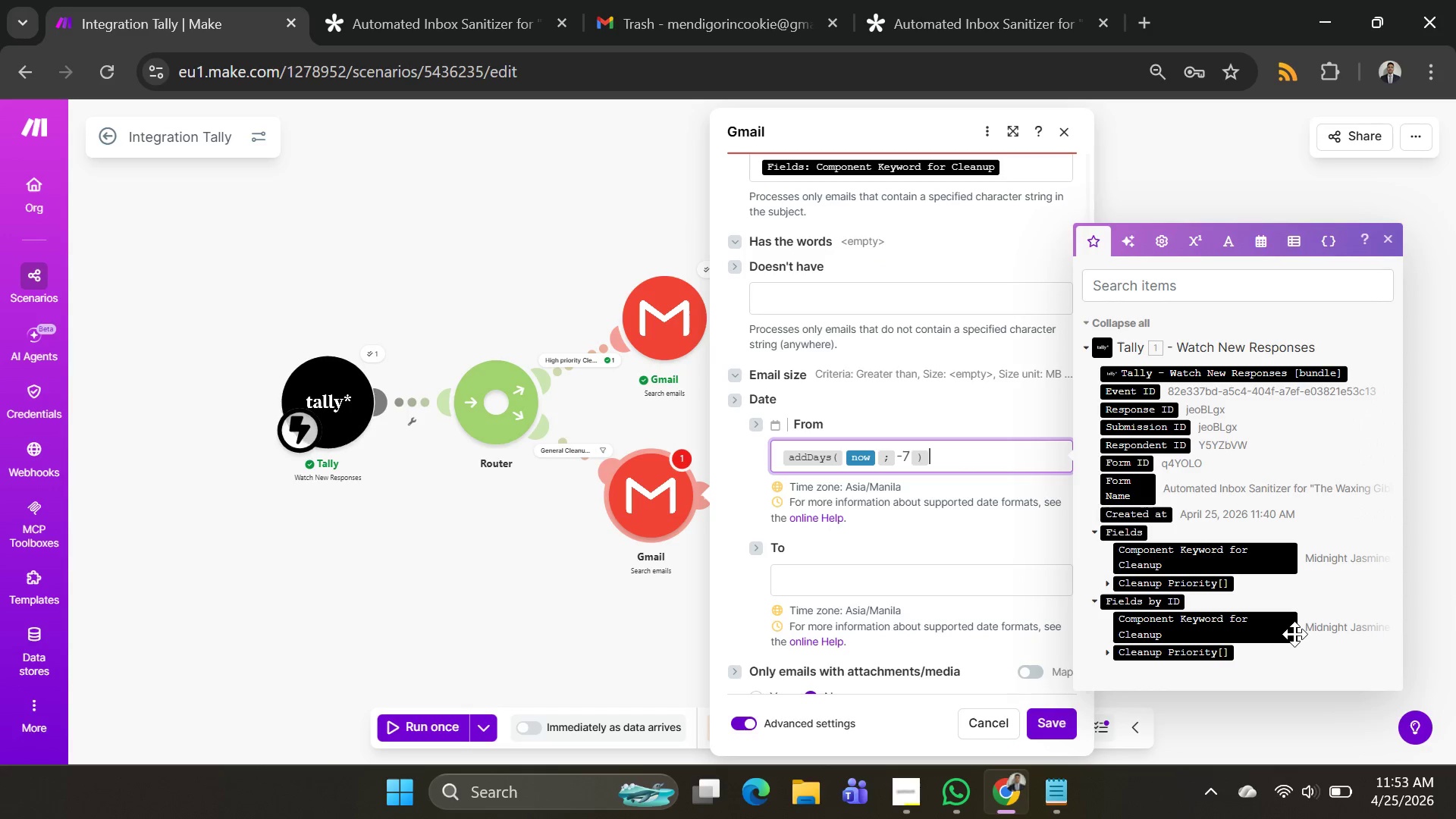 
scroll: coordinate [933, 544], scroll_direction: down, amount: 5.0
 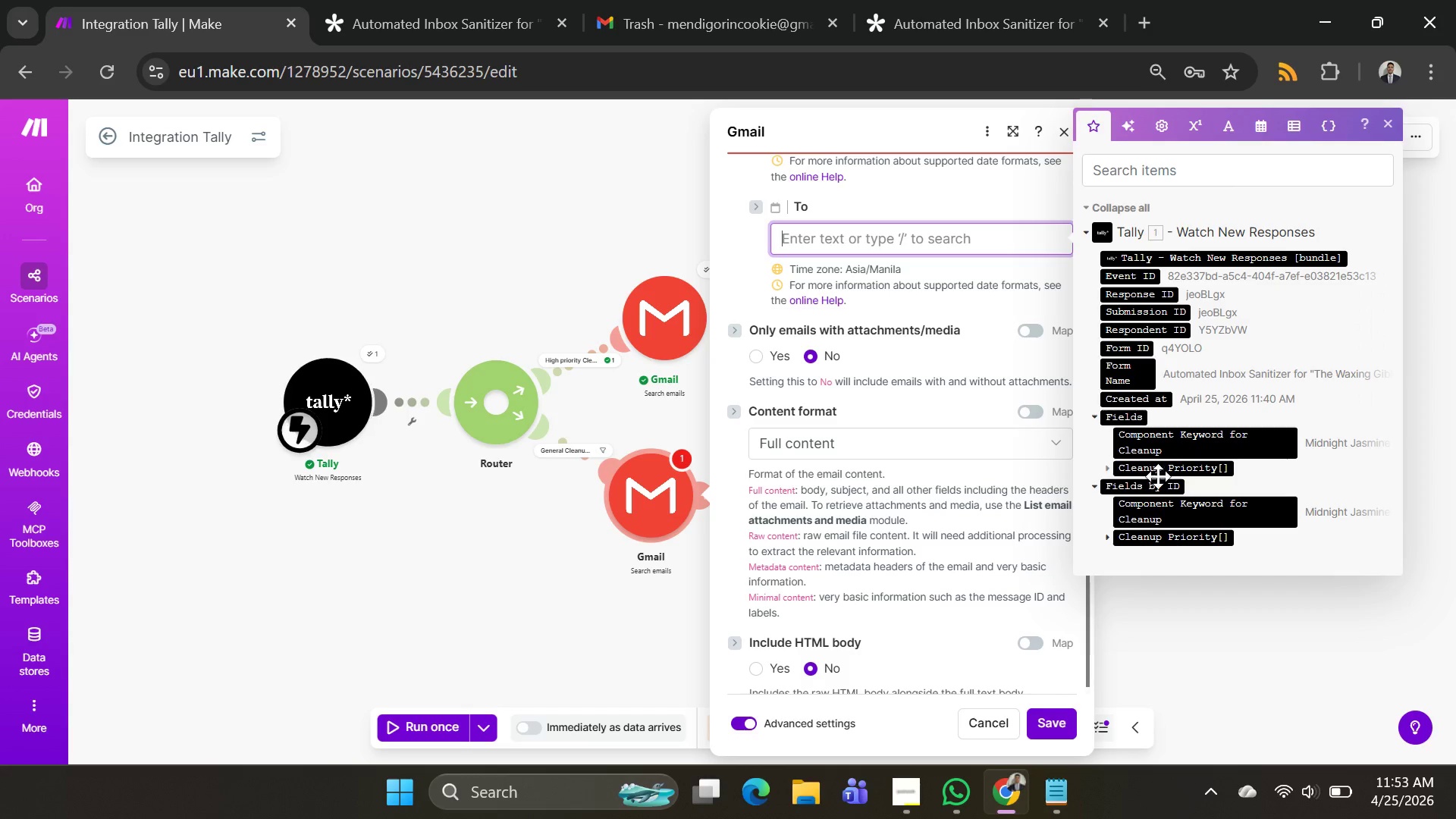 
scroll: coordinate [919, 437], scroll_direction: up, amount: 2.0
 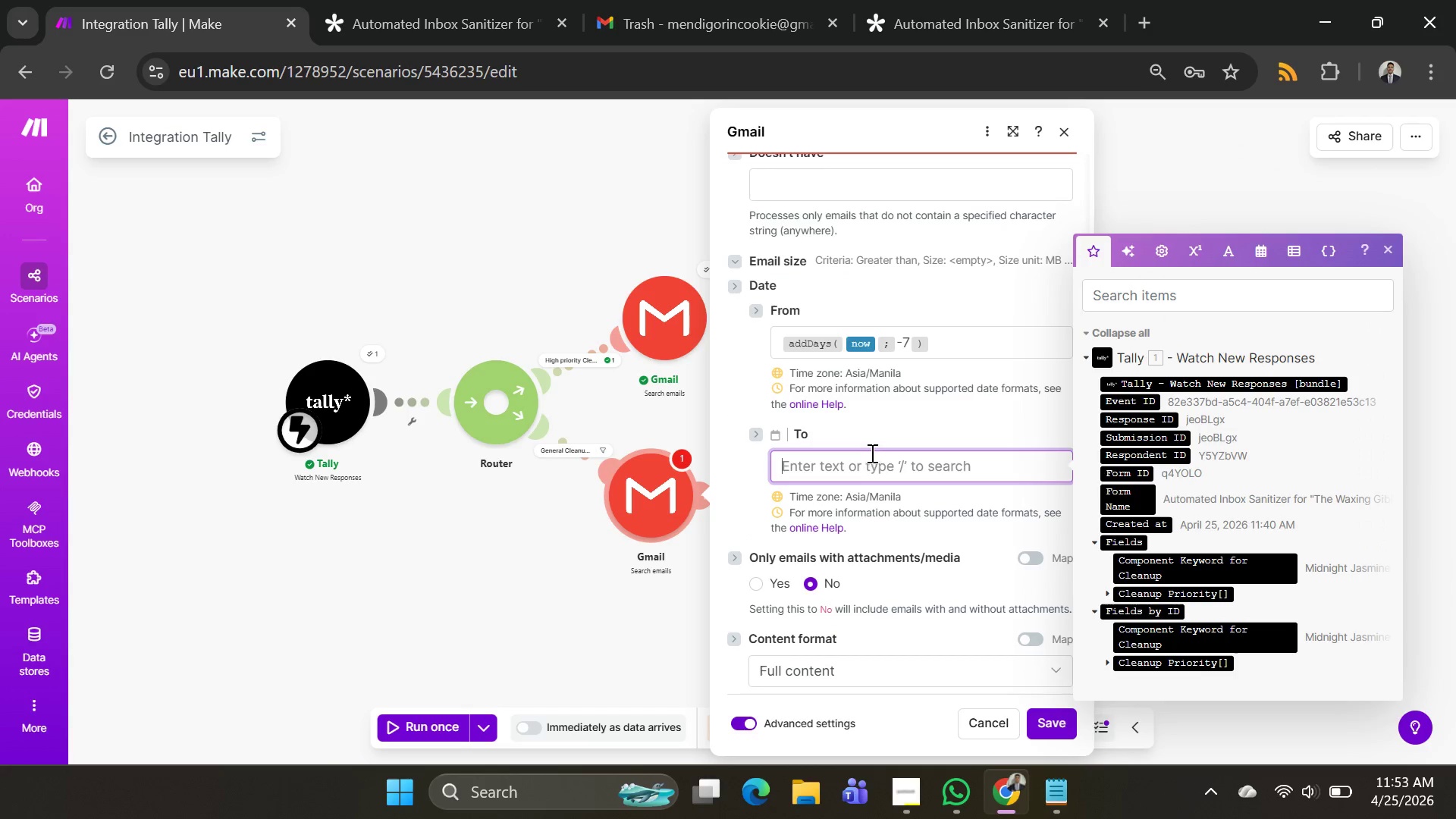 
left_click([868, 461])
 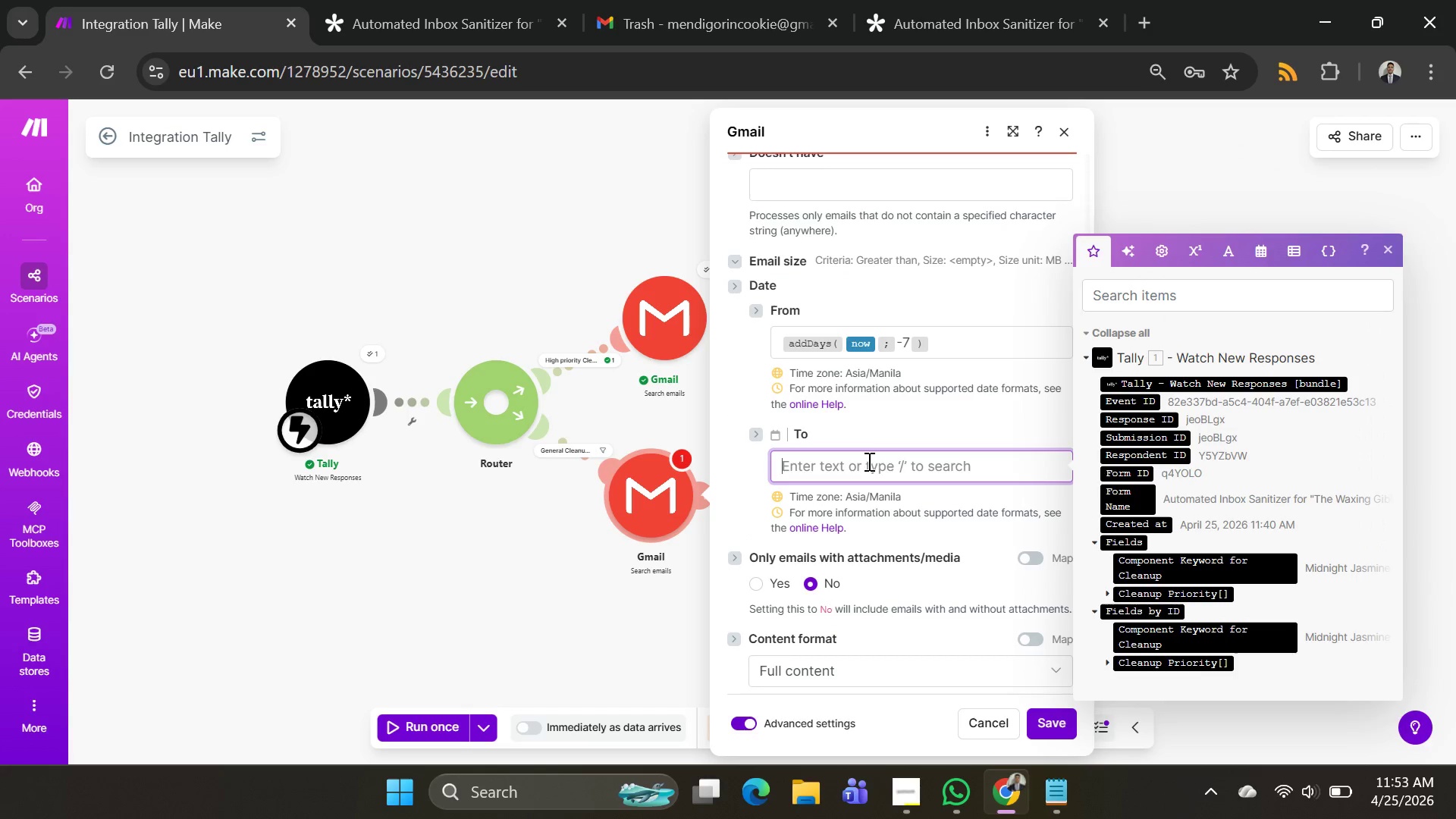 
key(Shift+ShiftRight)
 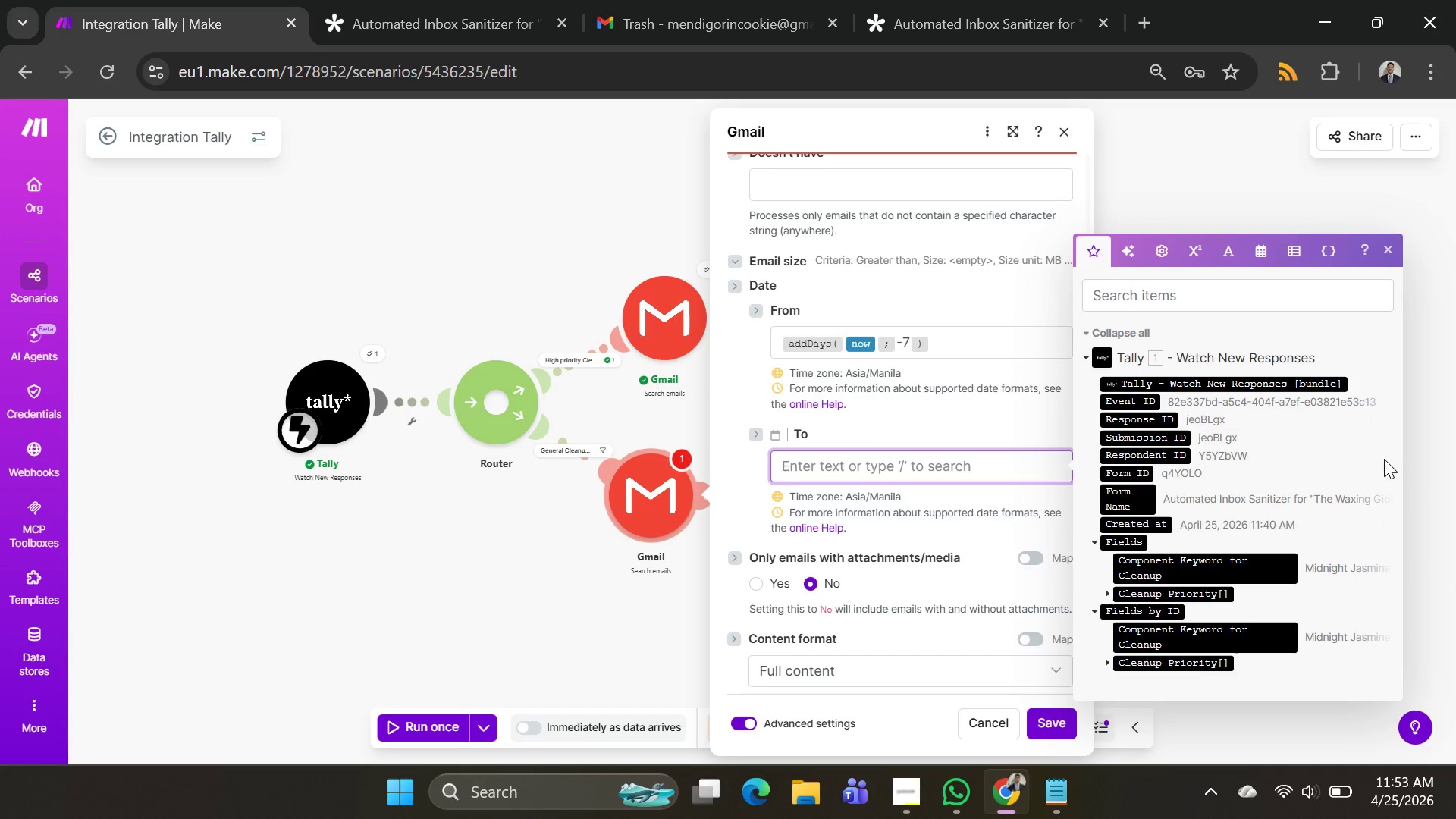 
type({{now}})
 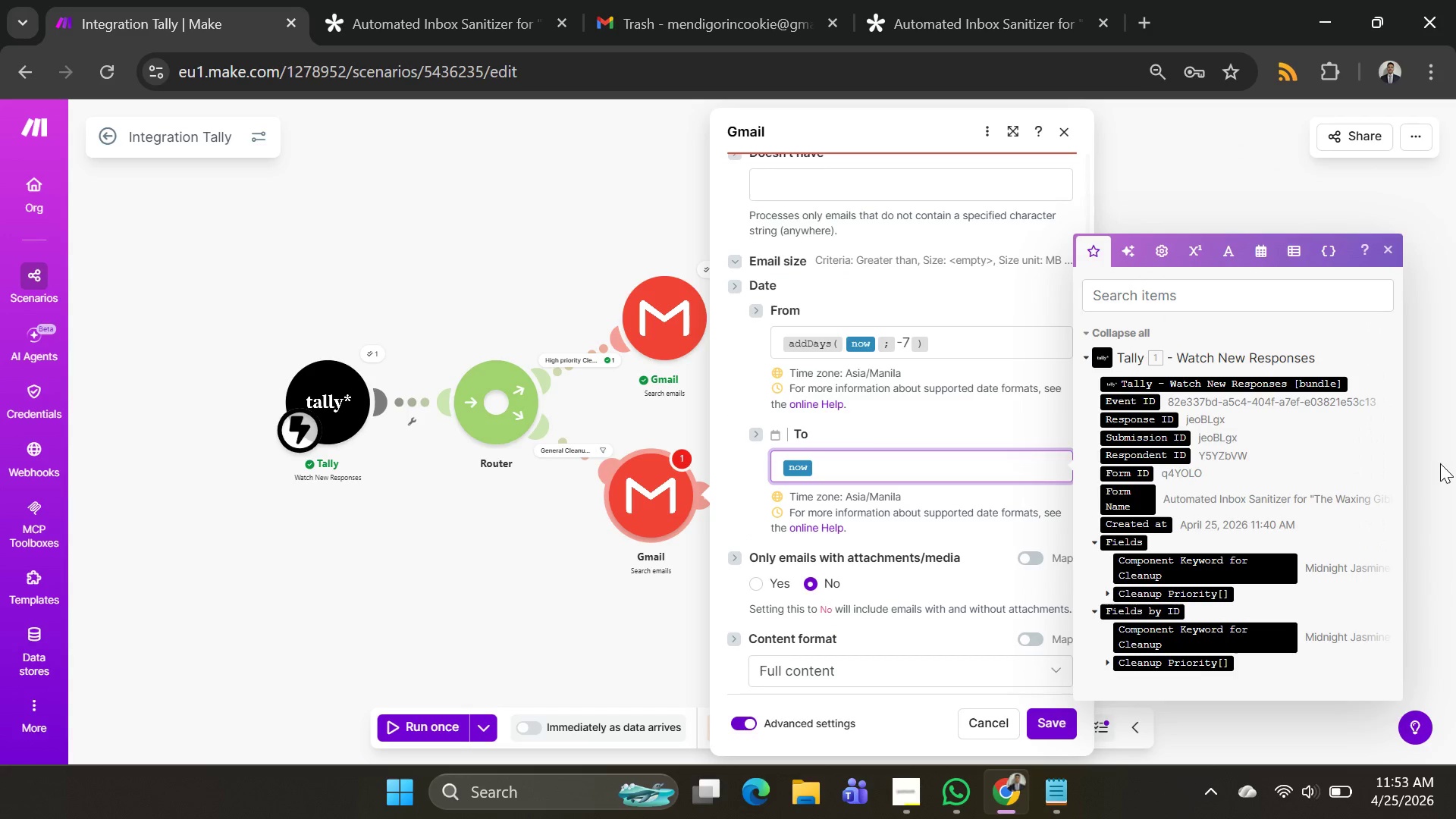 
scroll: coordinate [1455, 302], scroll_direction: up, amount: 1.0
 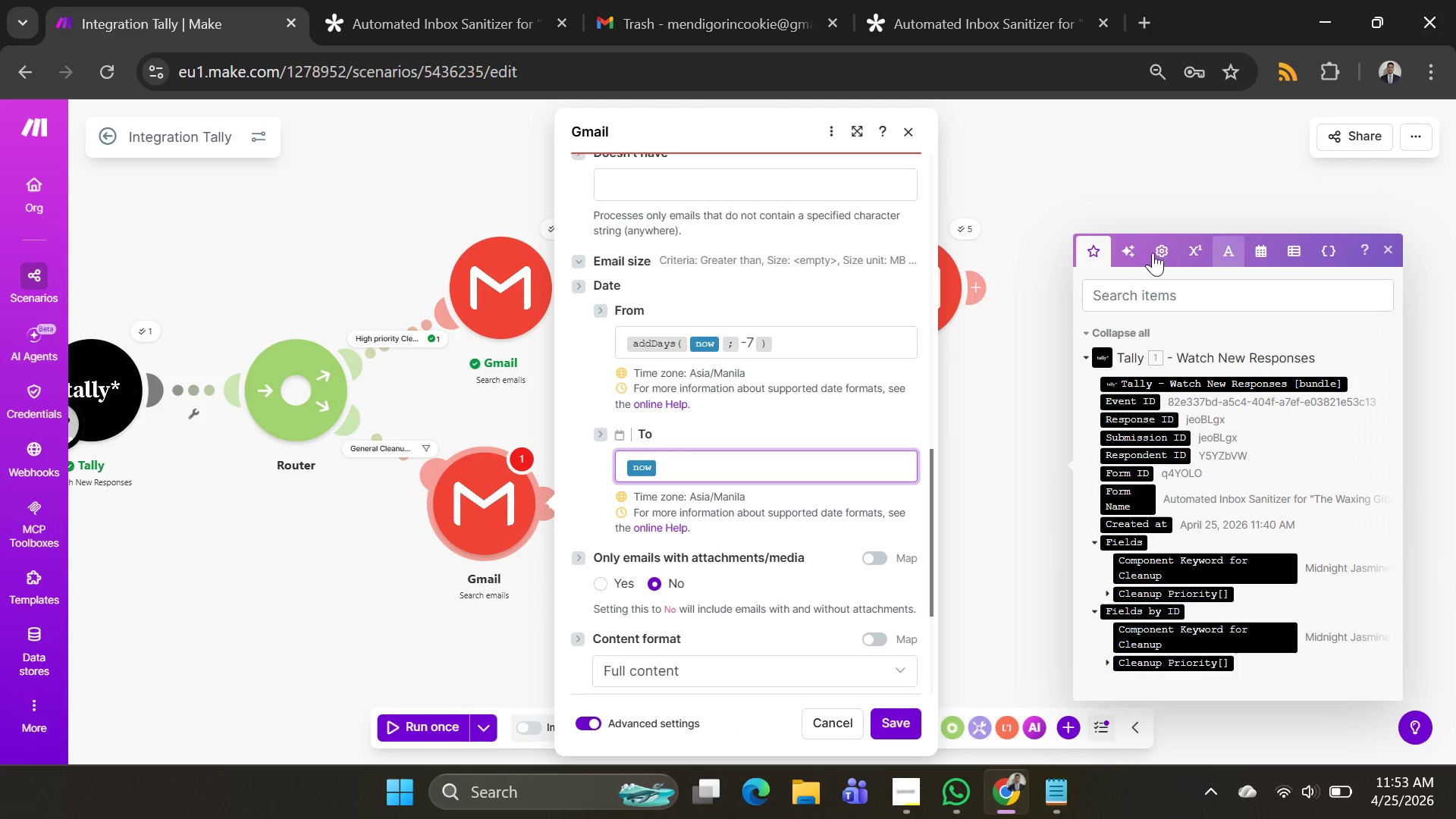 
scroll: coordinate [809, 428], scroll_direction: down, amount: 7.0
 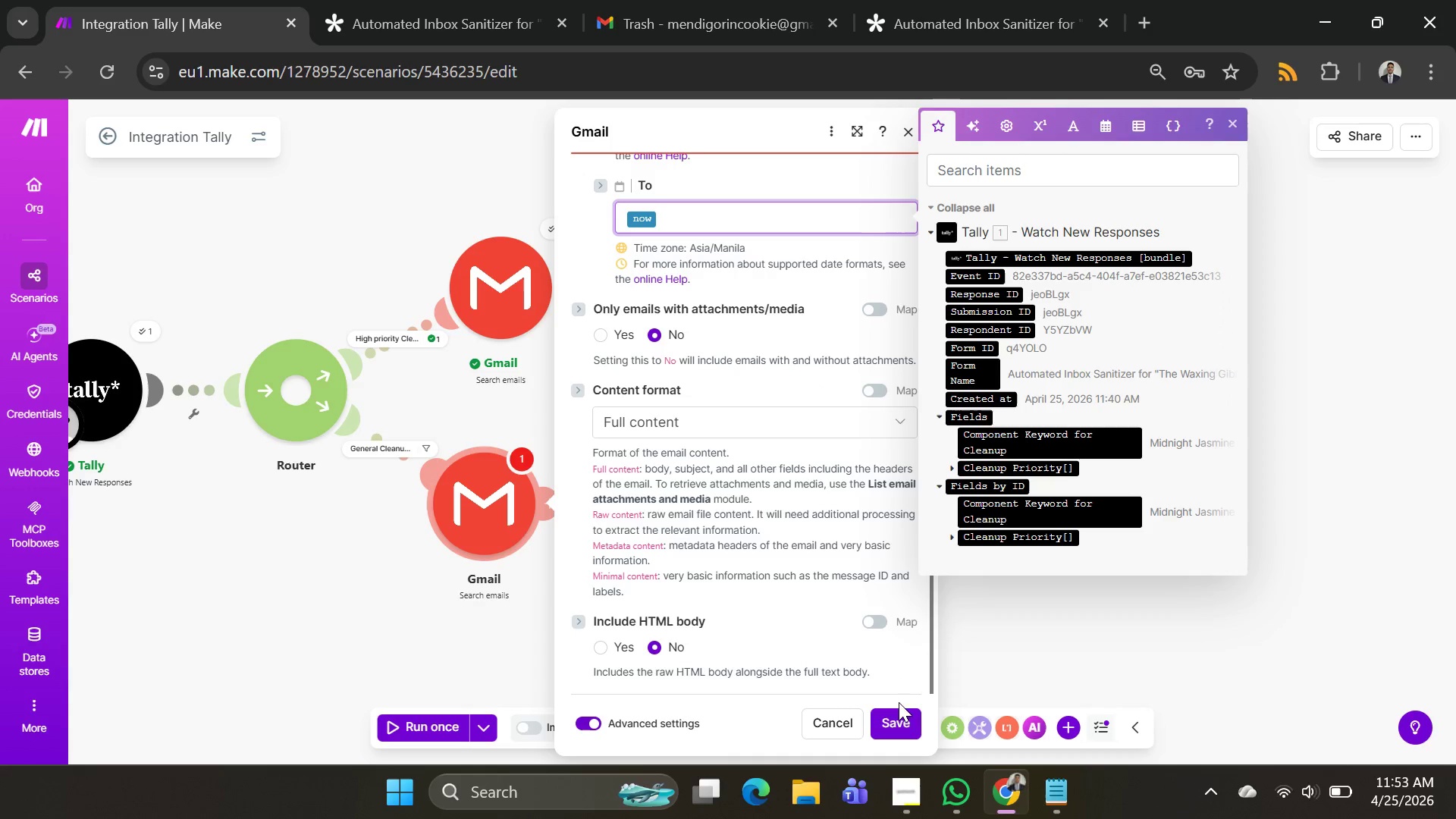 
left_click([897, 722])
 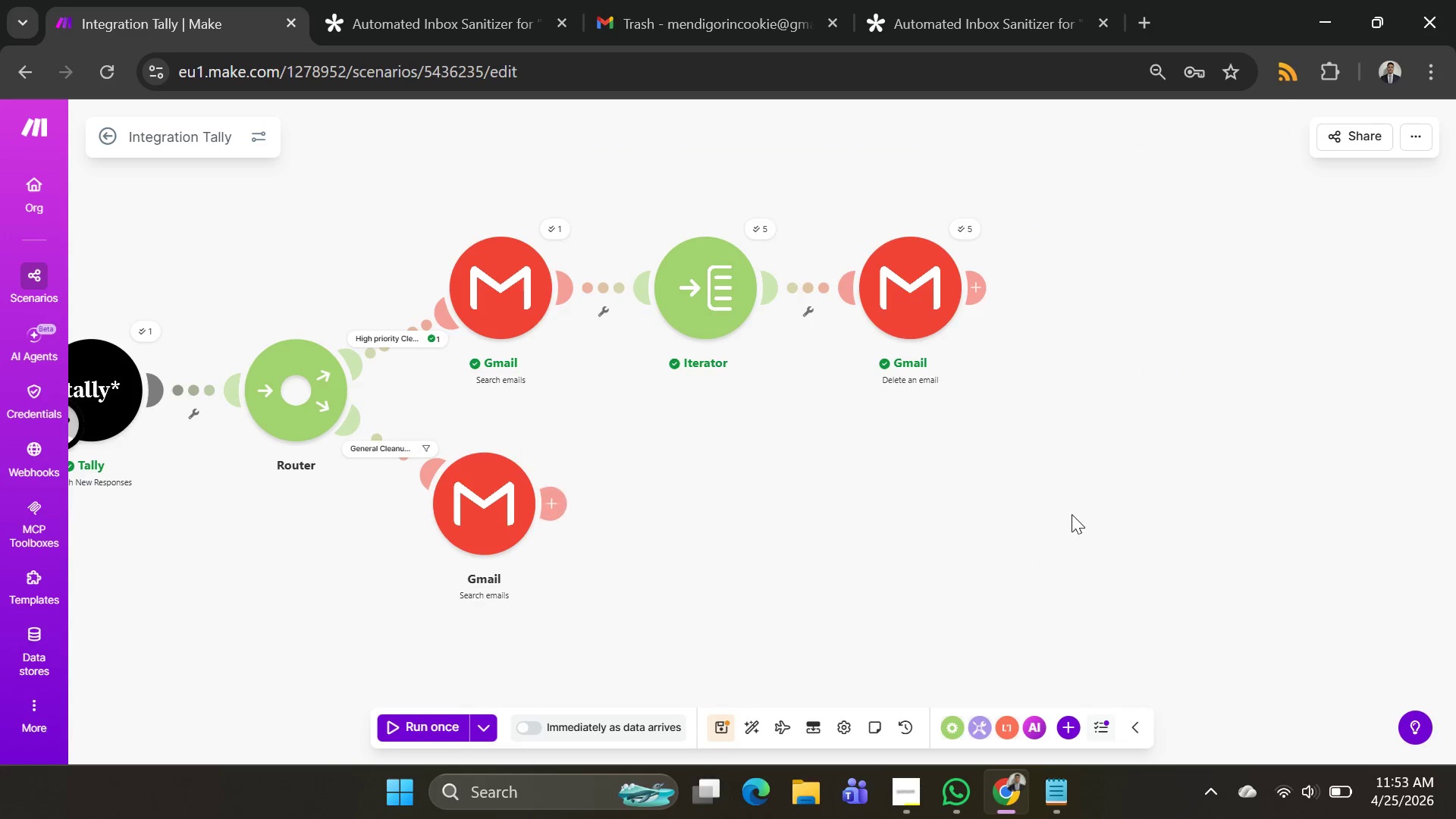 
left_click_drag(start_coordinate=[1094, 490], to_coordinate=[1093, 485])
 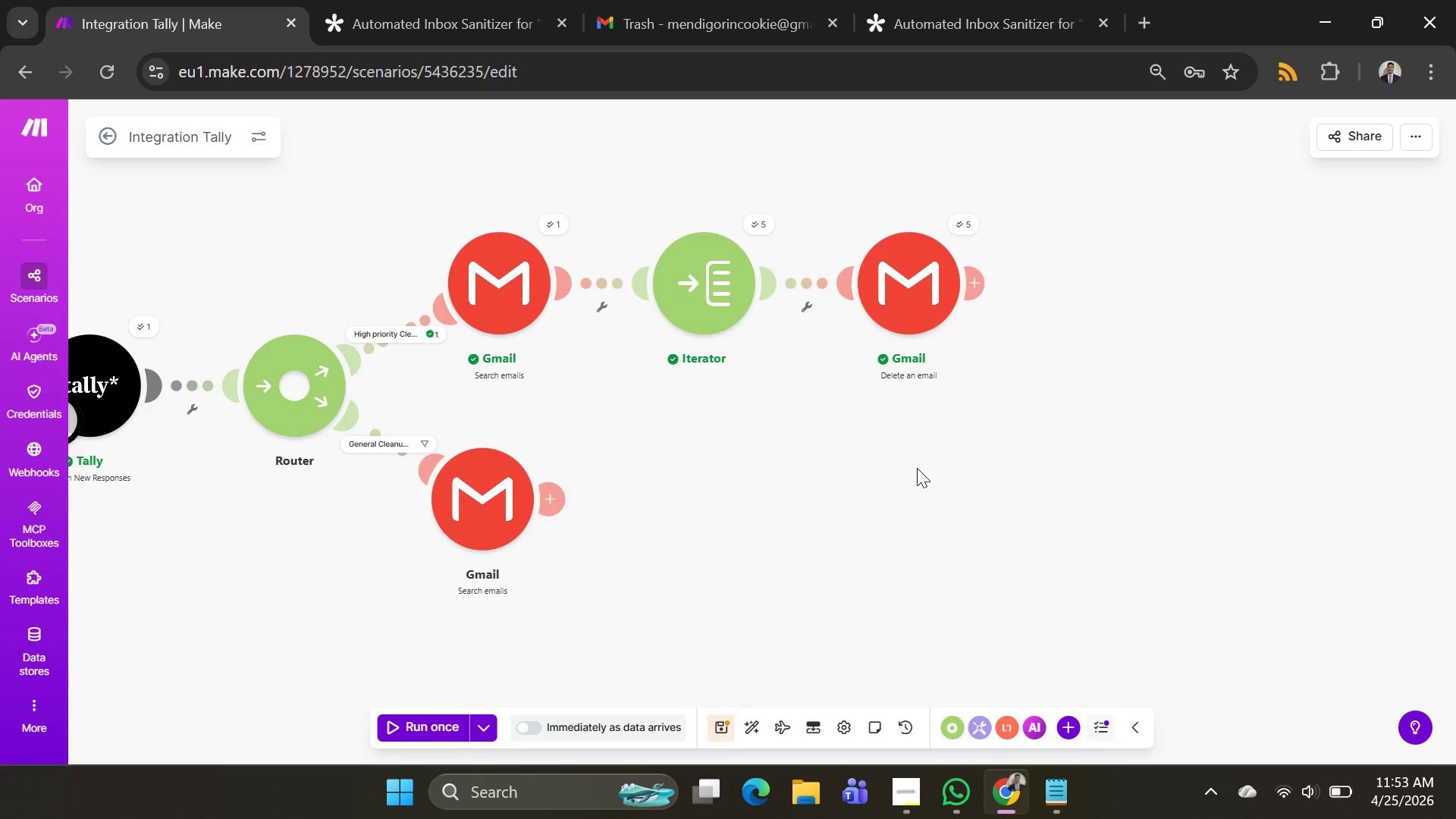 
left_click_drag(start_coordinate=[918, 468], to_coordinate=[1250, 367])
 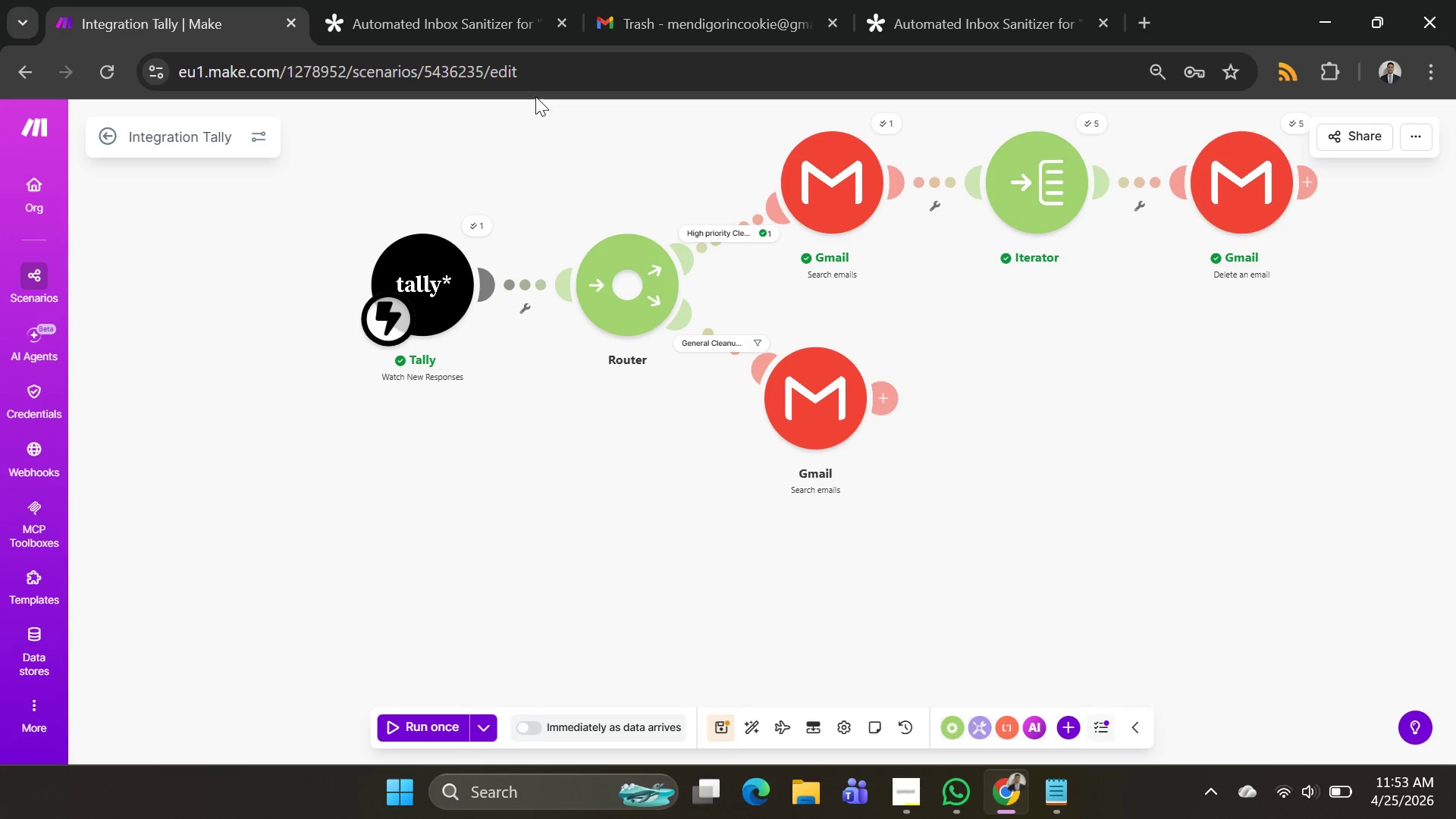 
left_click([404, 24])
 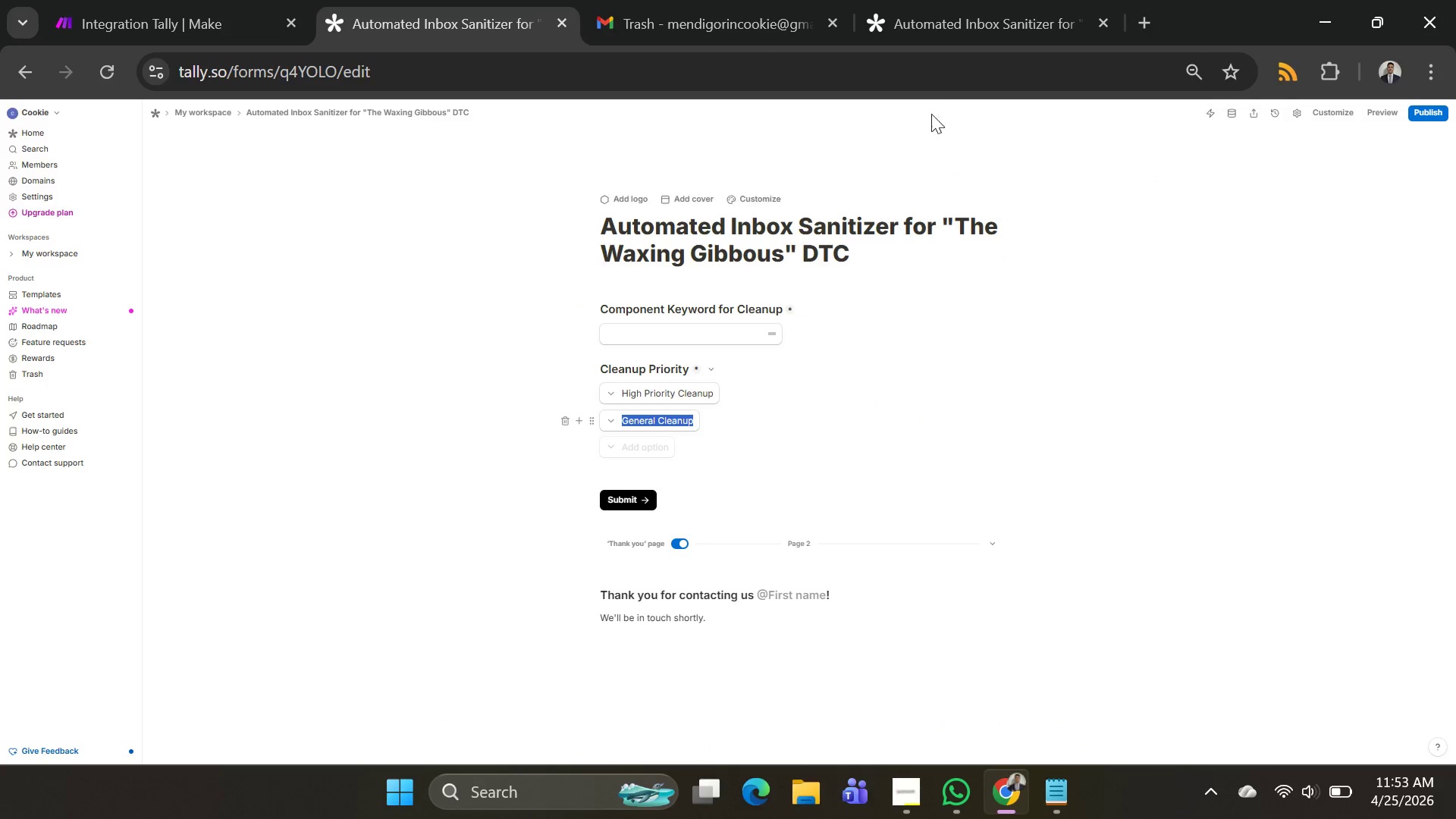 
left_click([961, 24])
 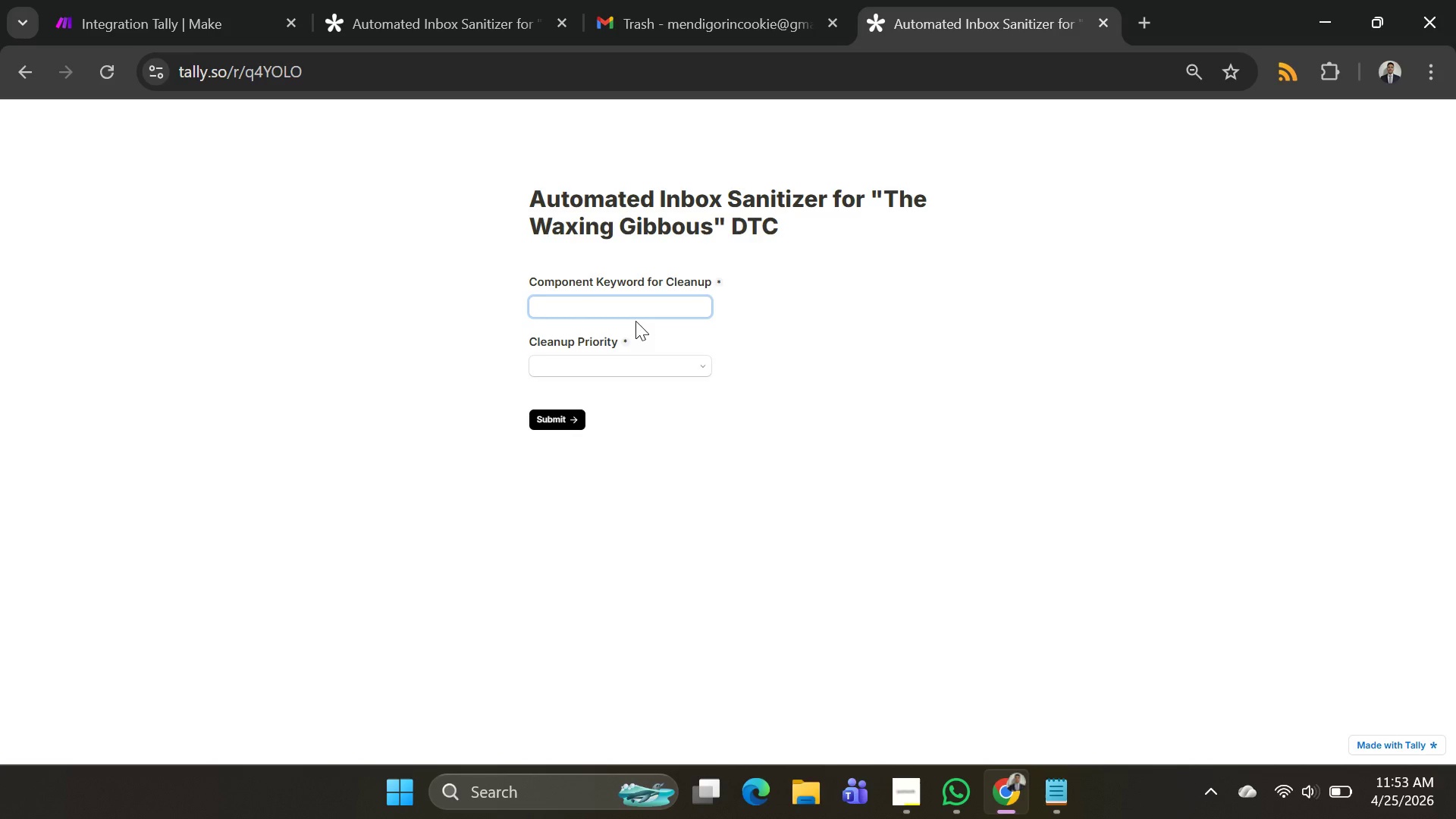 
left_click([632, 306])
 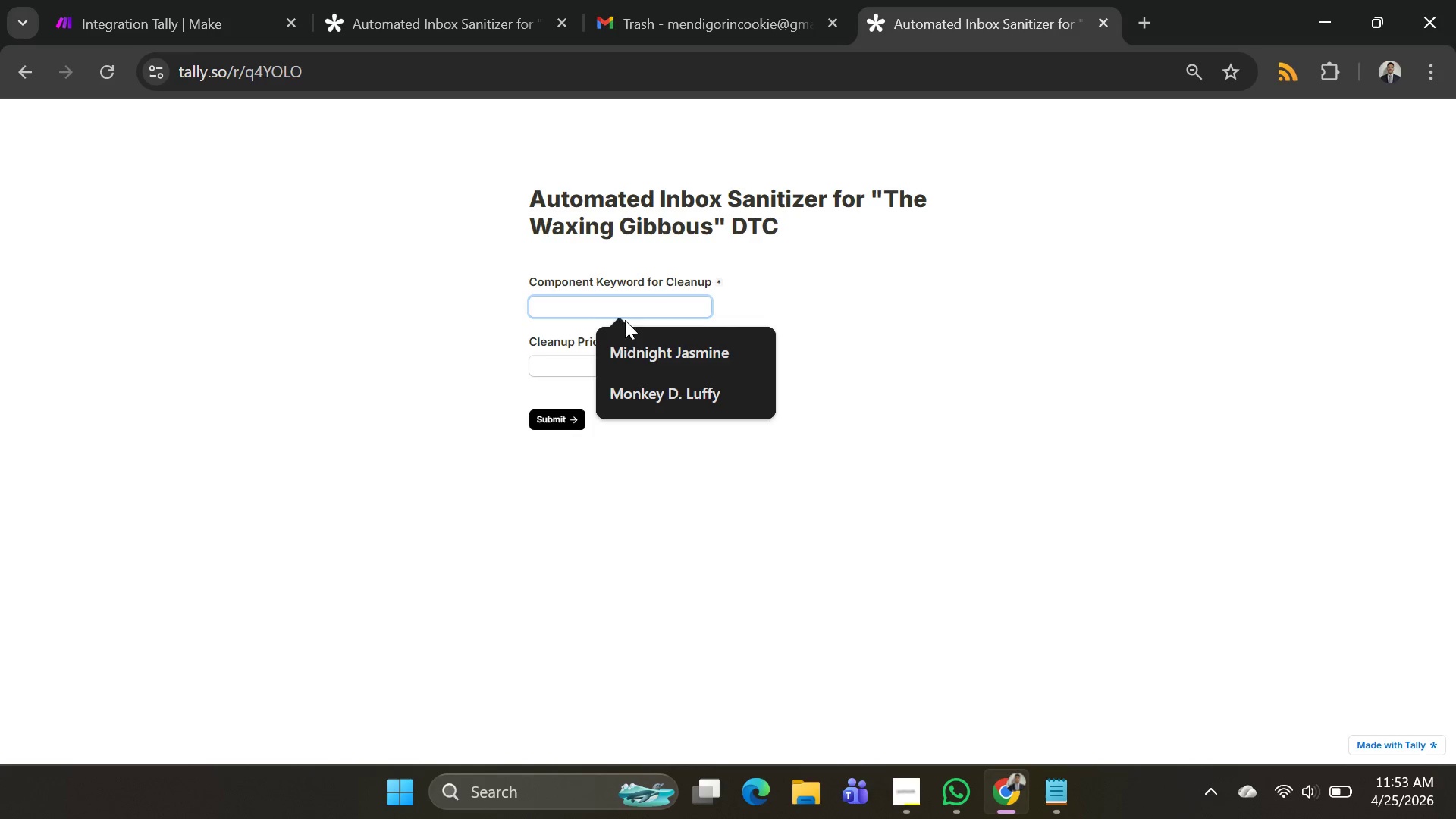 
left_click([639, 394])
 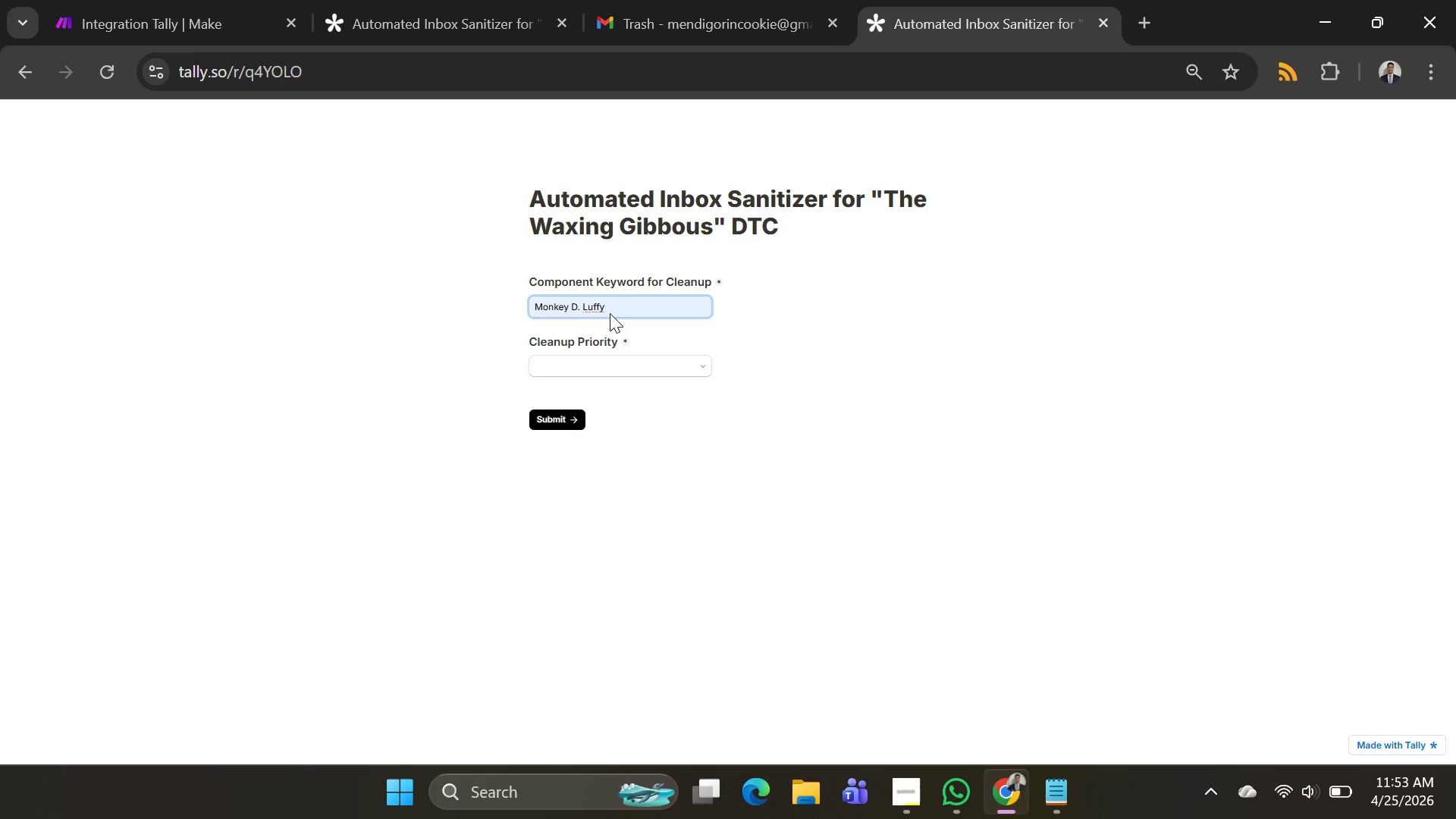 
left_click_drag(start_coordinate=[631, 297], to_coordinate=[471, 287])
 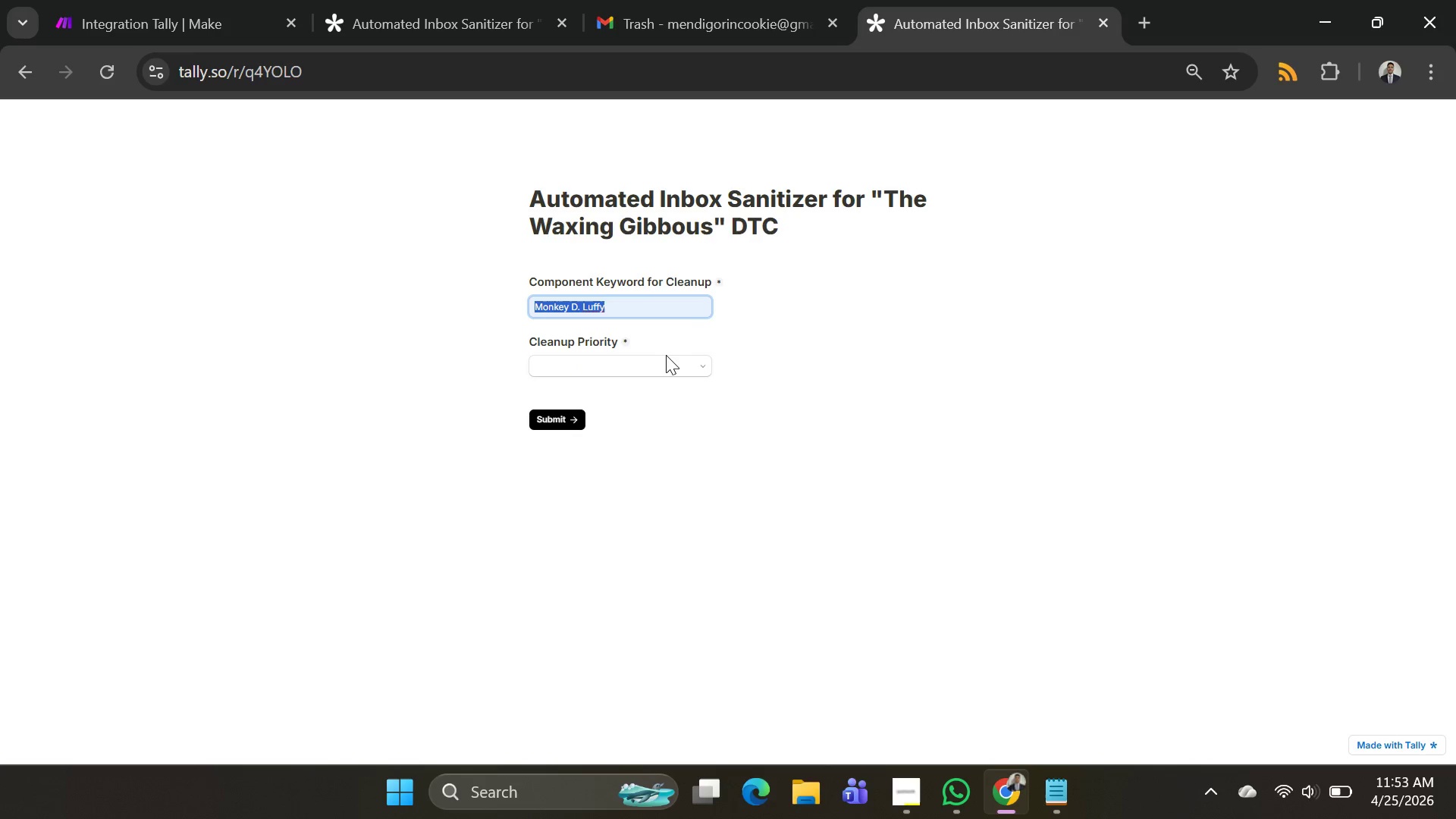 
left_click([665, 361])
 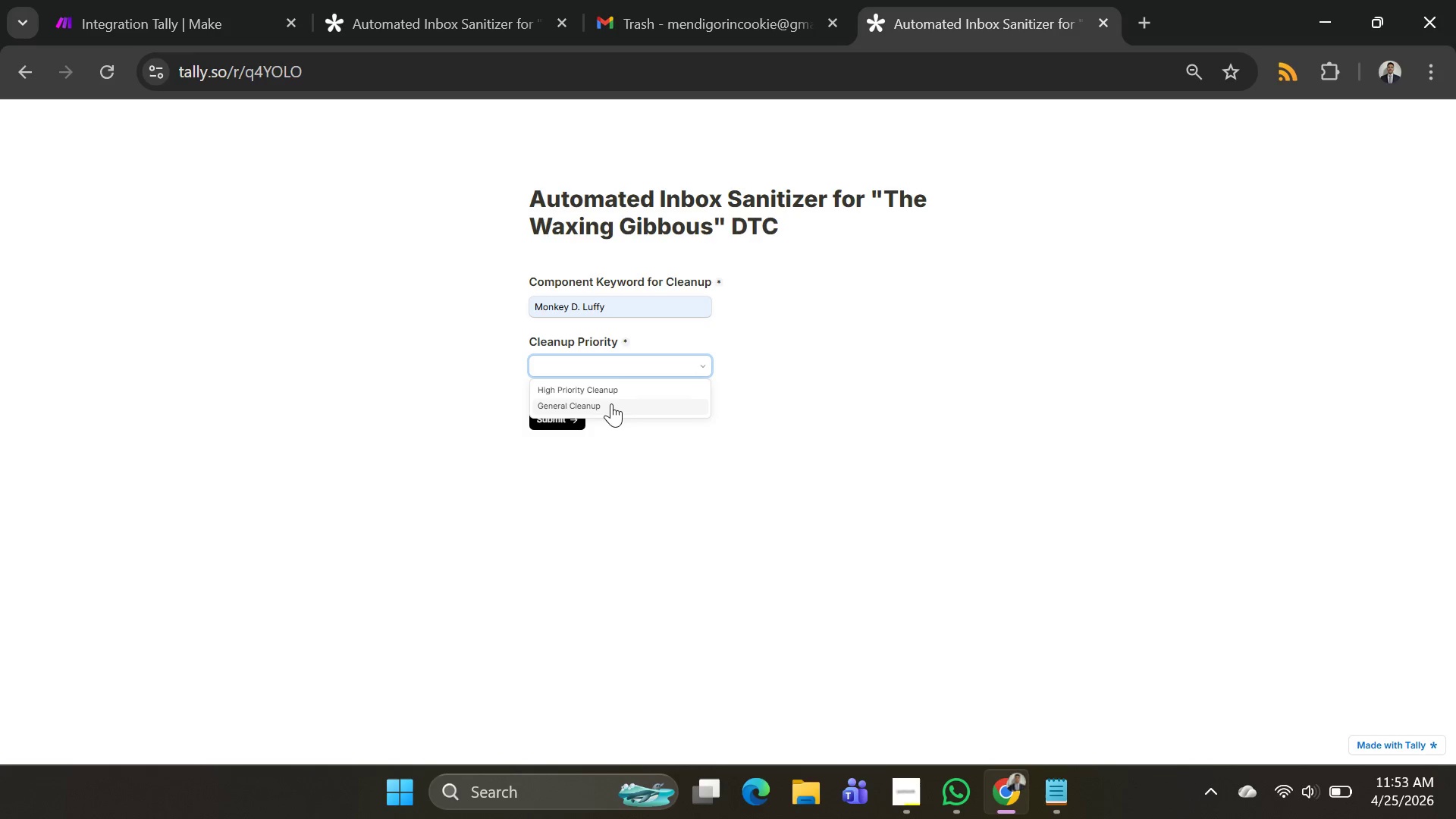 
left_click([611, 403])
 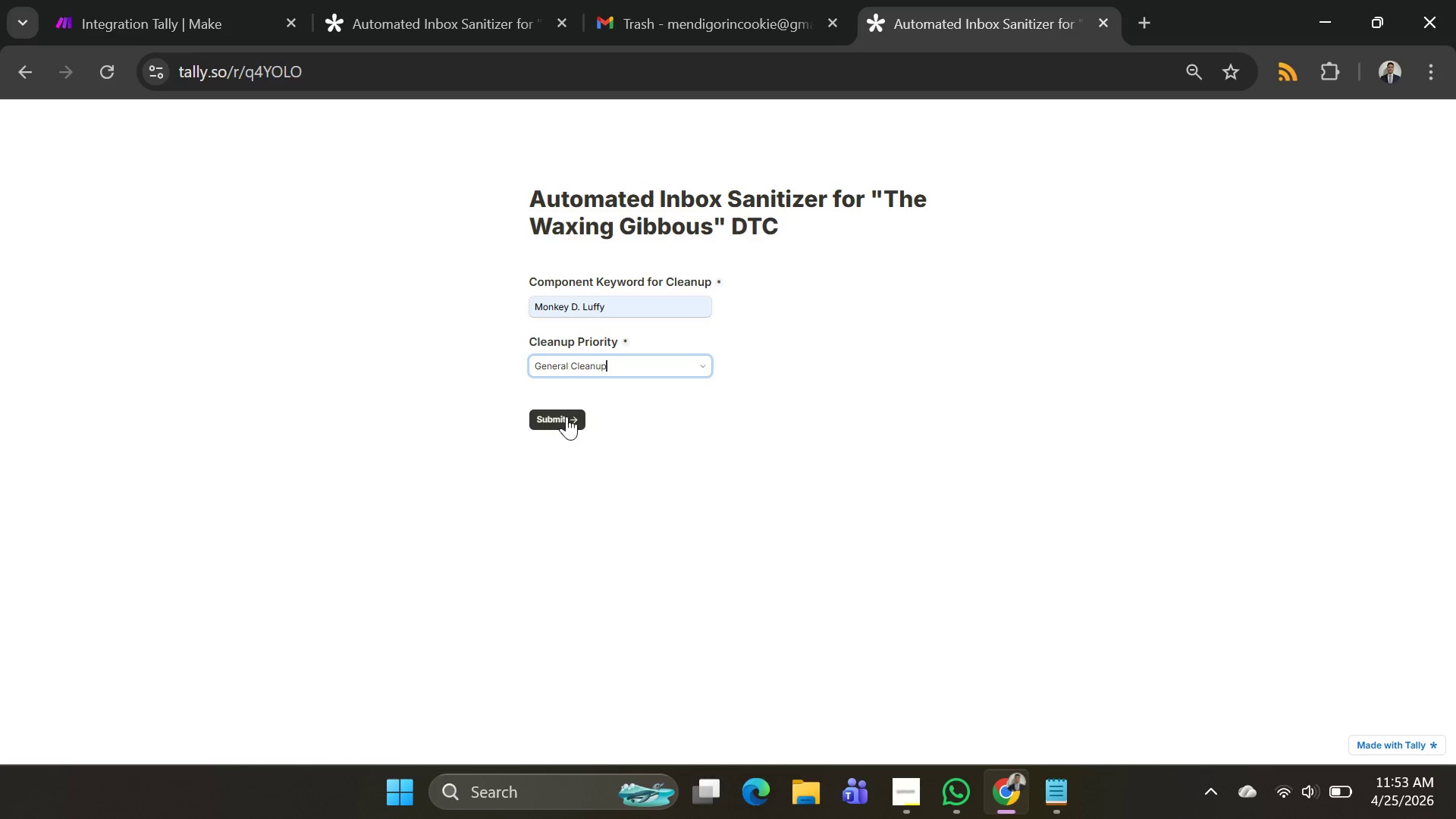 
left_click([566, 416])
 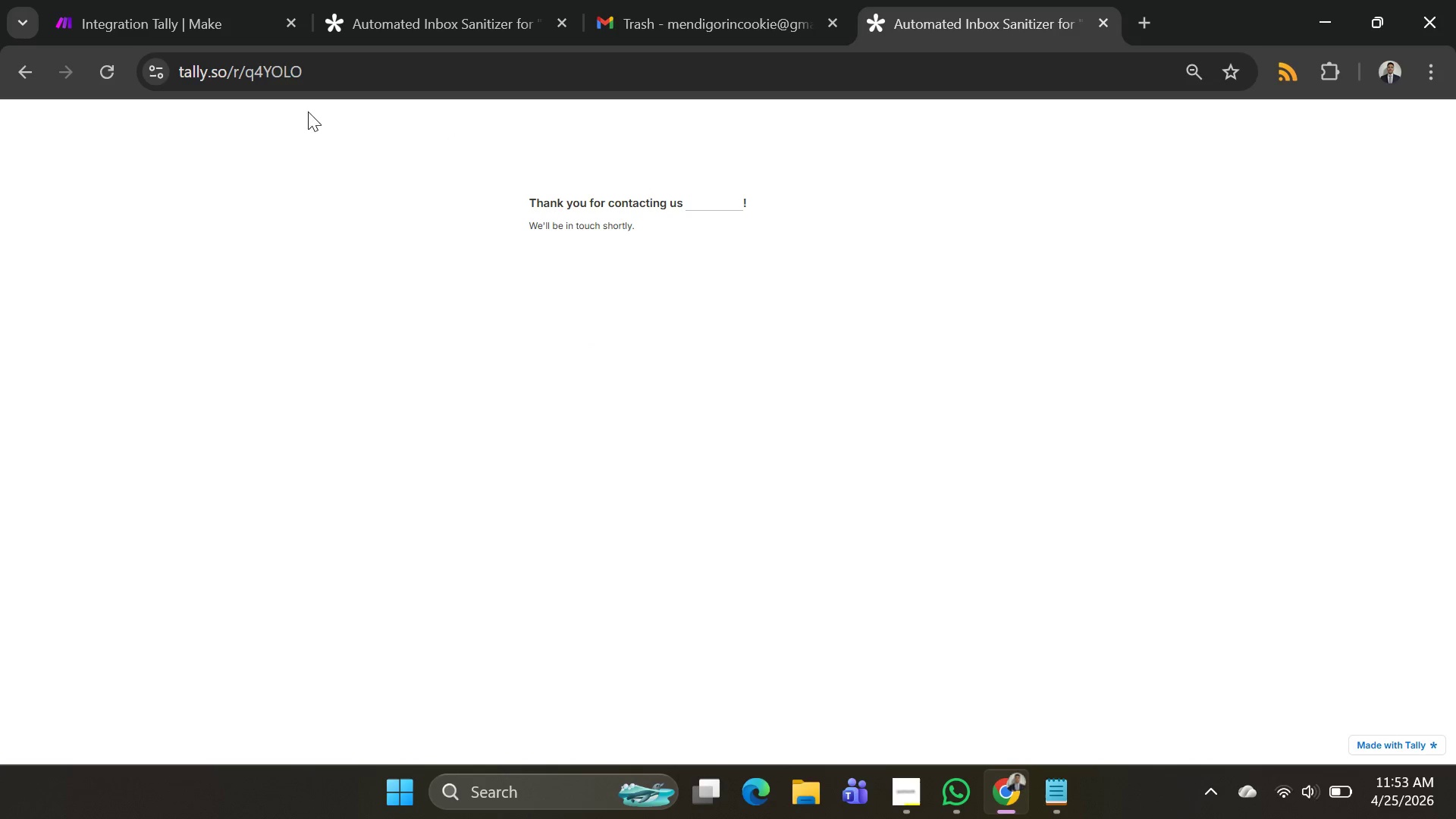 
left_click([112, 0])
 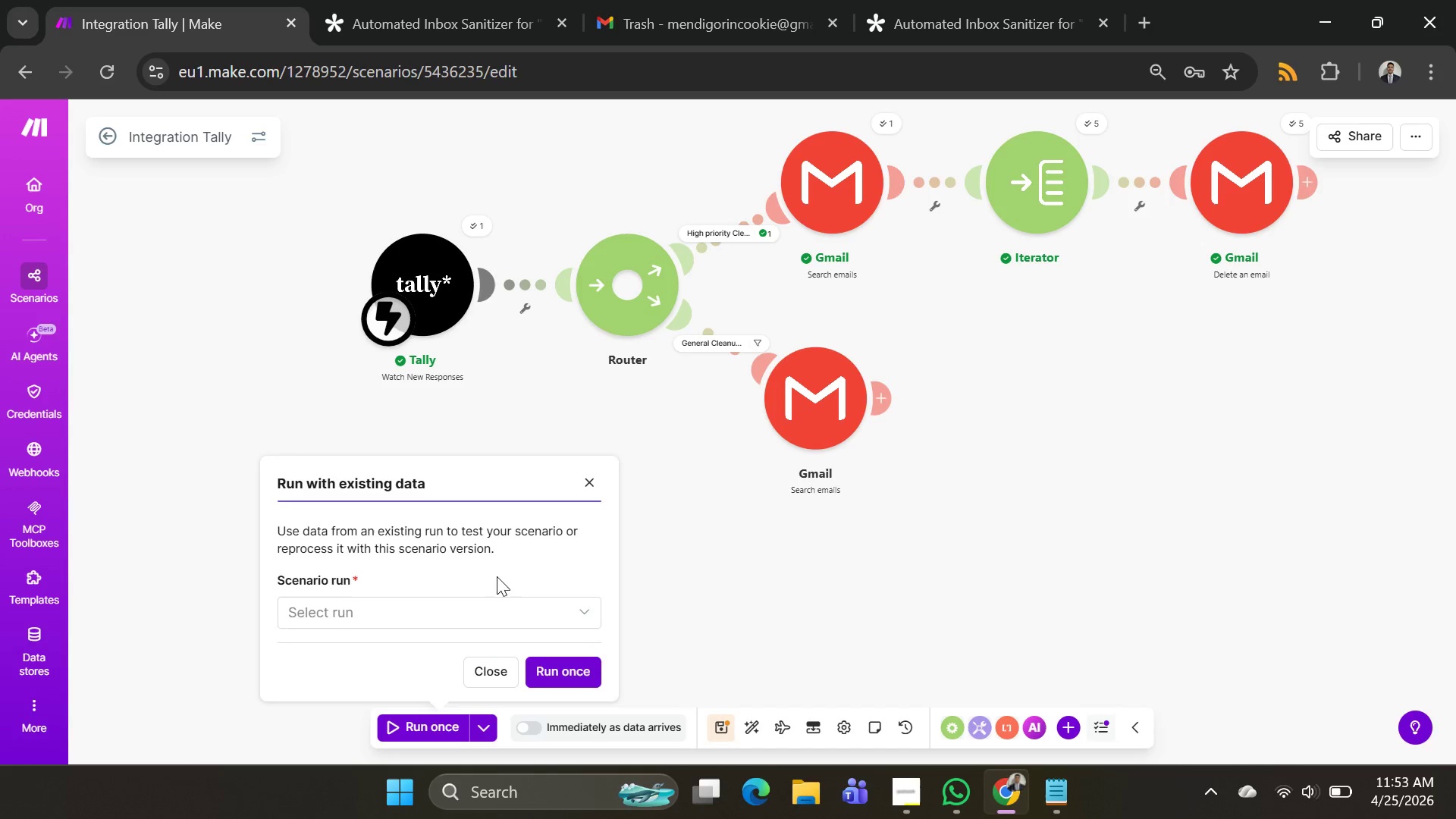 
left_click_drag(start_coordinate=[808, 592], to_coordinate=[801, 593])
 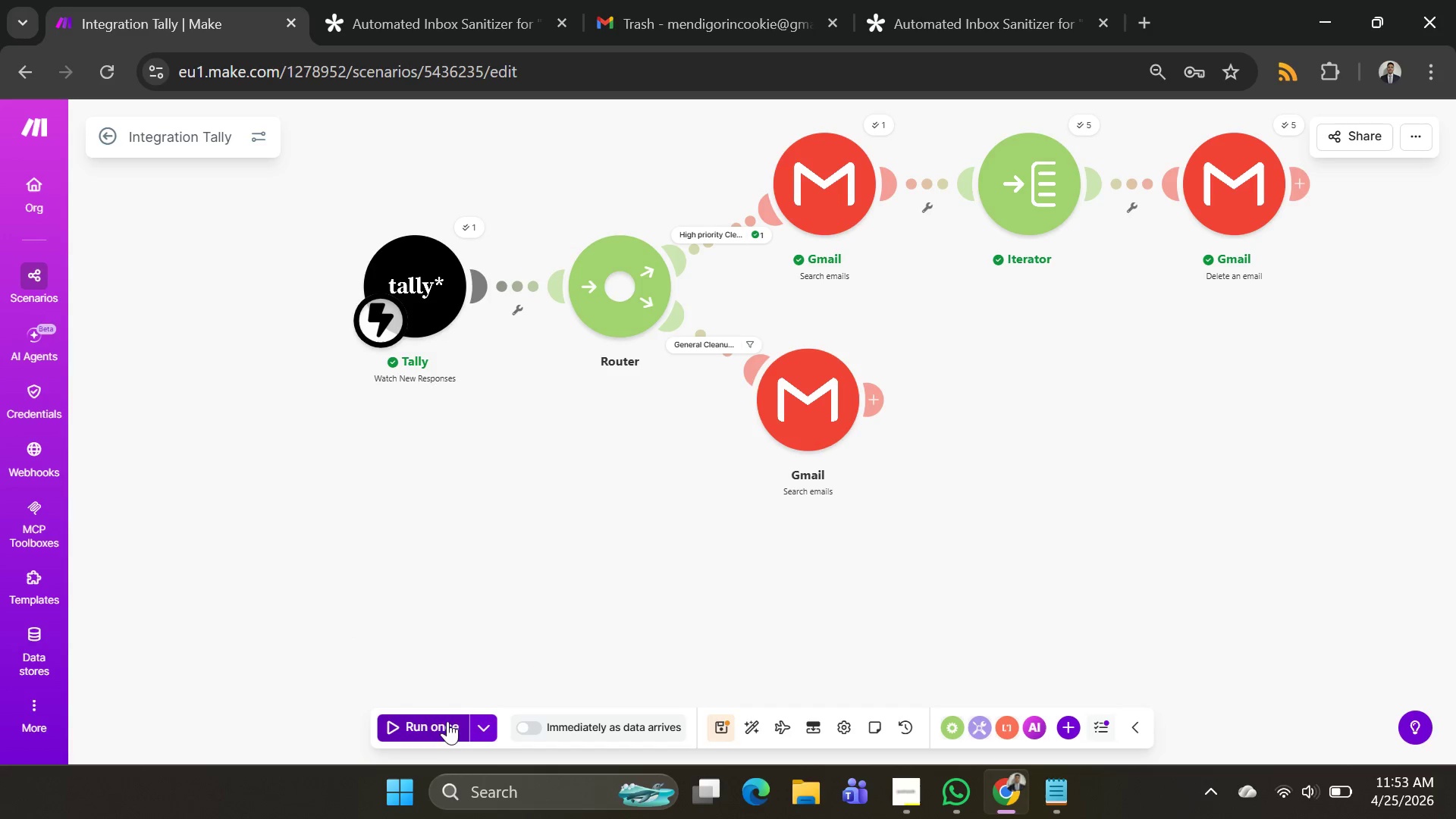 
left_click([432, 728])
 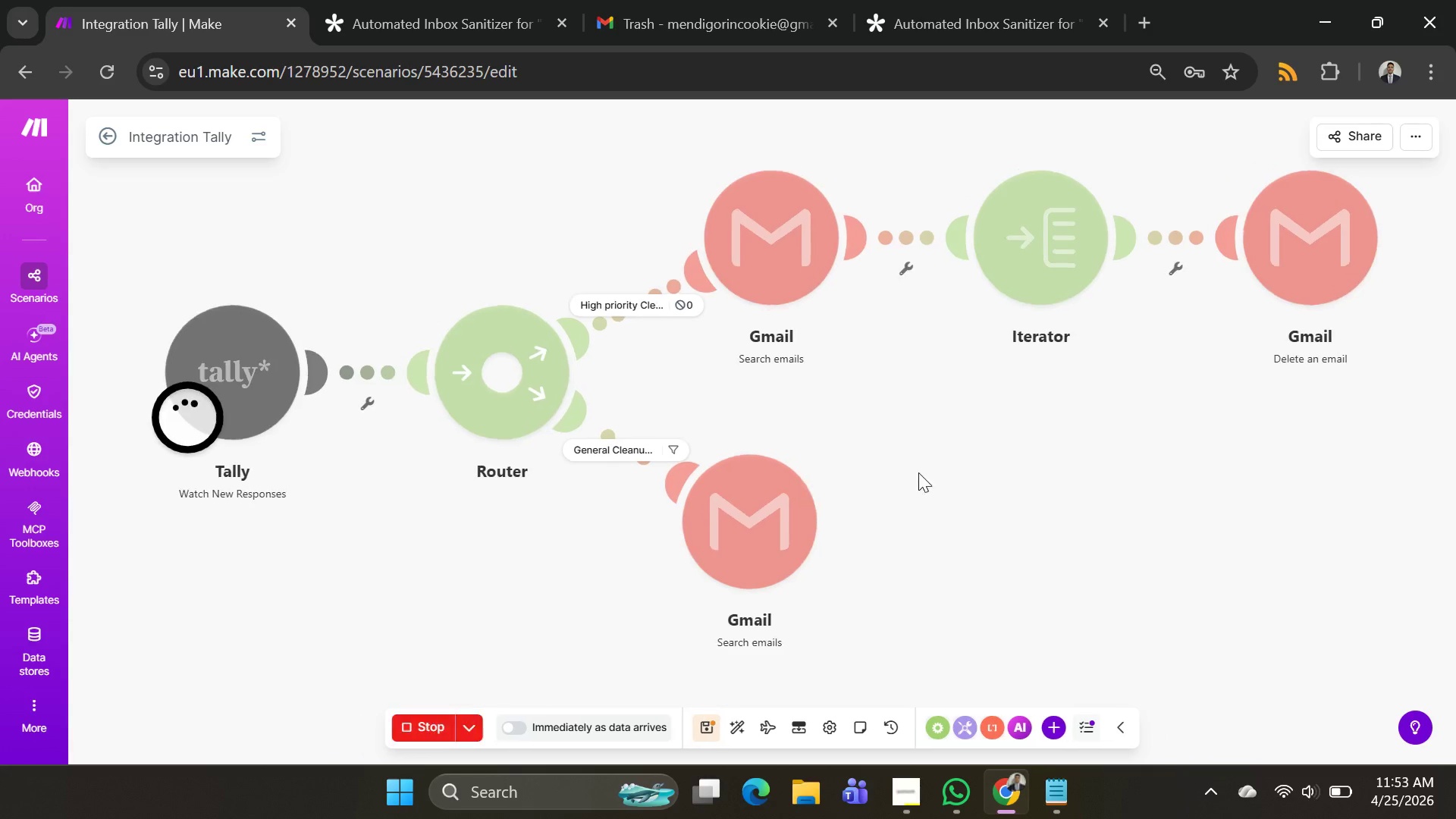 
left_click_drag(start_coordinate=[1040, 471], to_coordinate=[1062, 353])
 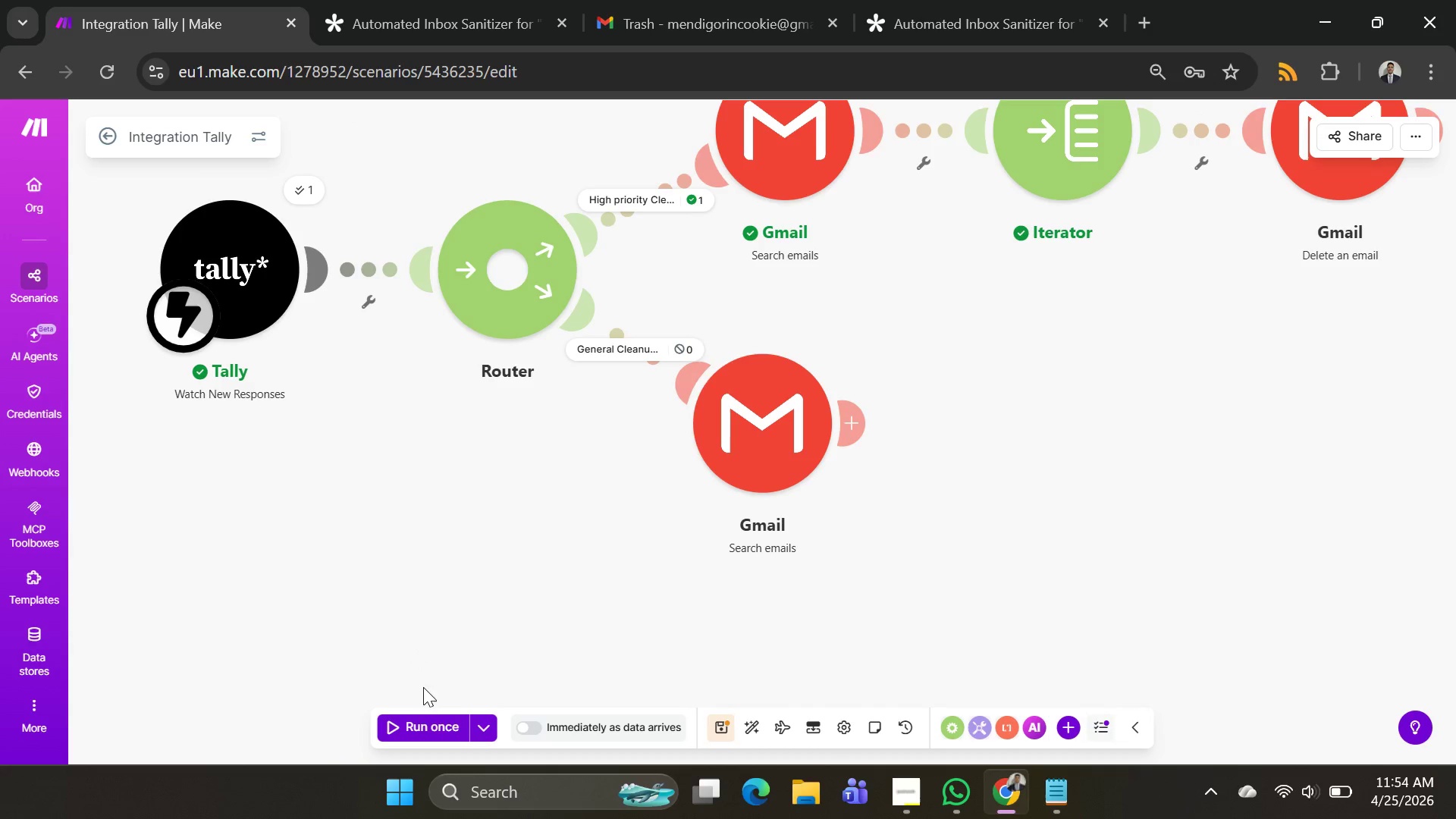 
wait(6.56)
 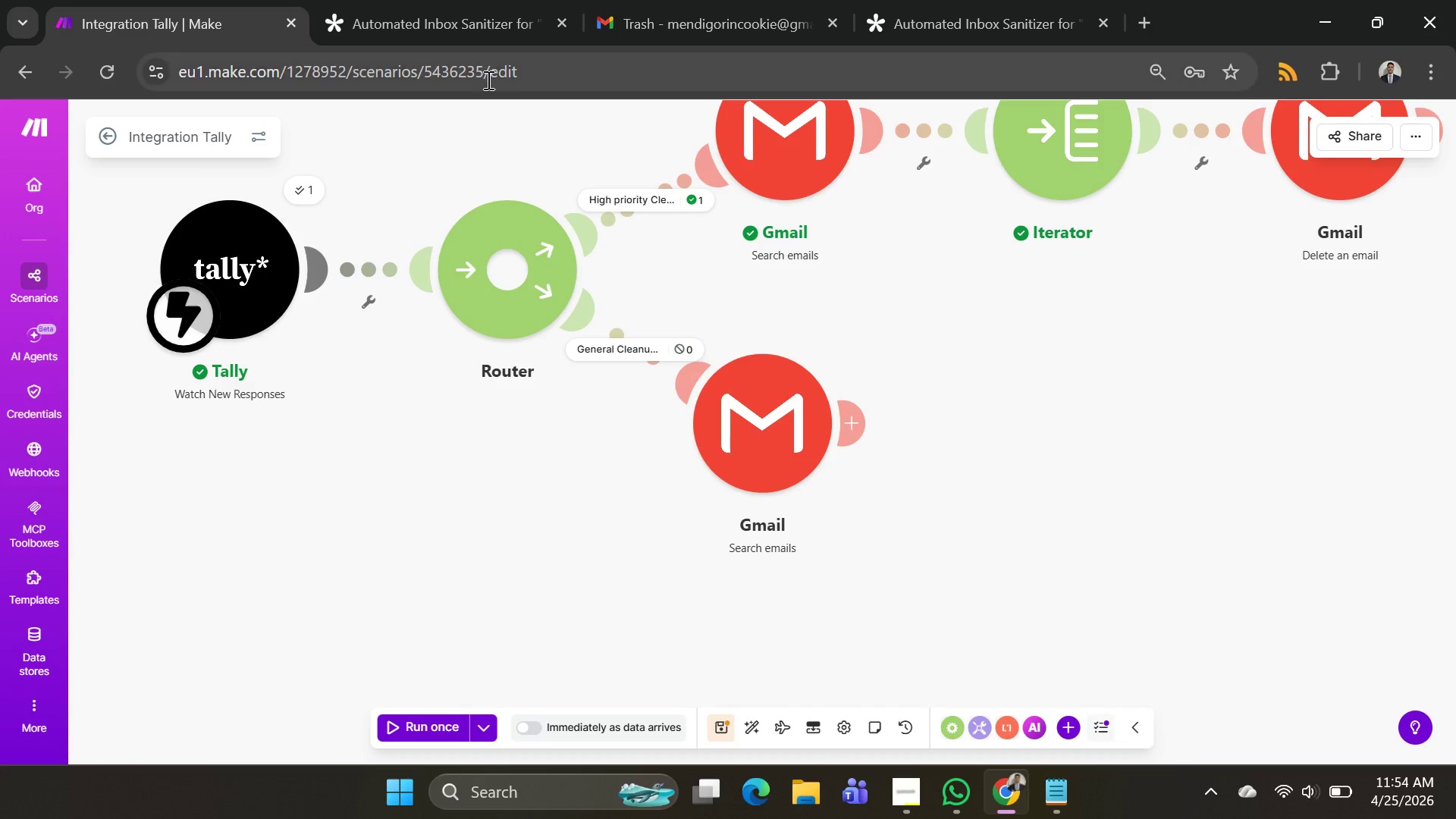 
left_click([717, 729])
 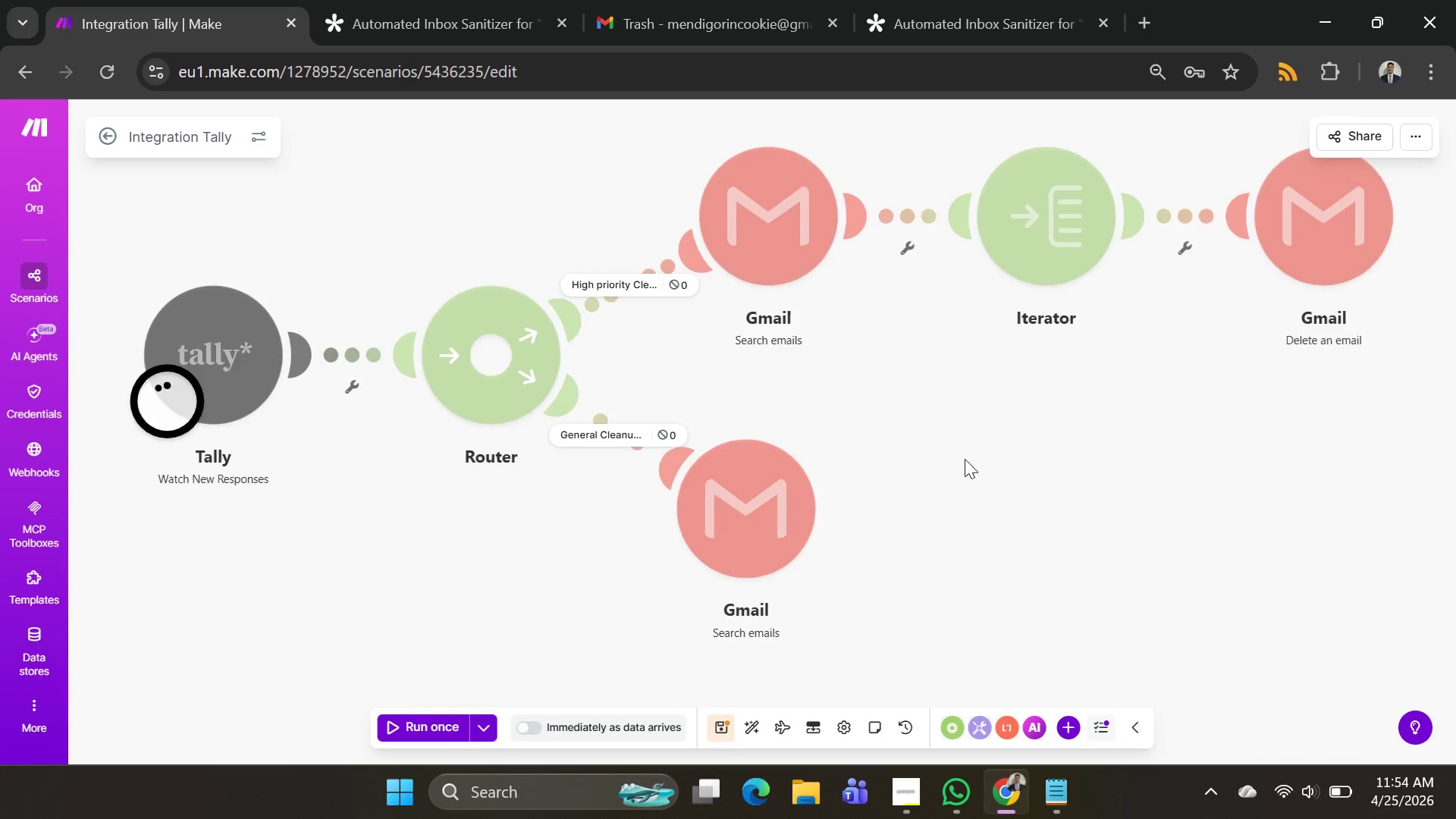 
left_click_drag(start_coordinate=[972, 454], to_coordinate=[962, 369])
 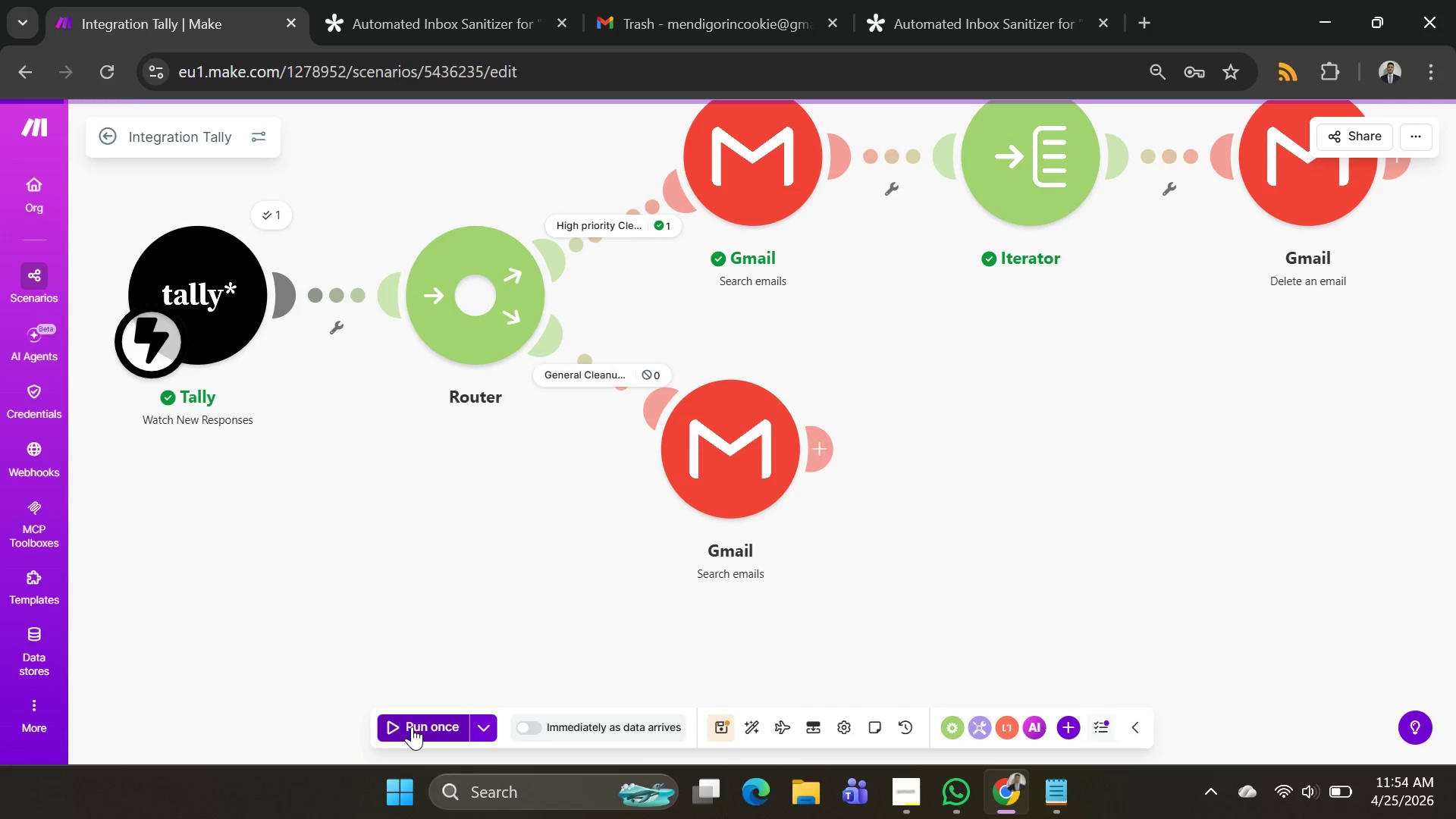 
left_click_drag(start_coordinate=[413, 726], to_coordinate=[422, 723])
 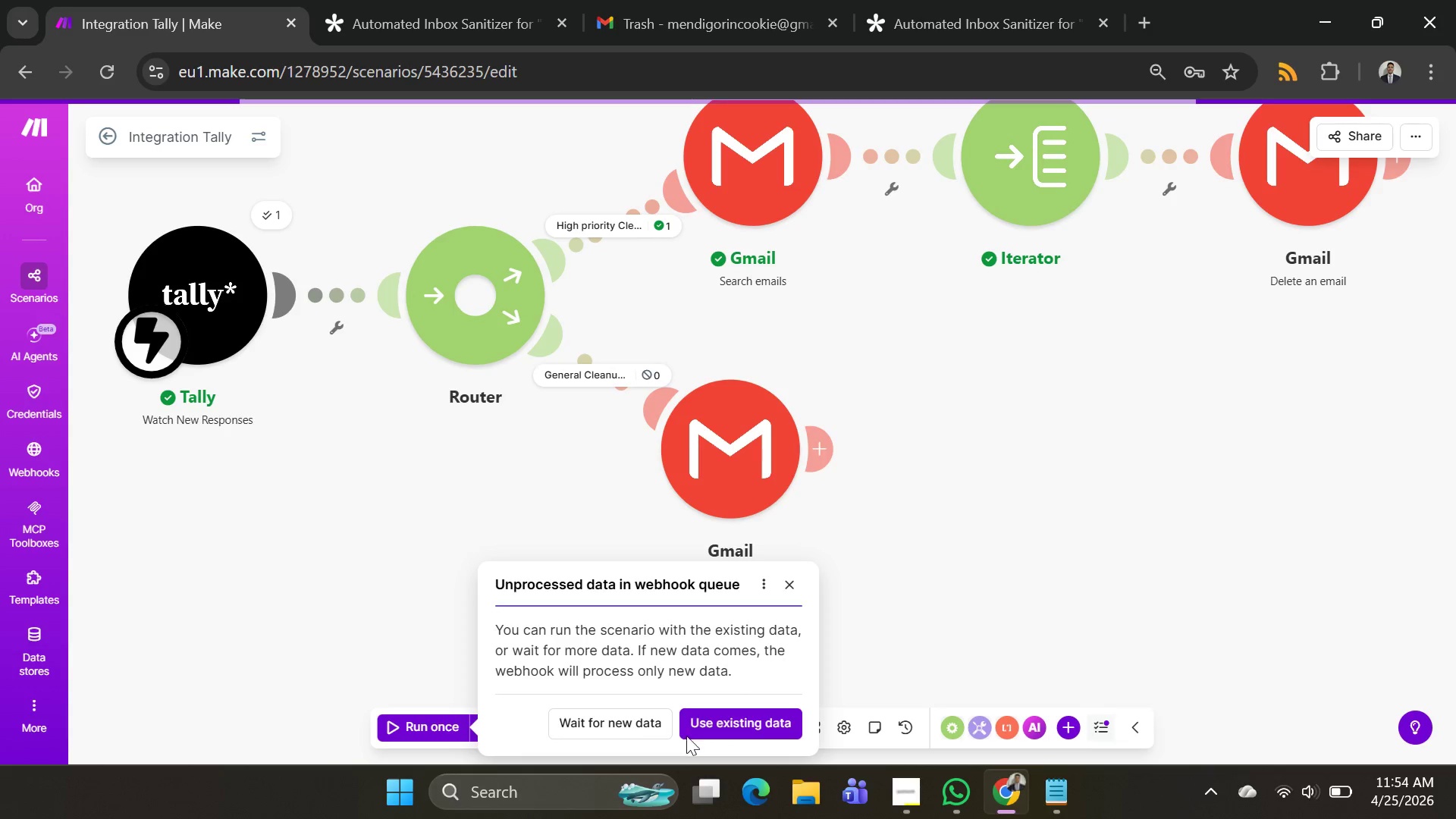 
left_click([711, 729])
 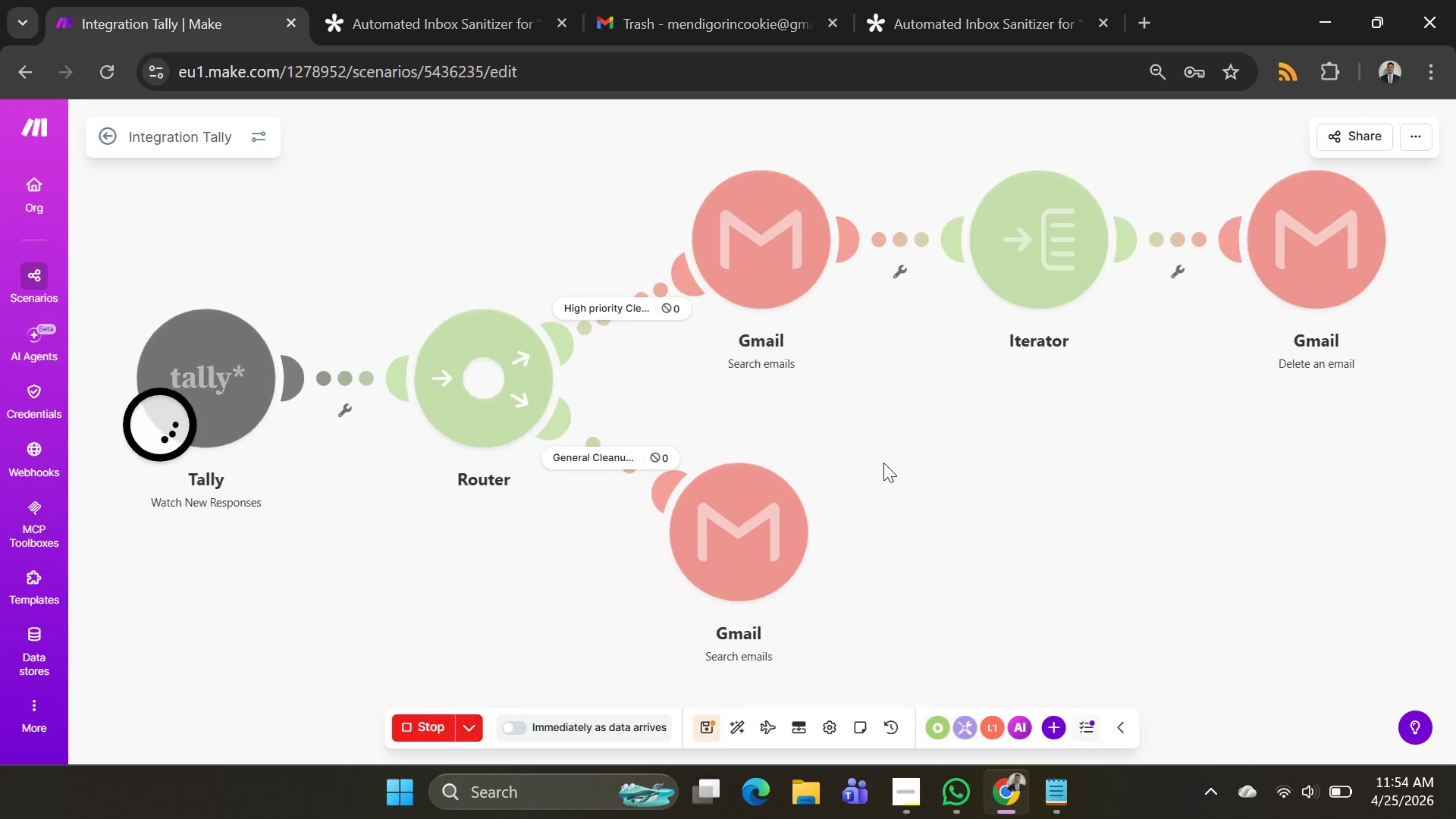 
left_click_drag(start_coordinate=[884, 461], to_coordinate=[811, 374])
 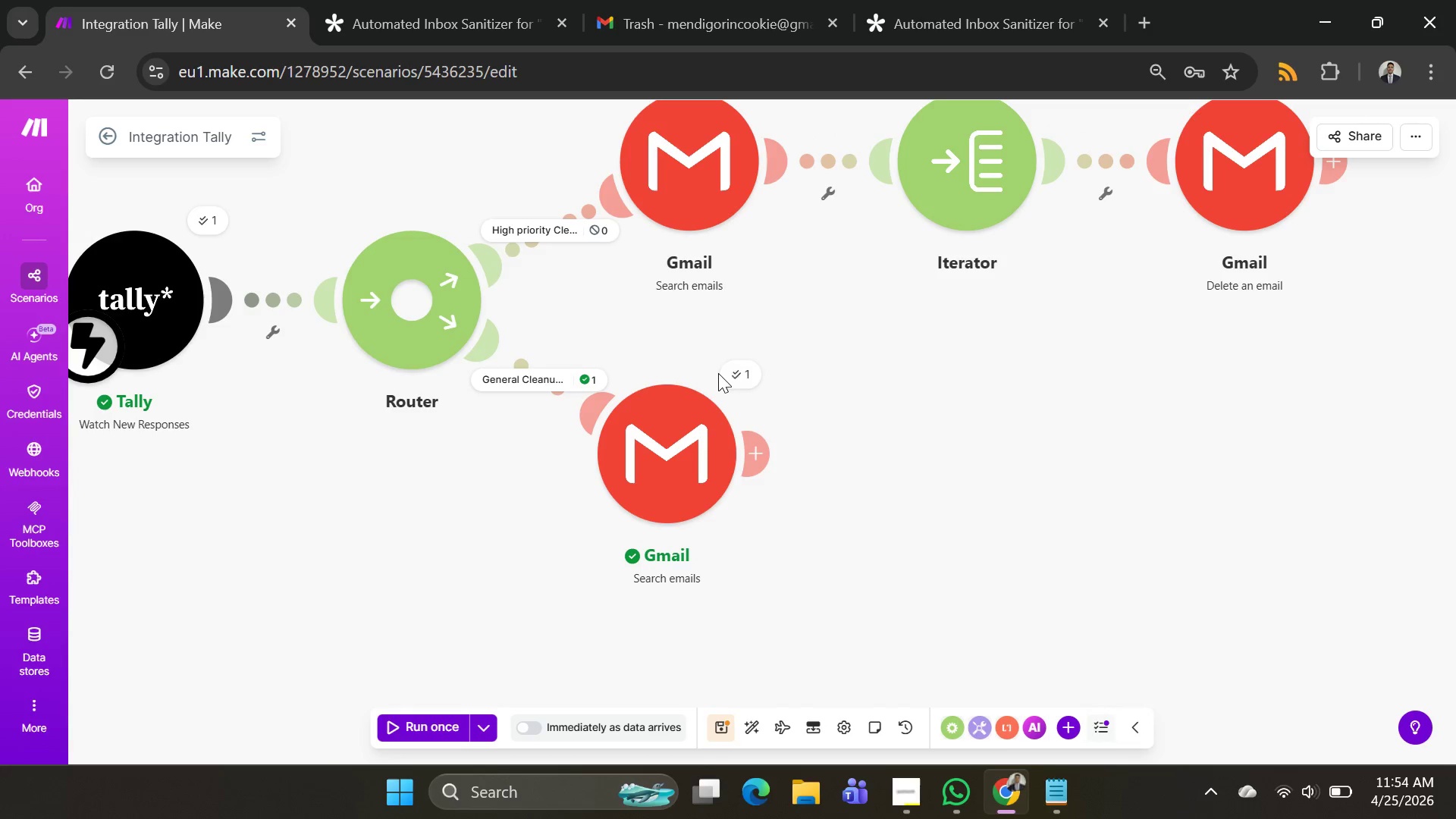 
left_click([738, 374])
 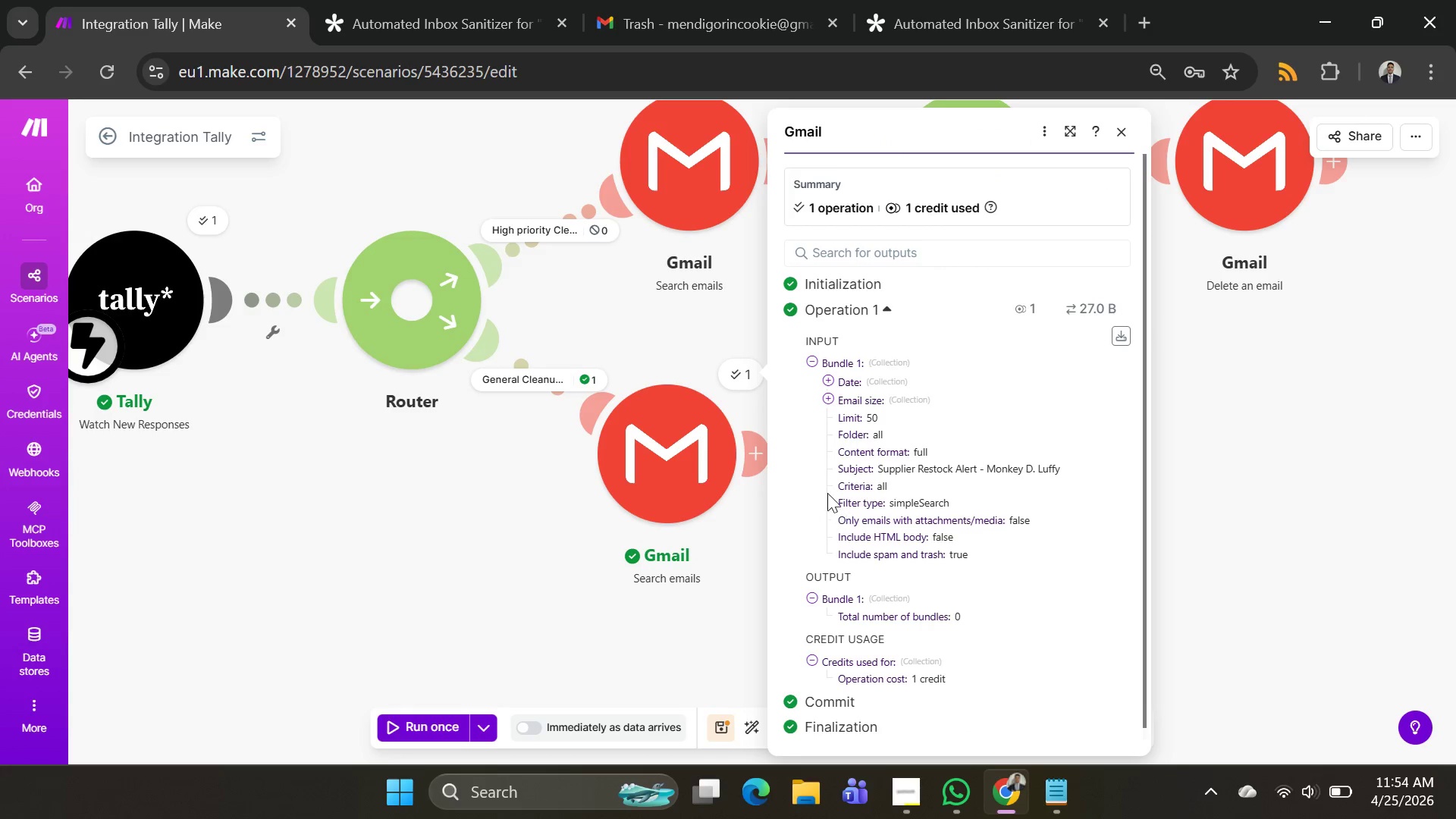 
scroll: coordinate [830, 491], scroll_direction: down, amount: 1.0
 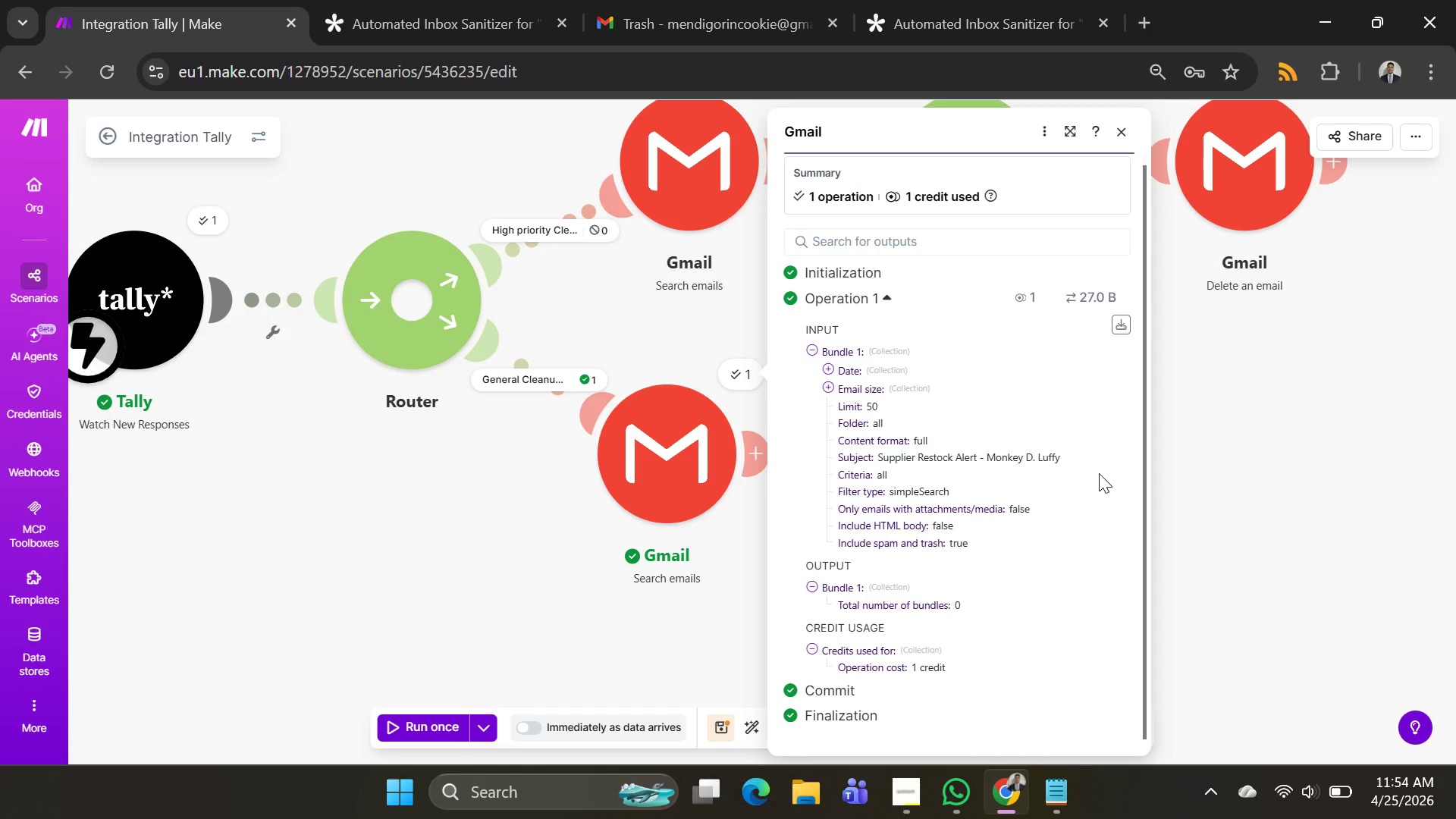 
left_click_drag(start_coordinate=[1271, 470], to_coordinate=[1232, 400])
 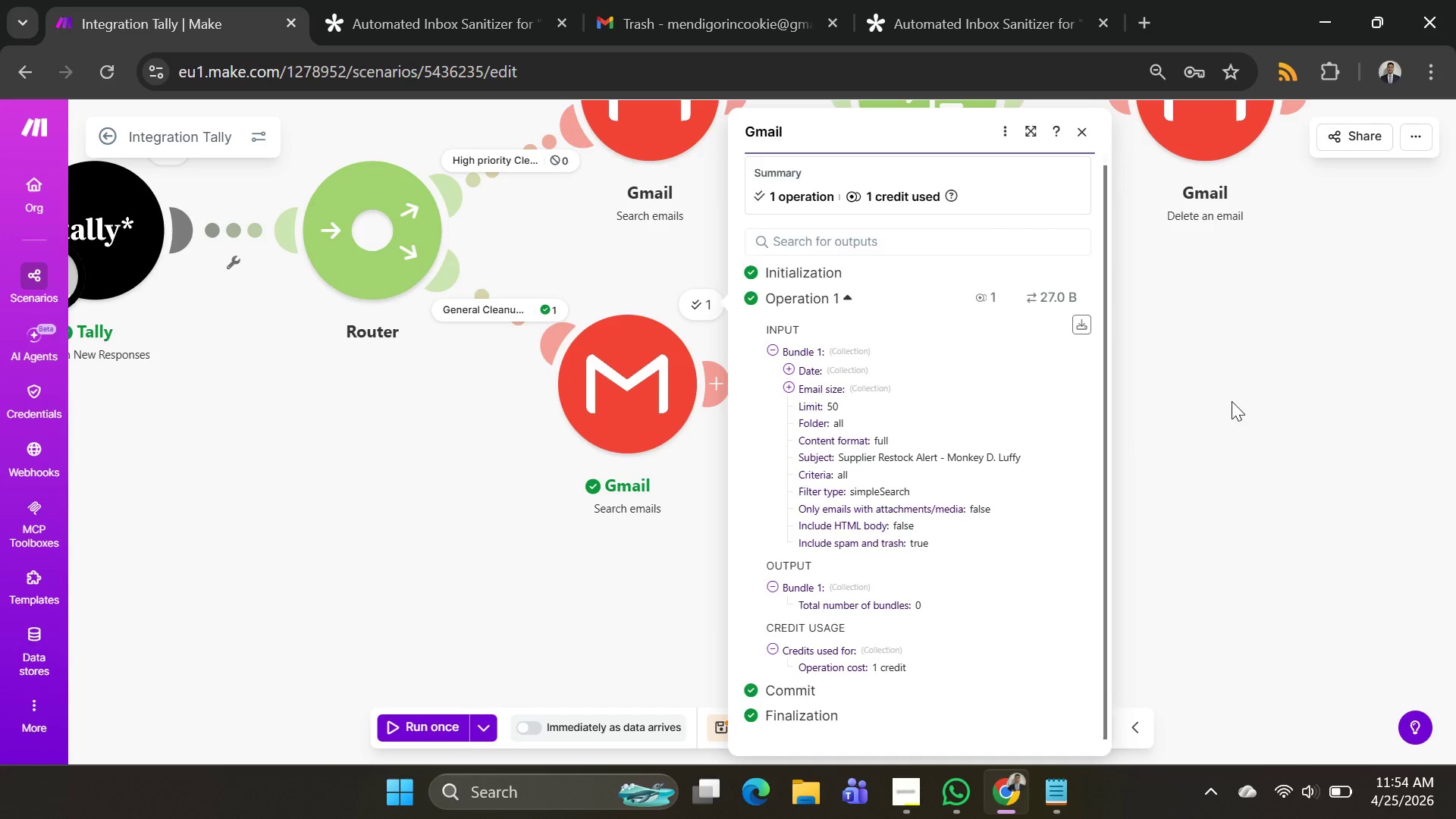 
left_click([1232, 401])
 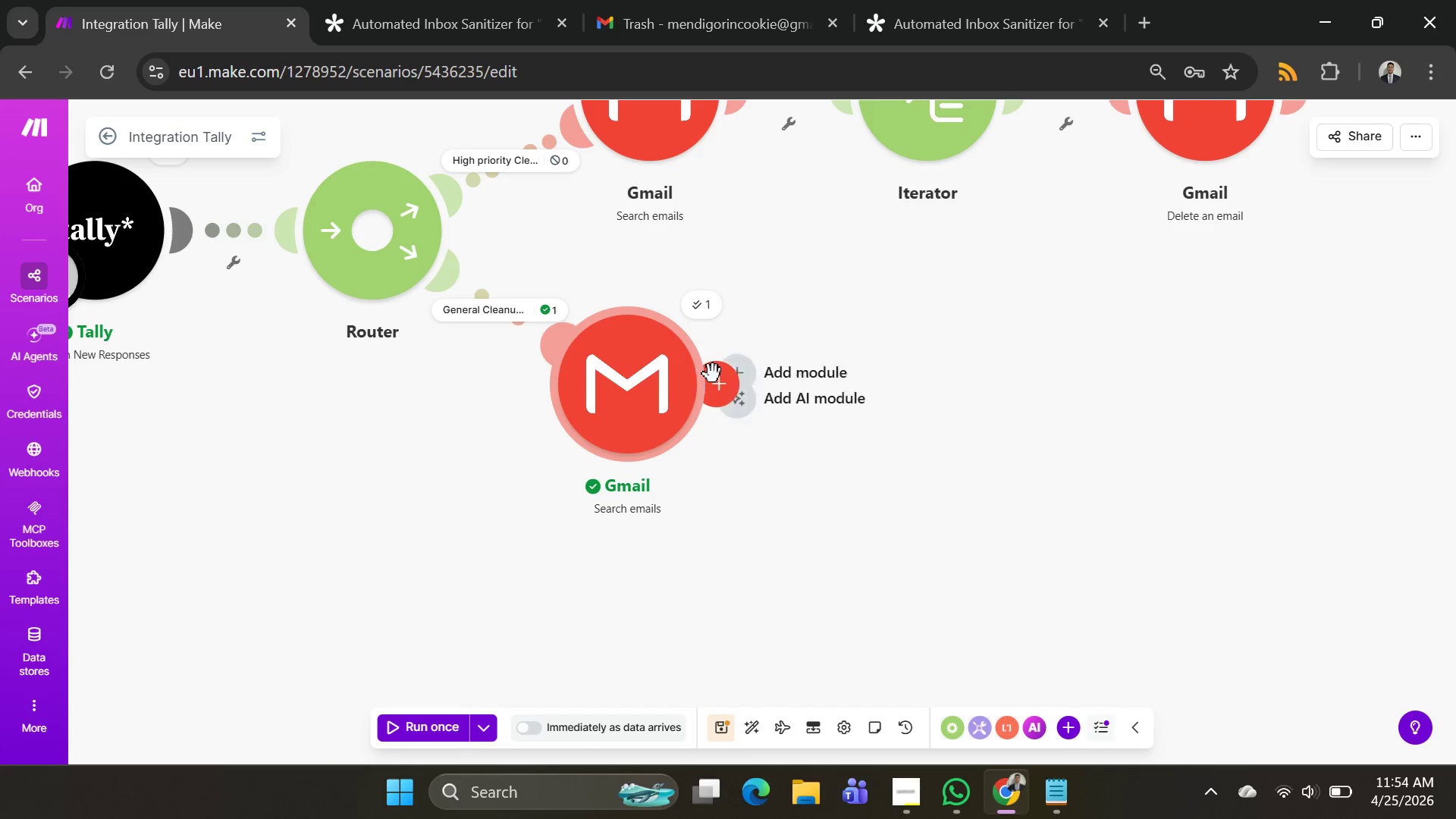 
left_click([731, 379])
 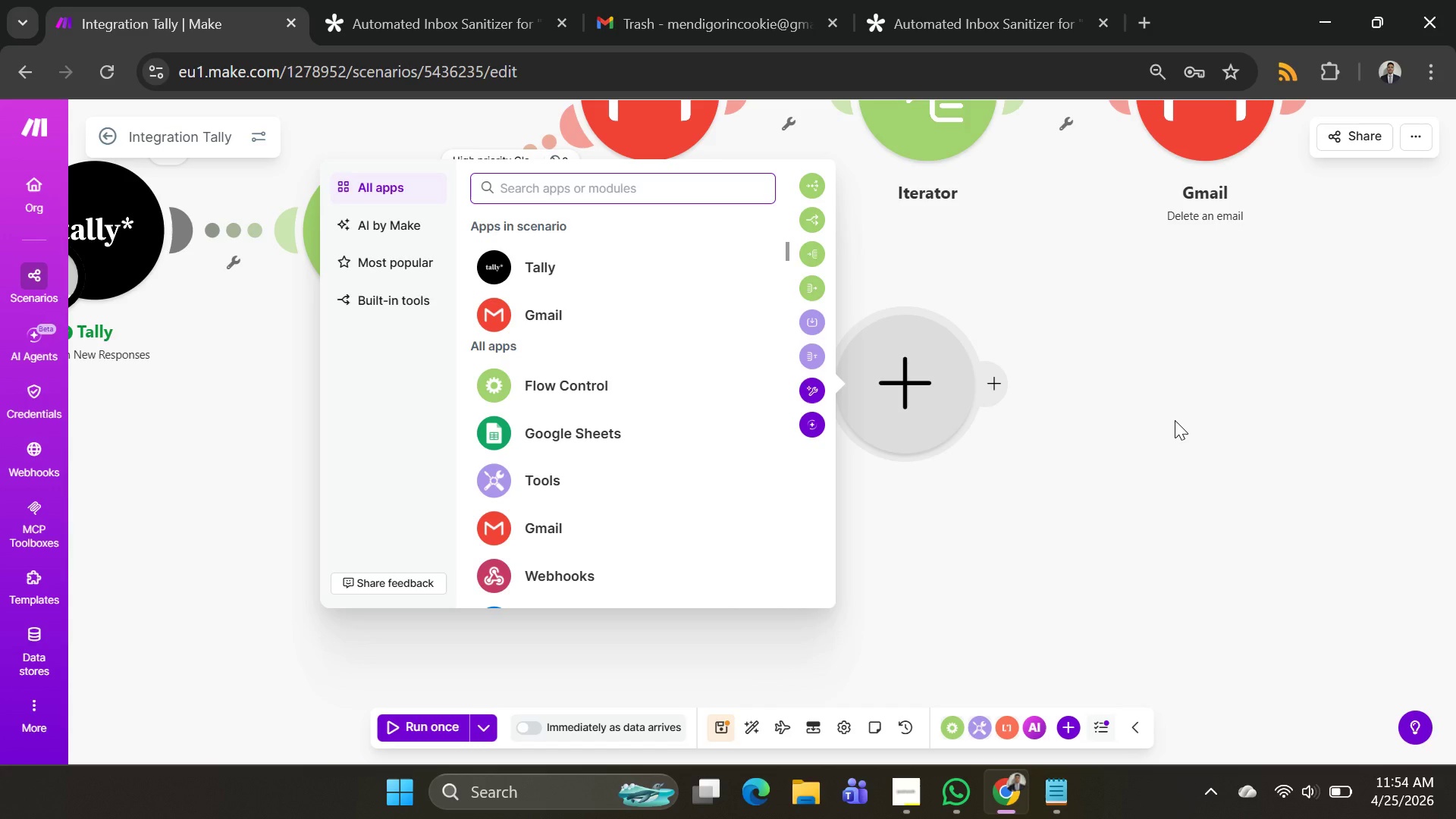 
wait(18.64)
 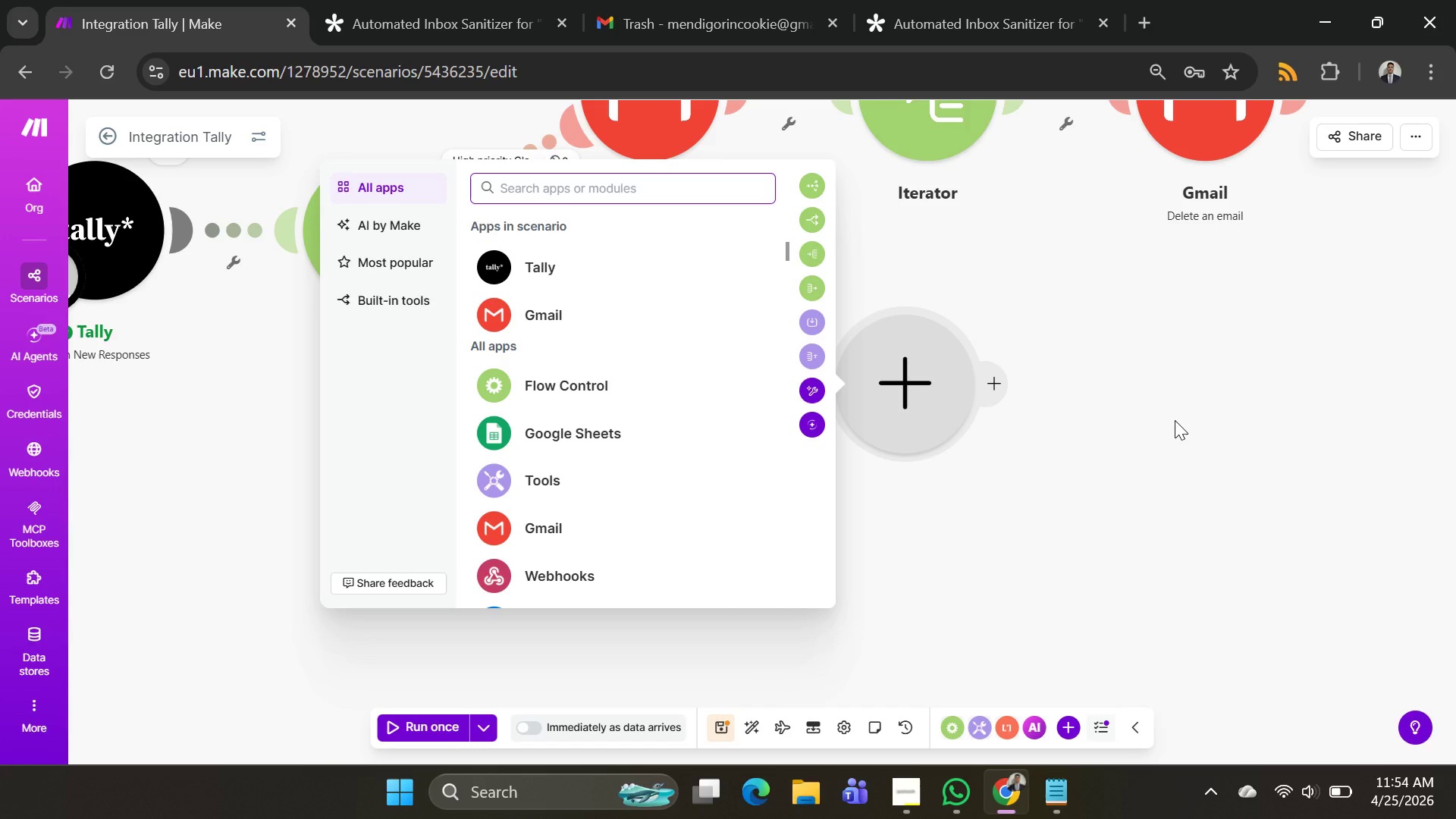 
type(iteratoe)
key(Backspace)
type(r)
 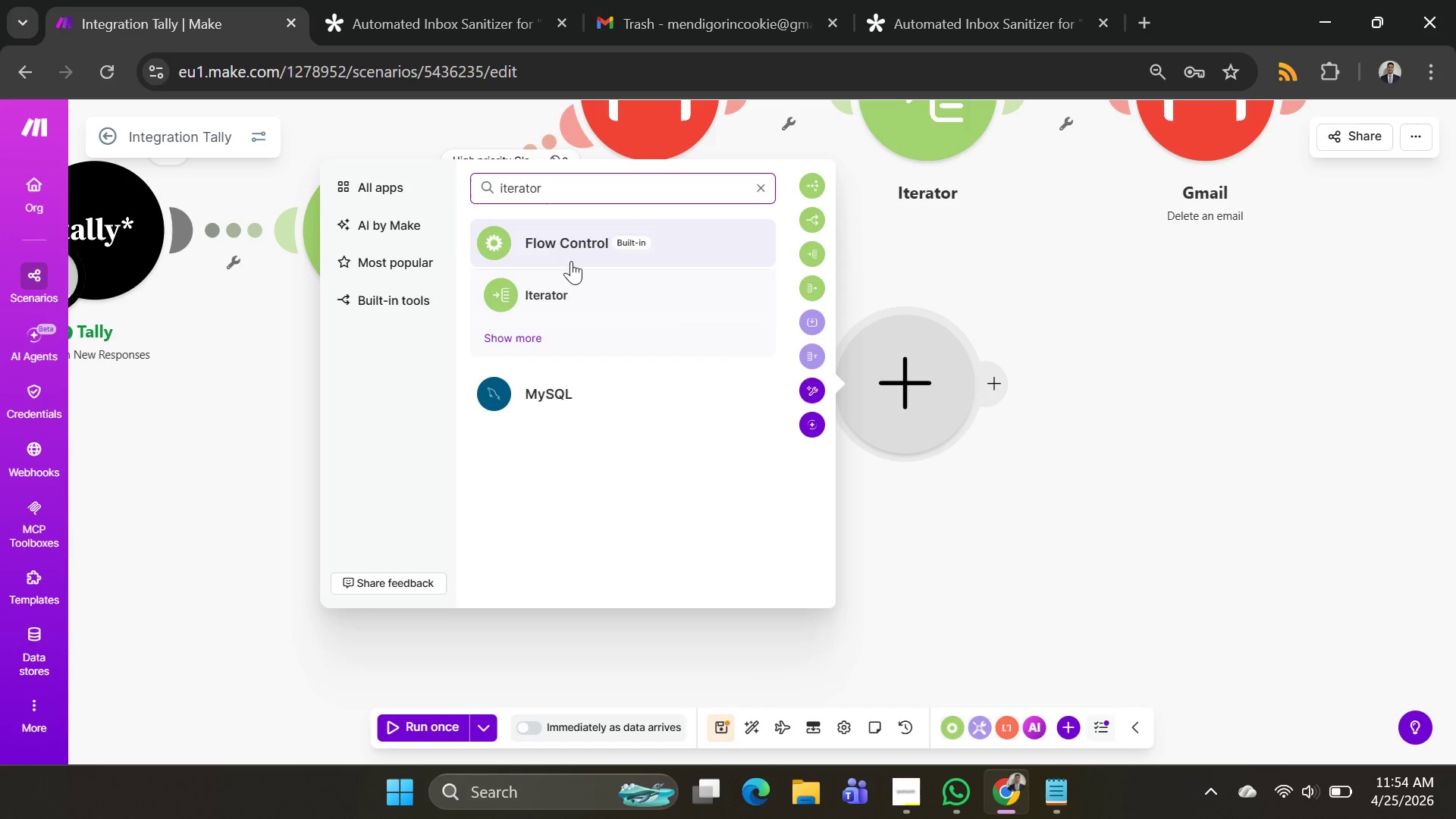 
left_click([557, 296])
 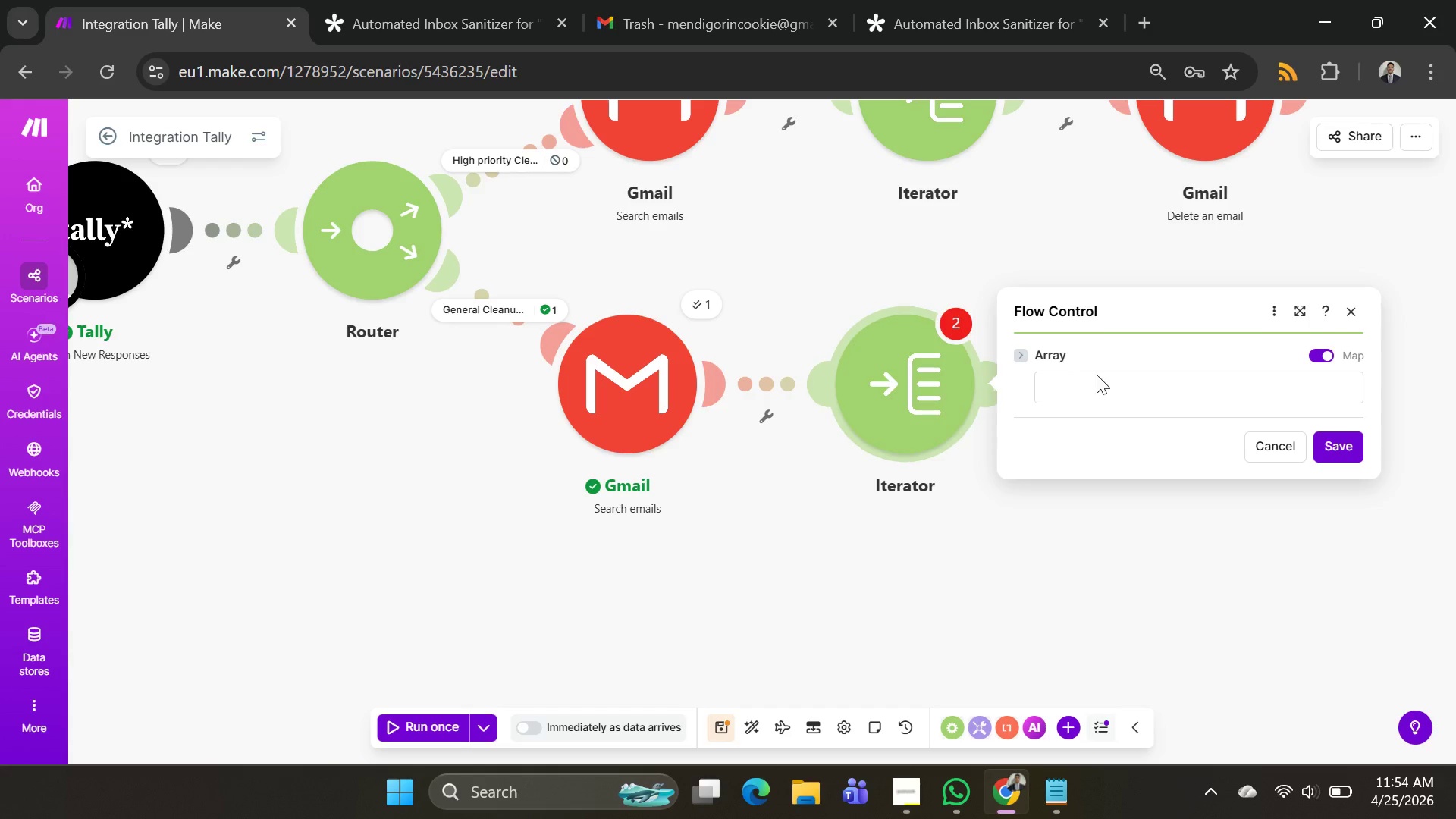 
left_click([1118, 387])
 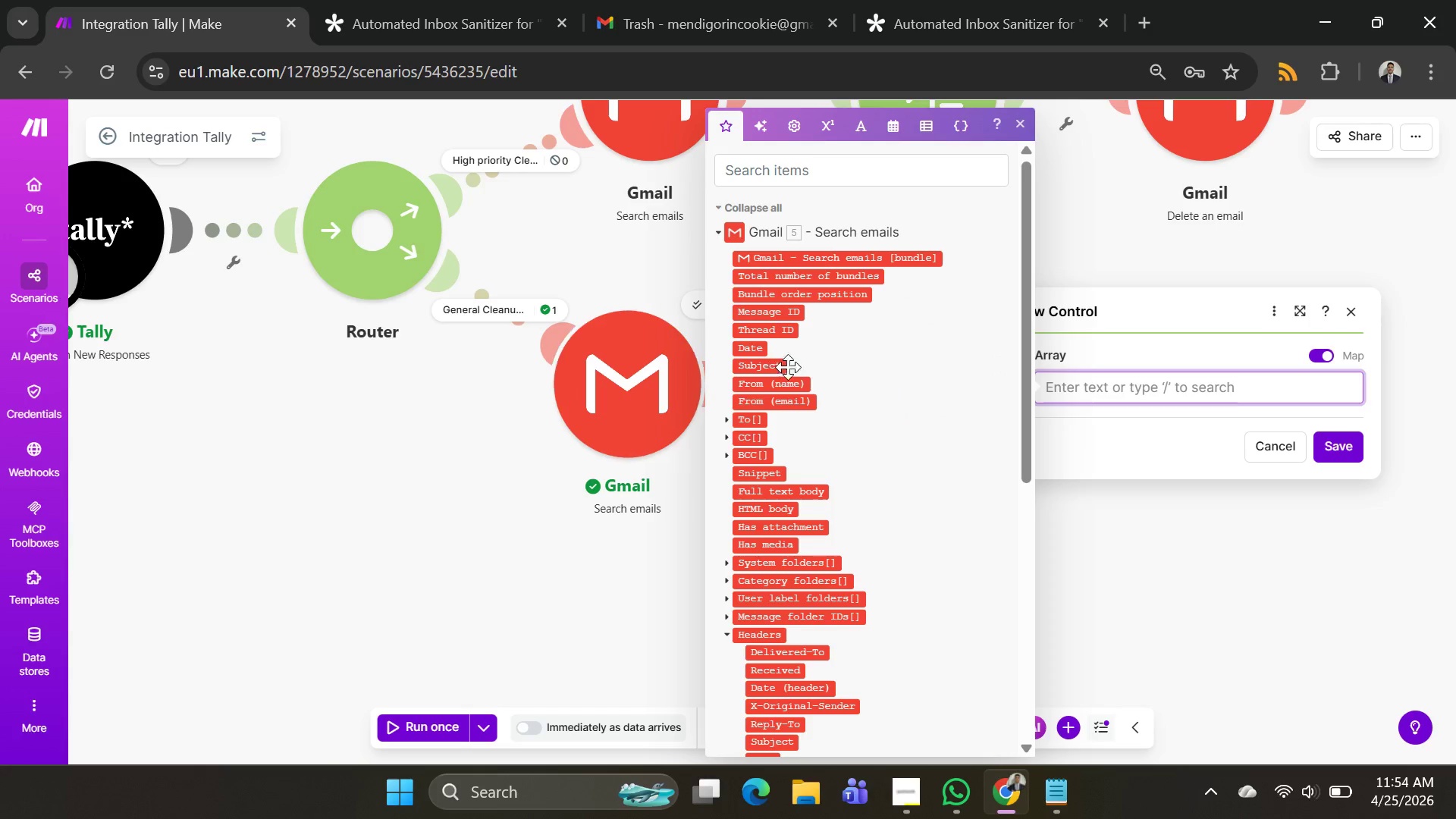 
scroll: coordinate [925, 439], scroll_direction: down, amount: 5.0
 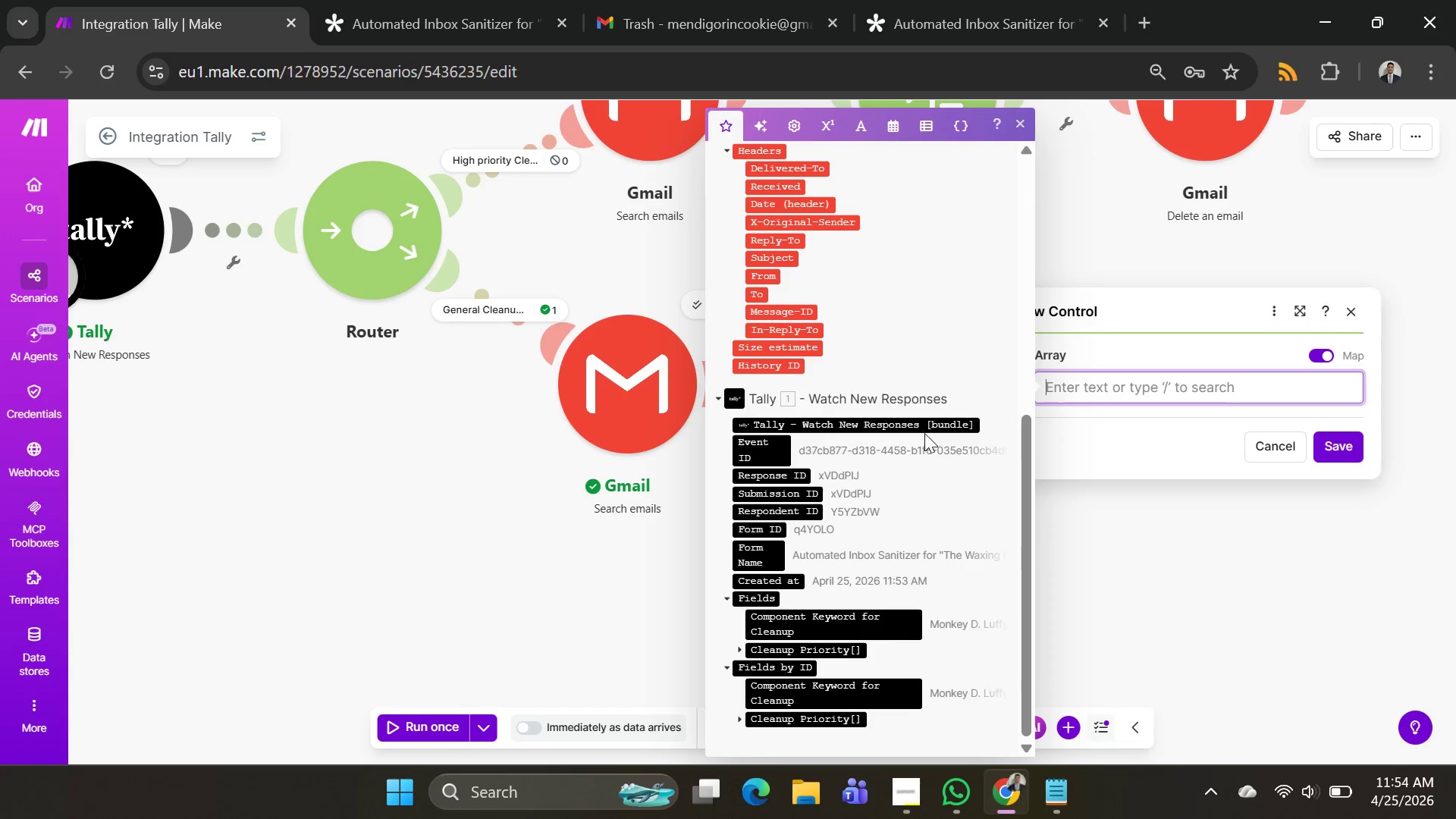 
scroll: coordinate [845, 381], scroll_direction: up, amount: 8.0
 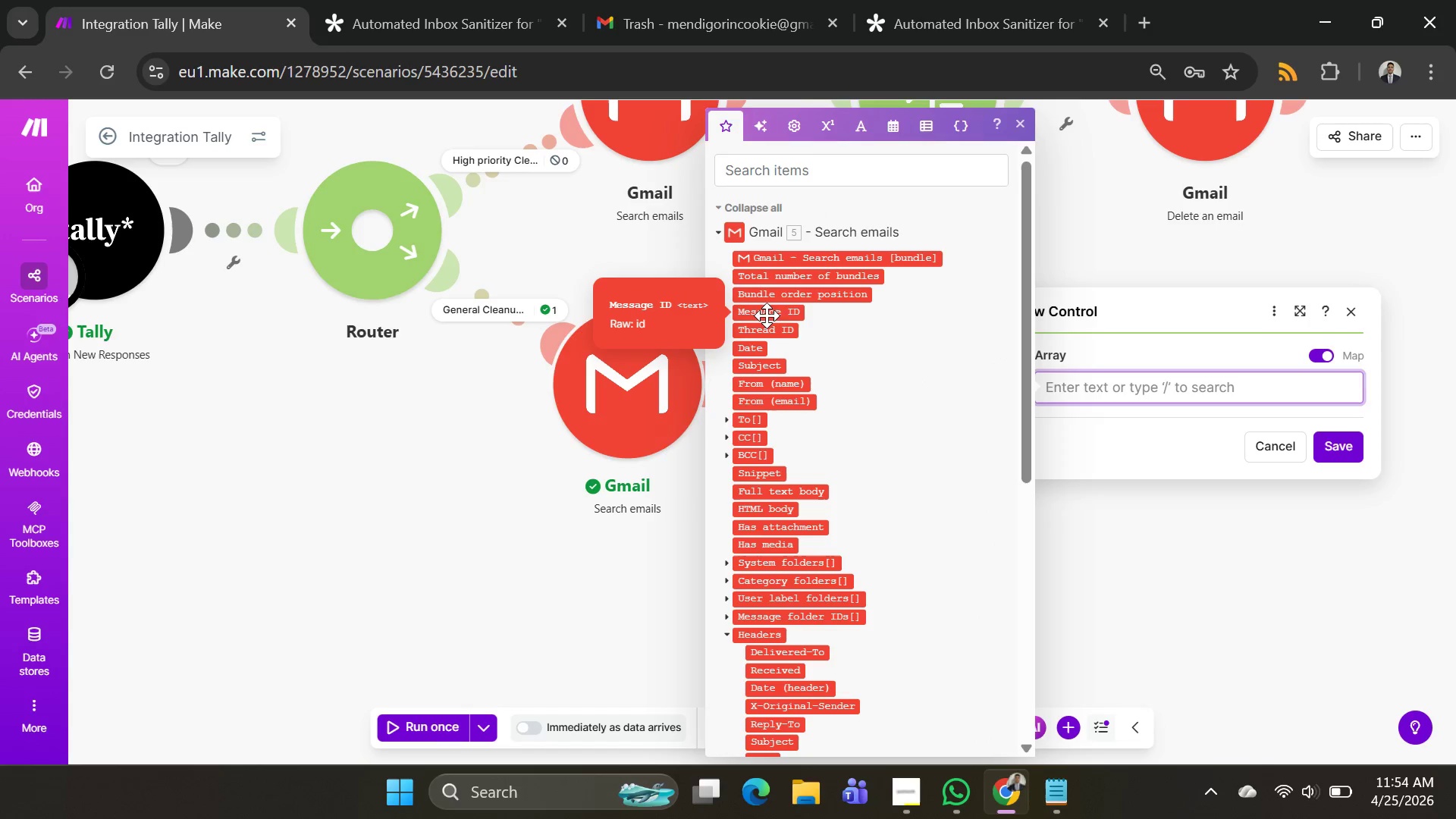 
left_click([773, 314])
 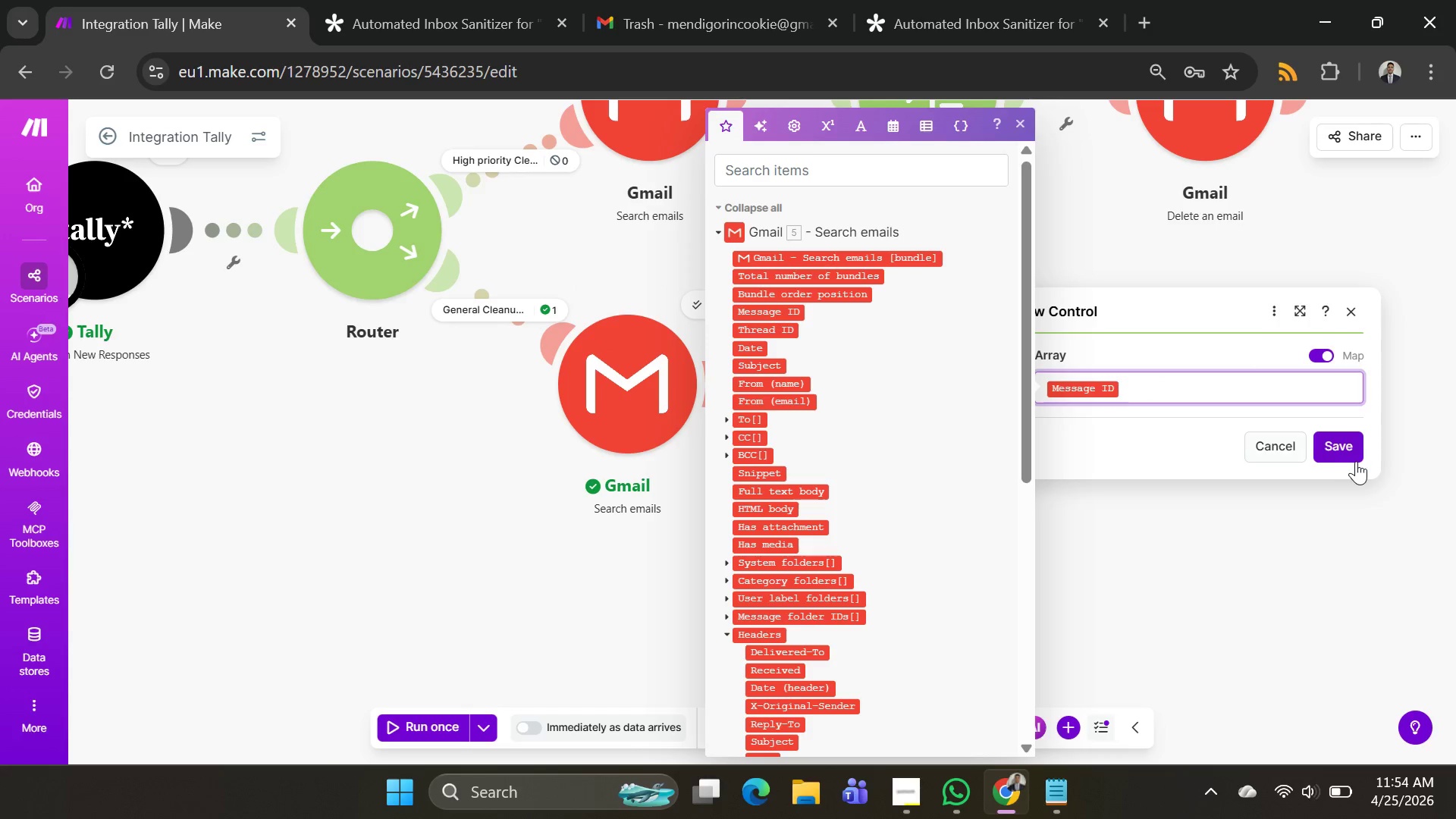 
left_click([1335, 445])
 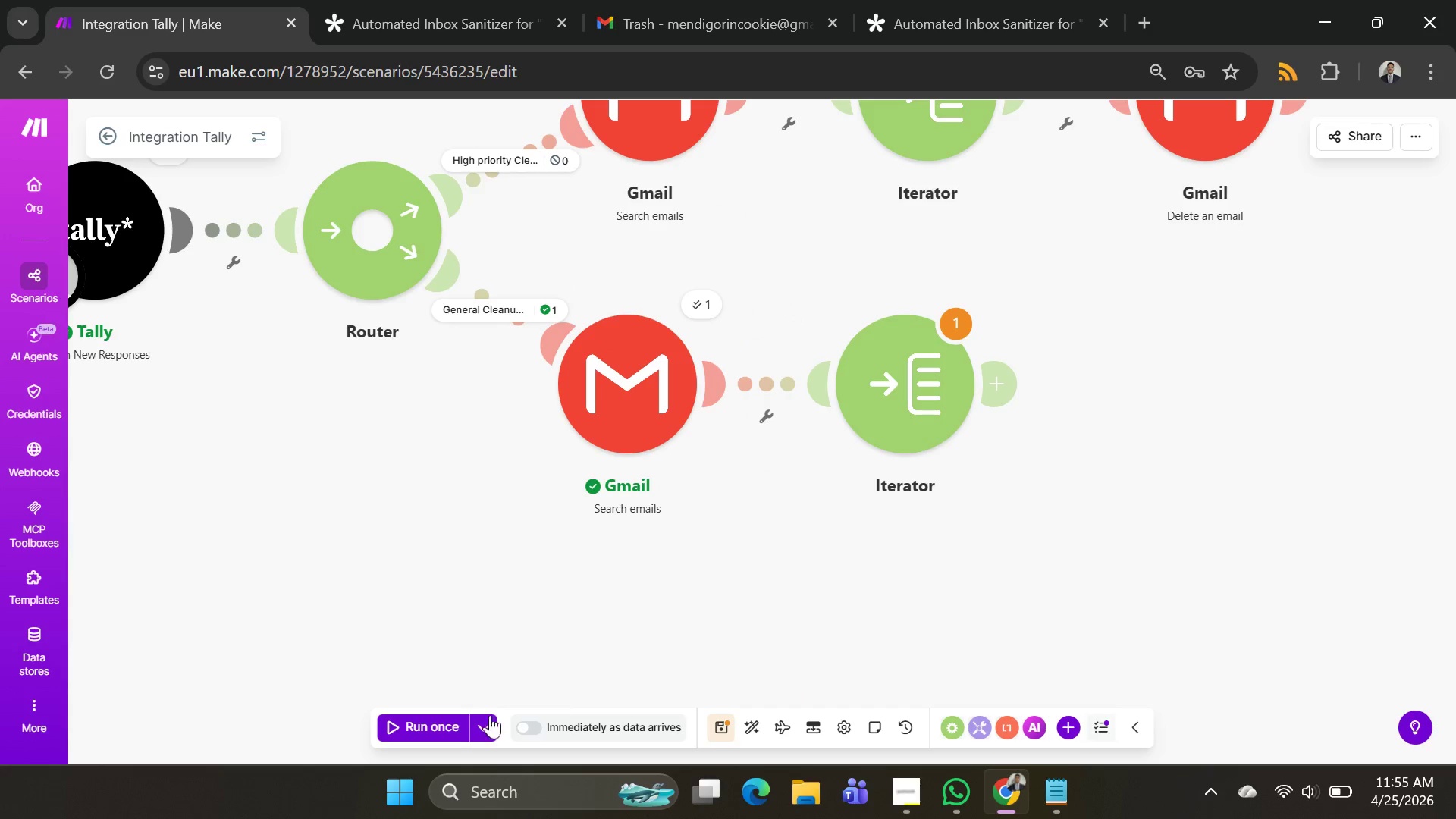 
left_click([494, 733])
 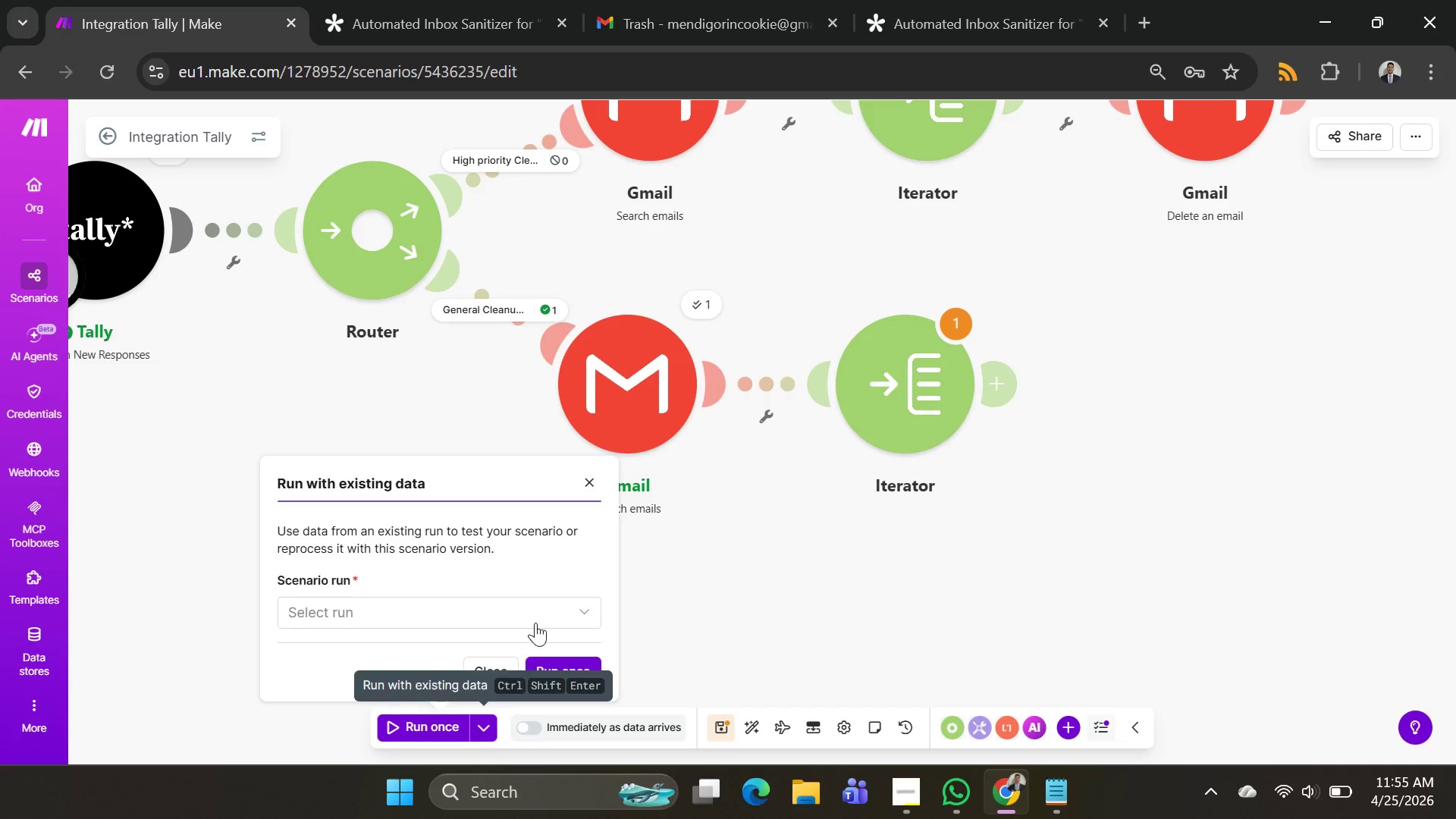 
left_click([541, 608])
 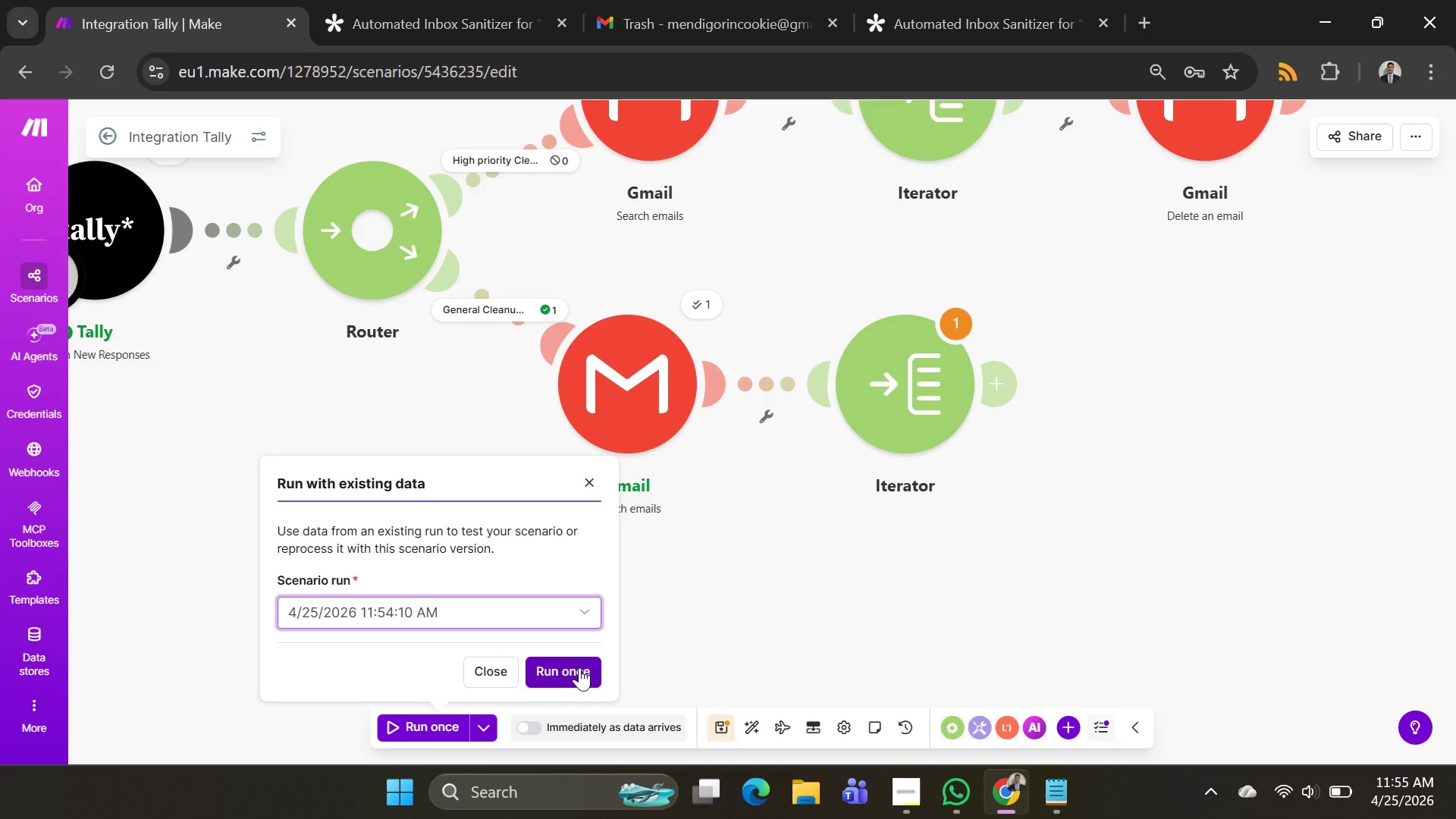 
double_click([580, 668])
 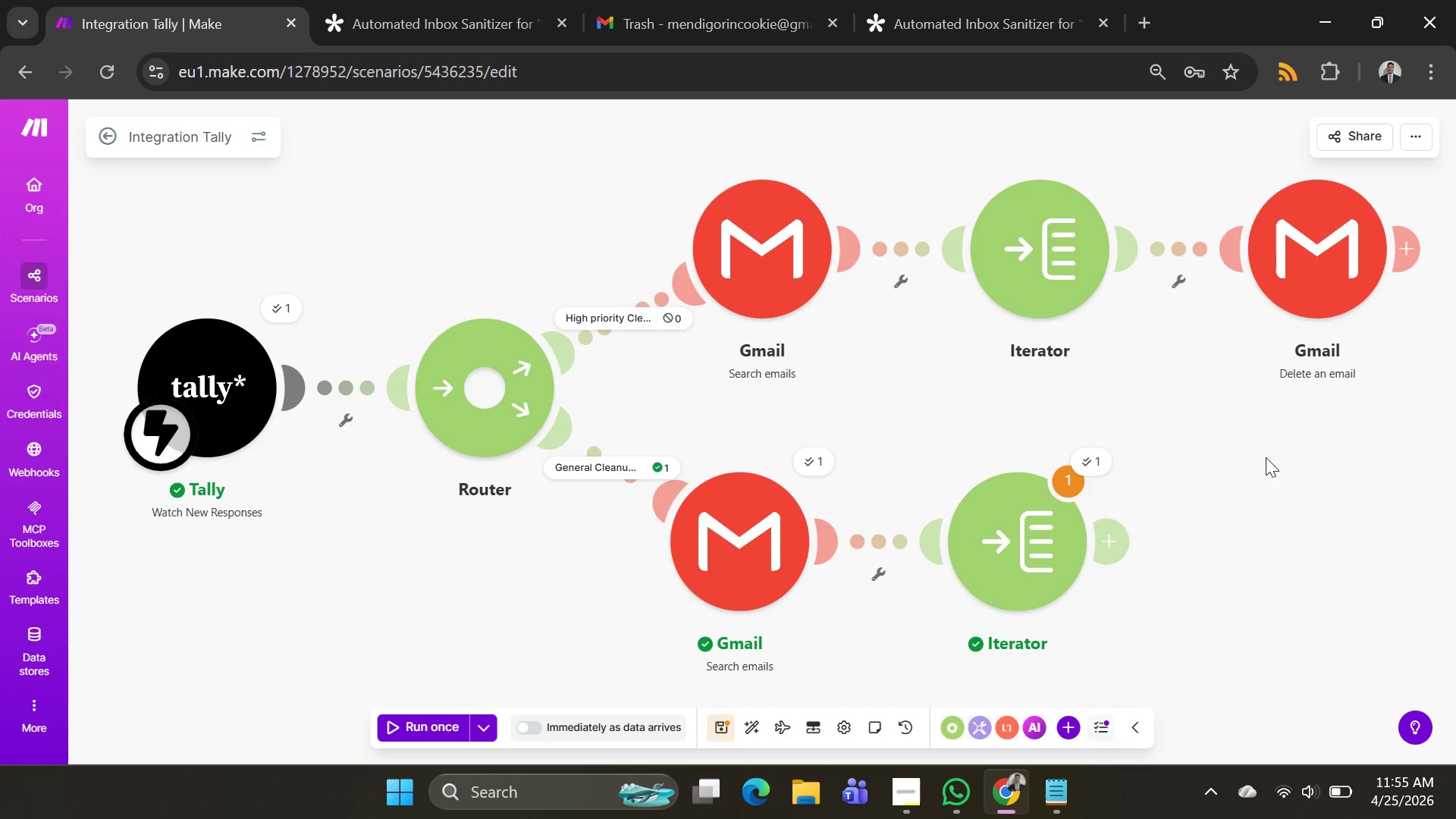 
left_click([1089, 461])
 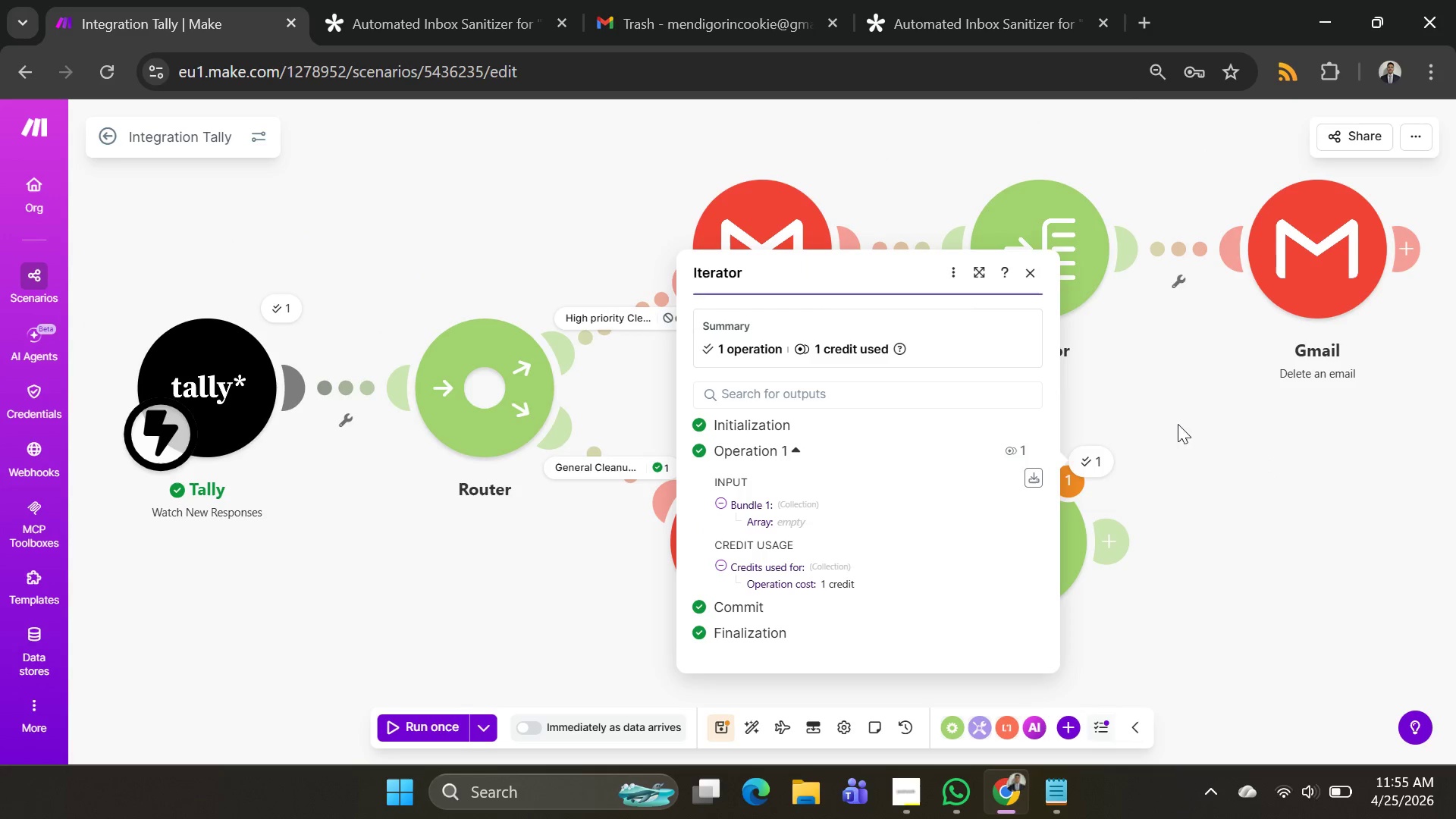 
left_click([1271, 454])
 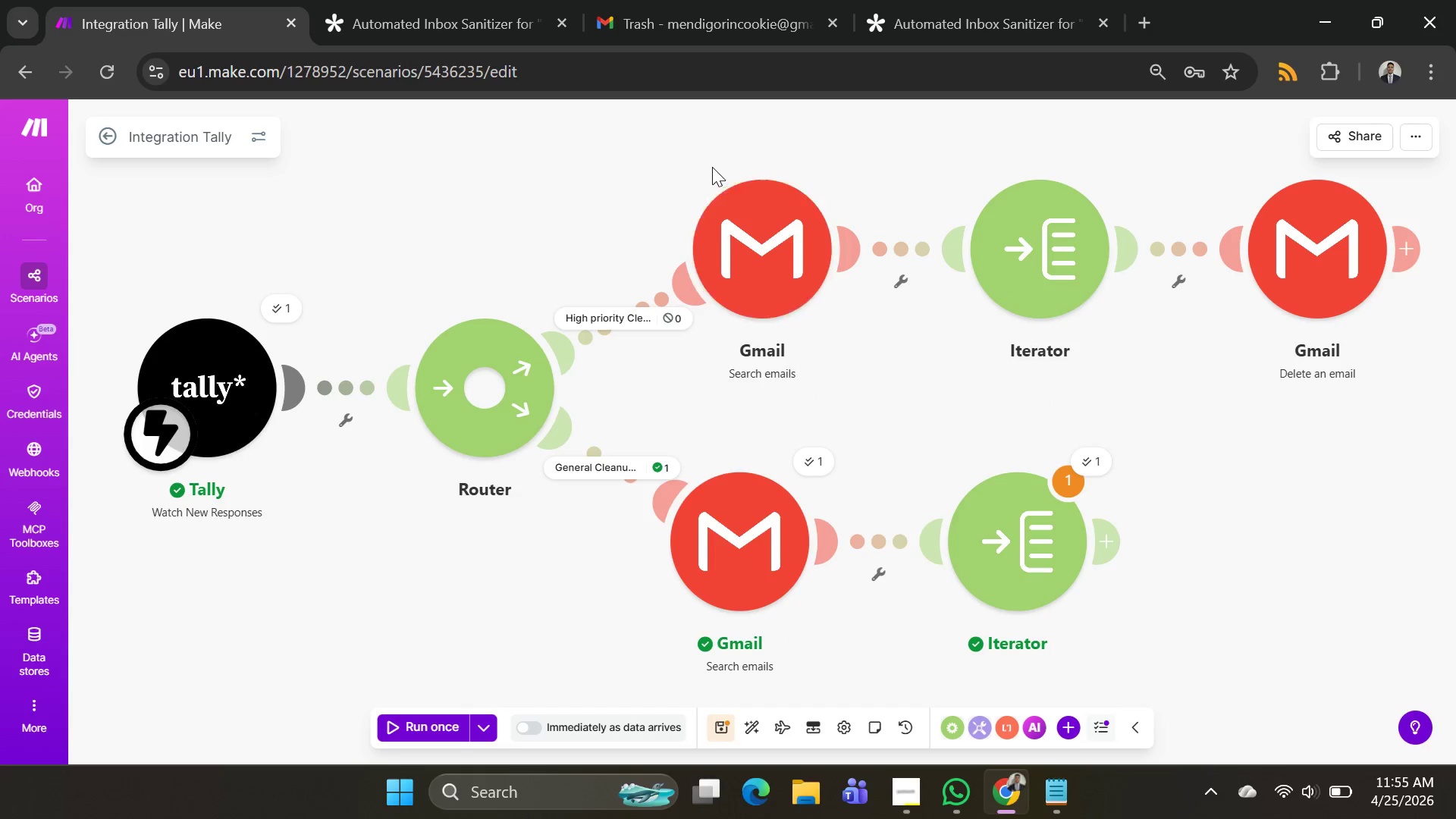 
left_click([440, 15])
 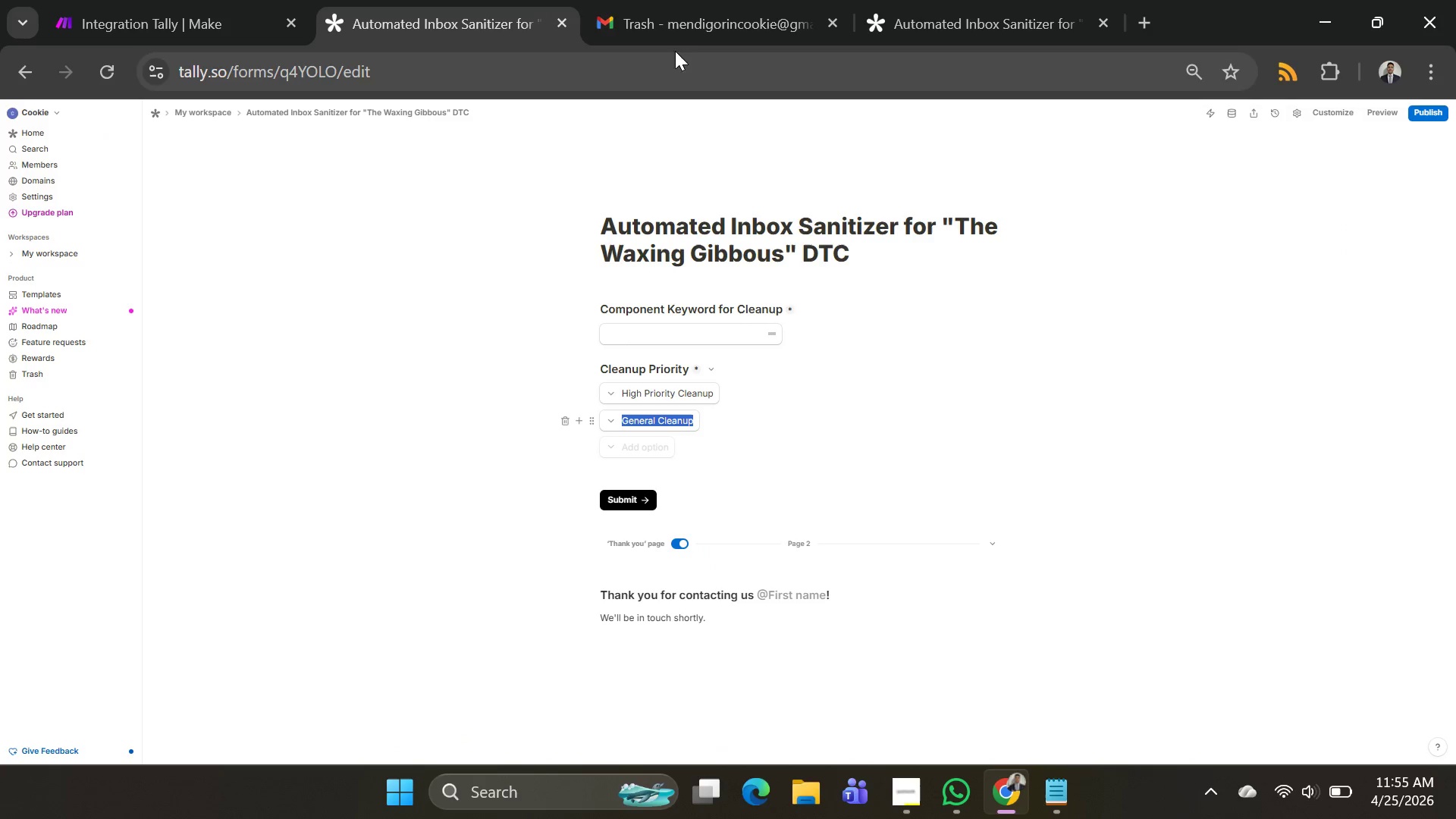 
left_click([679, 34])
 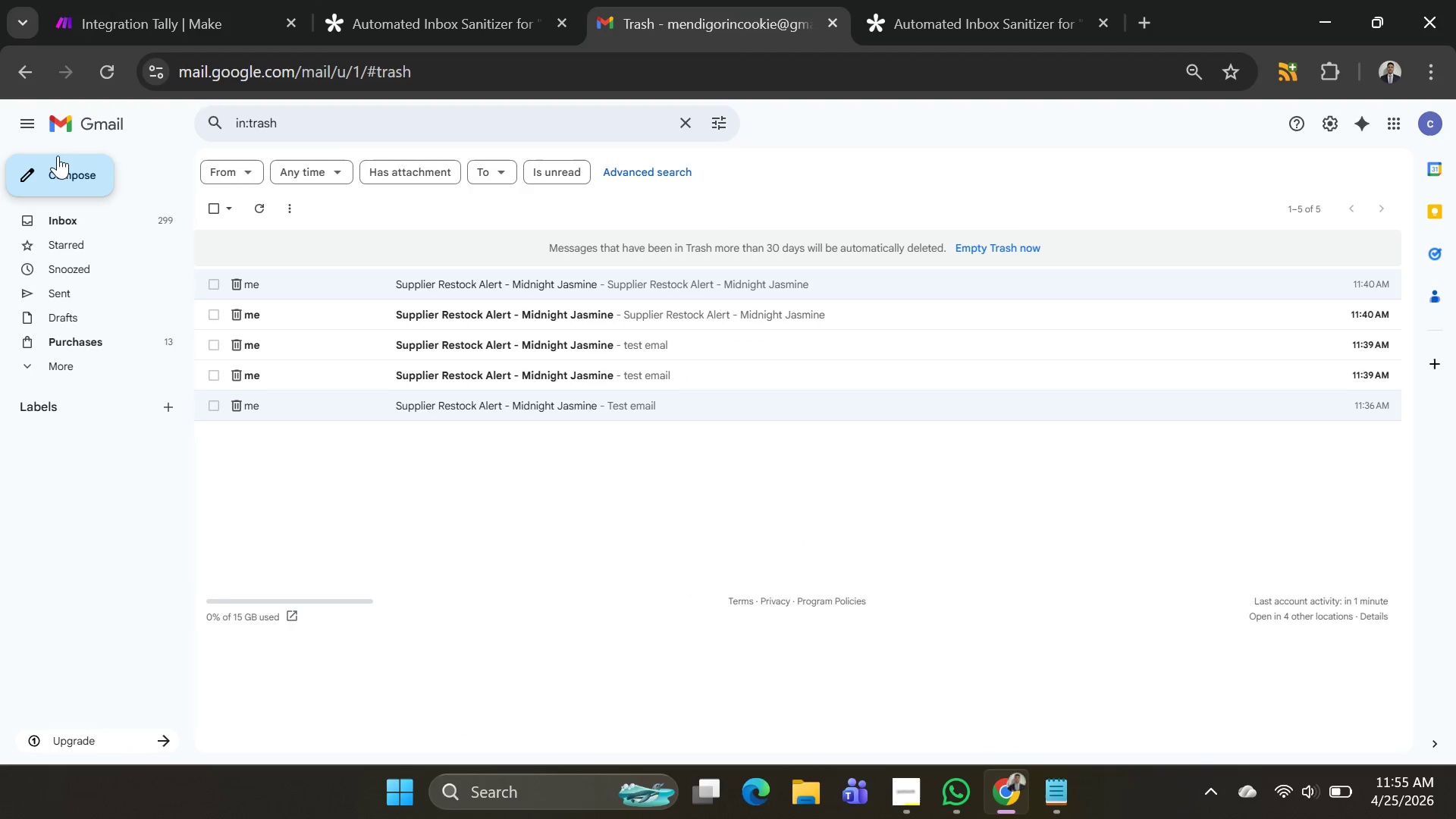 
left_click([31, 60])
 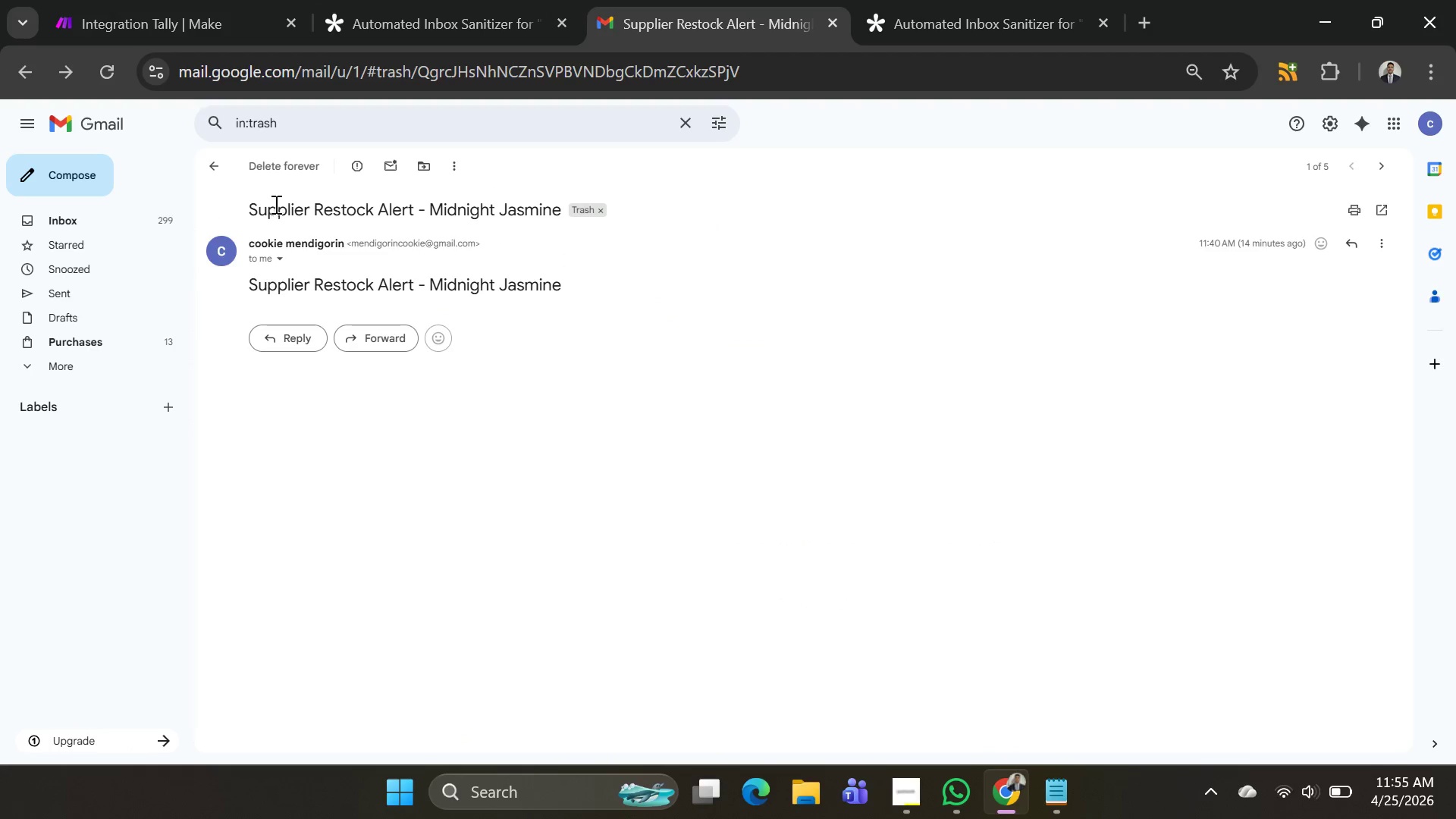 
left_click_drag(start_coordinate=[251, 205], to_coordinate=[557, 212])
 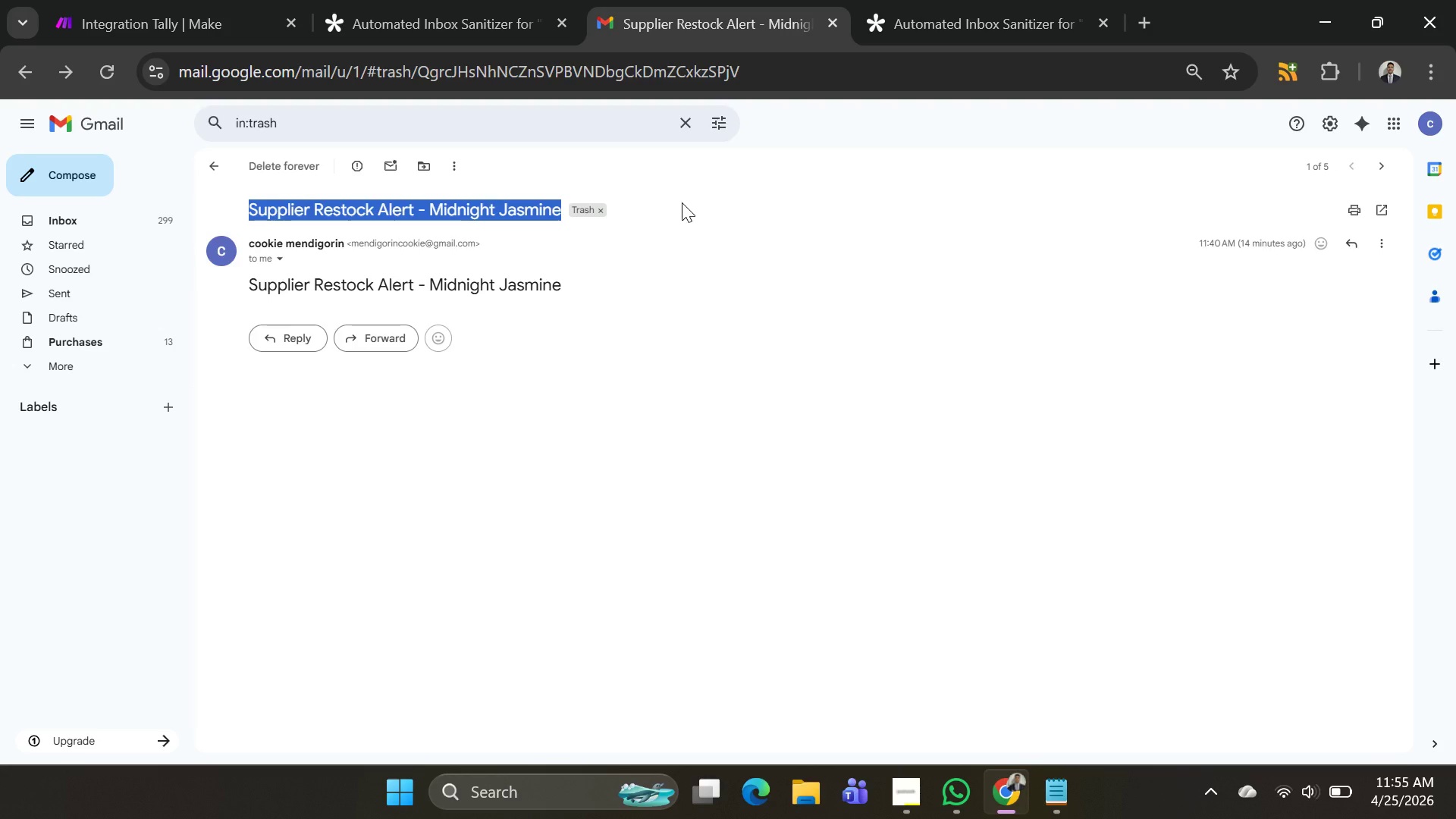 
key(Control+C)
 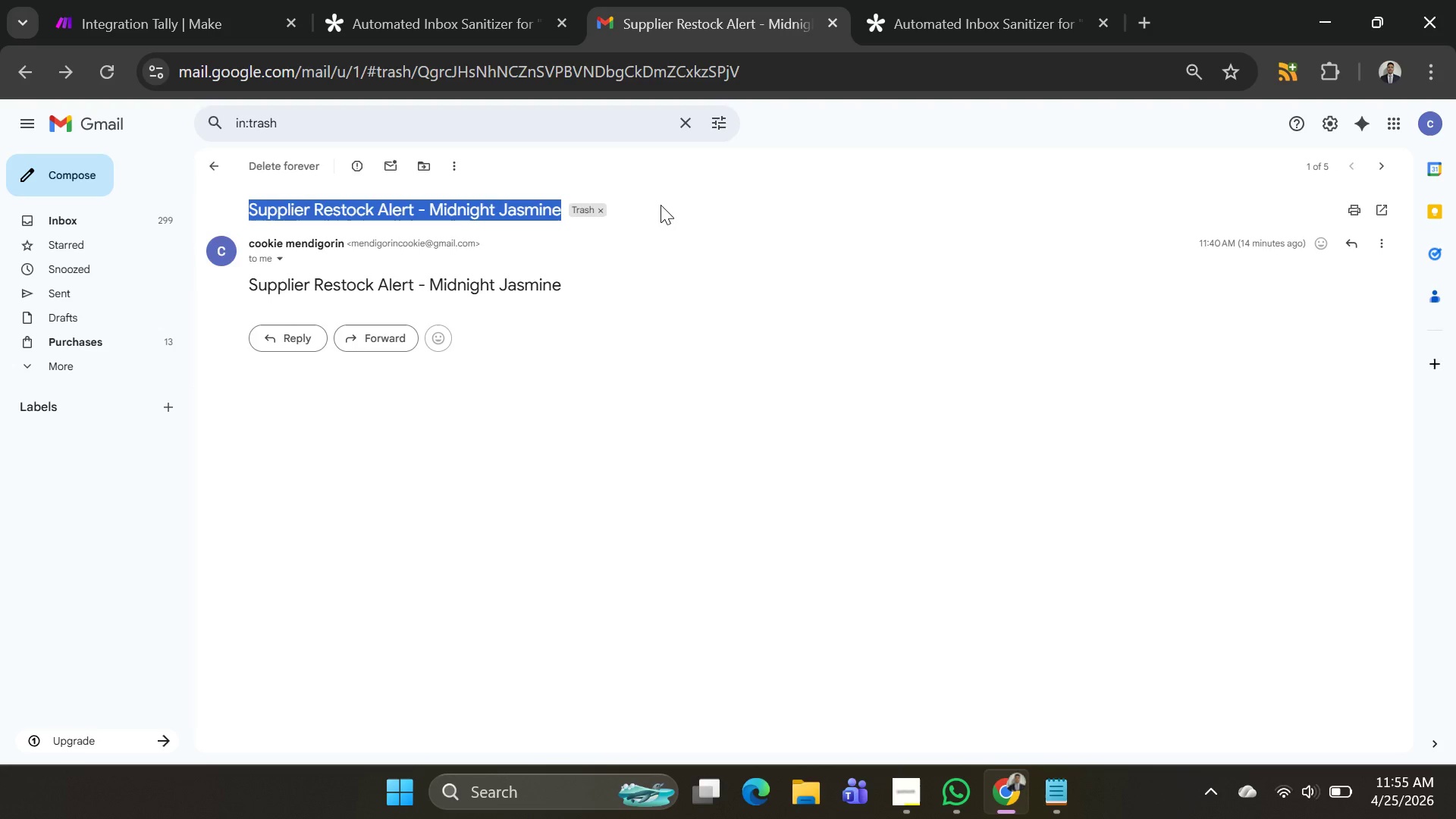 
key(Control+C)
 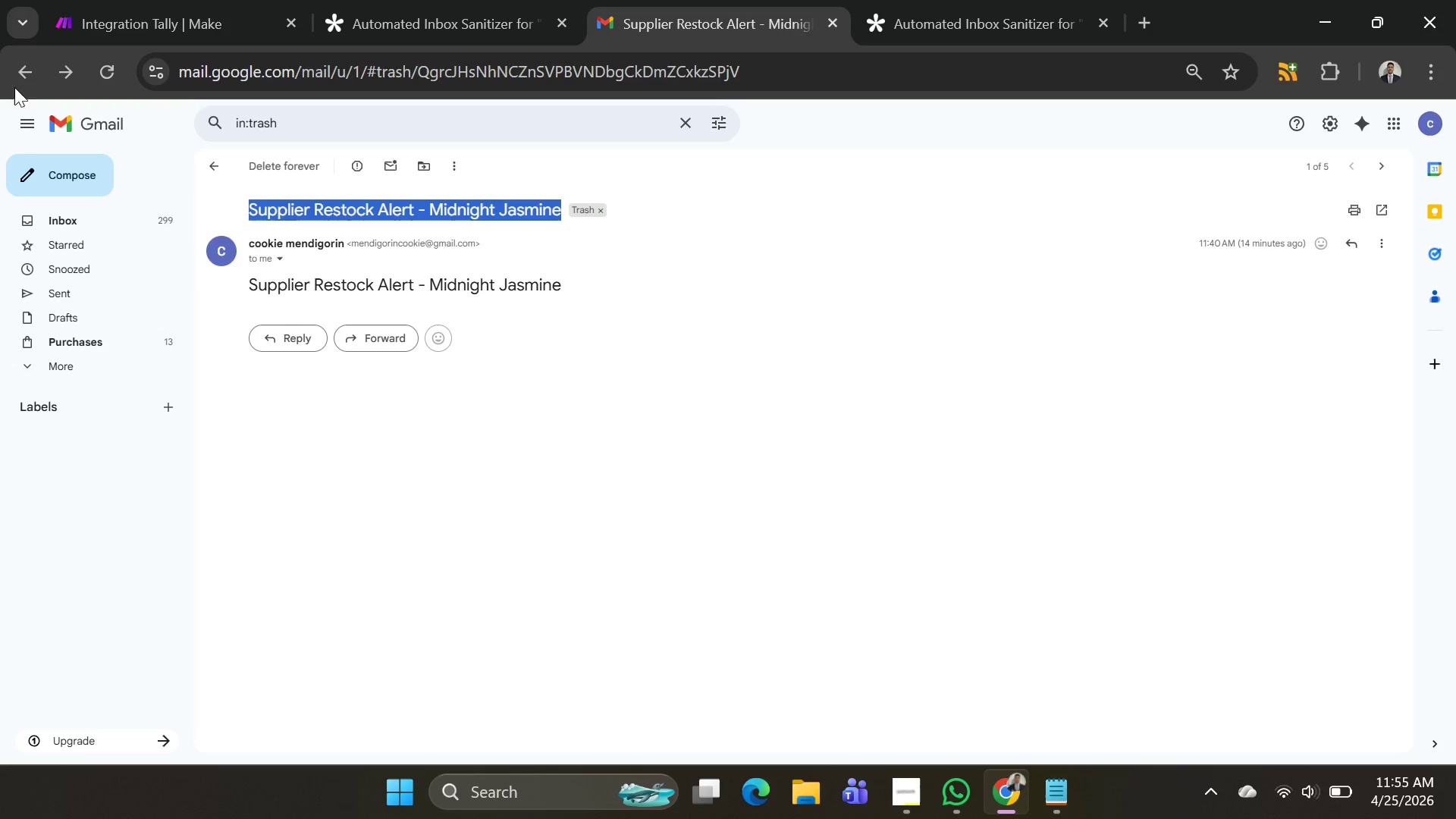 
left_click([22, 74])
 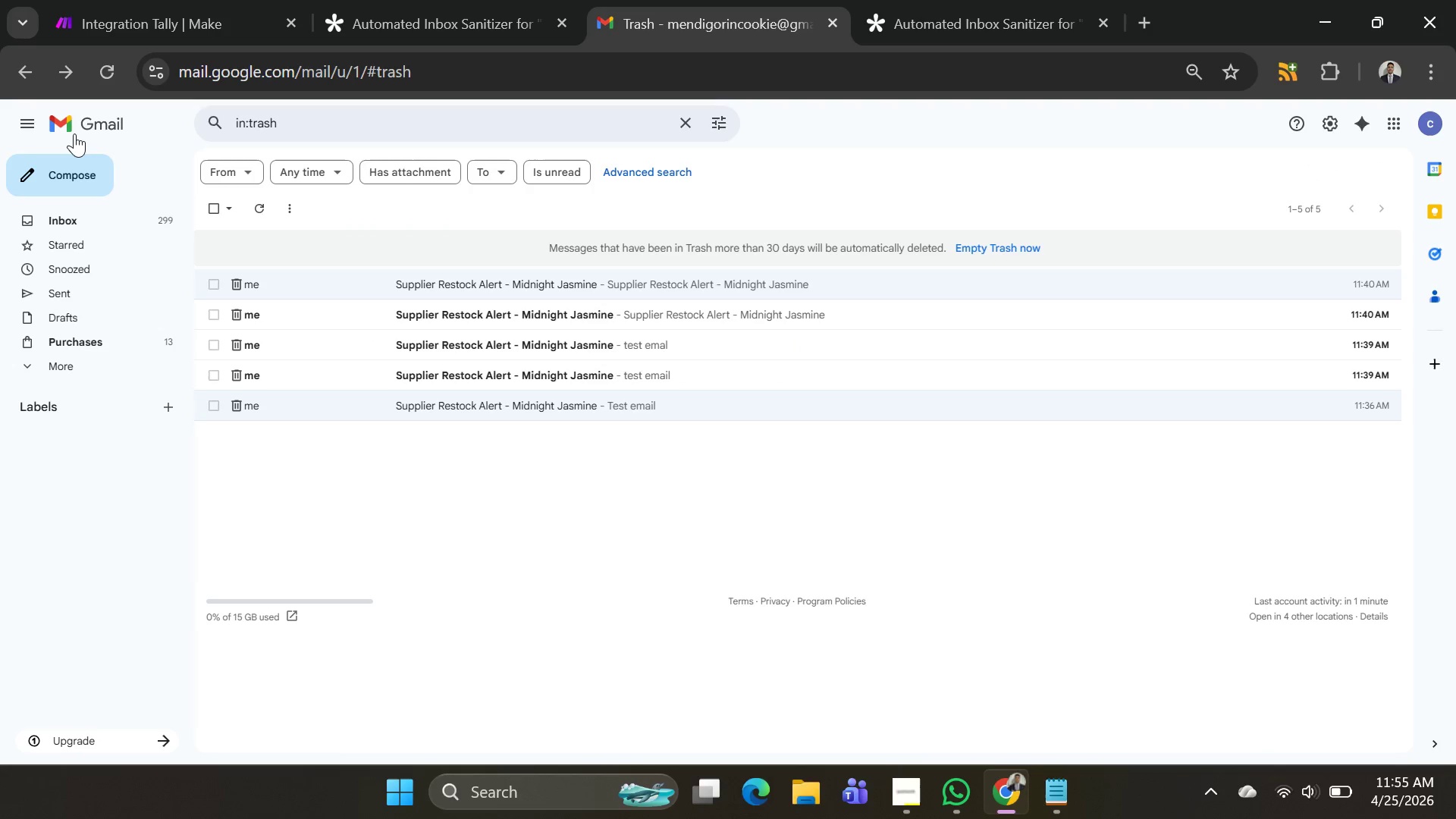 
left_click([17, 89])
 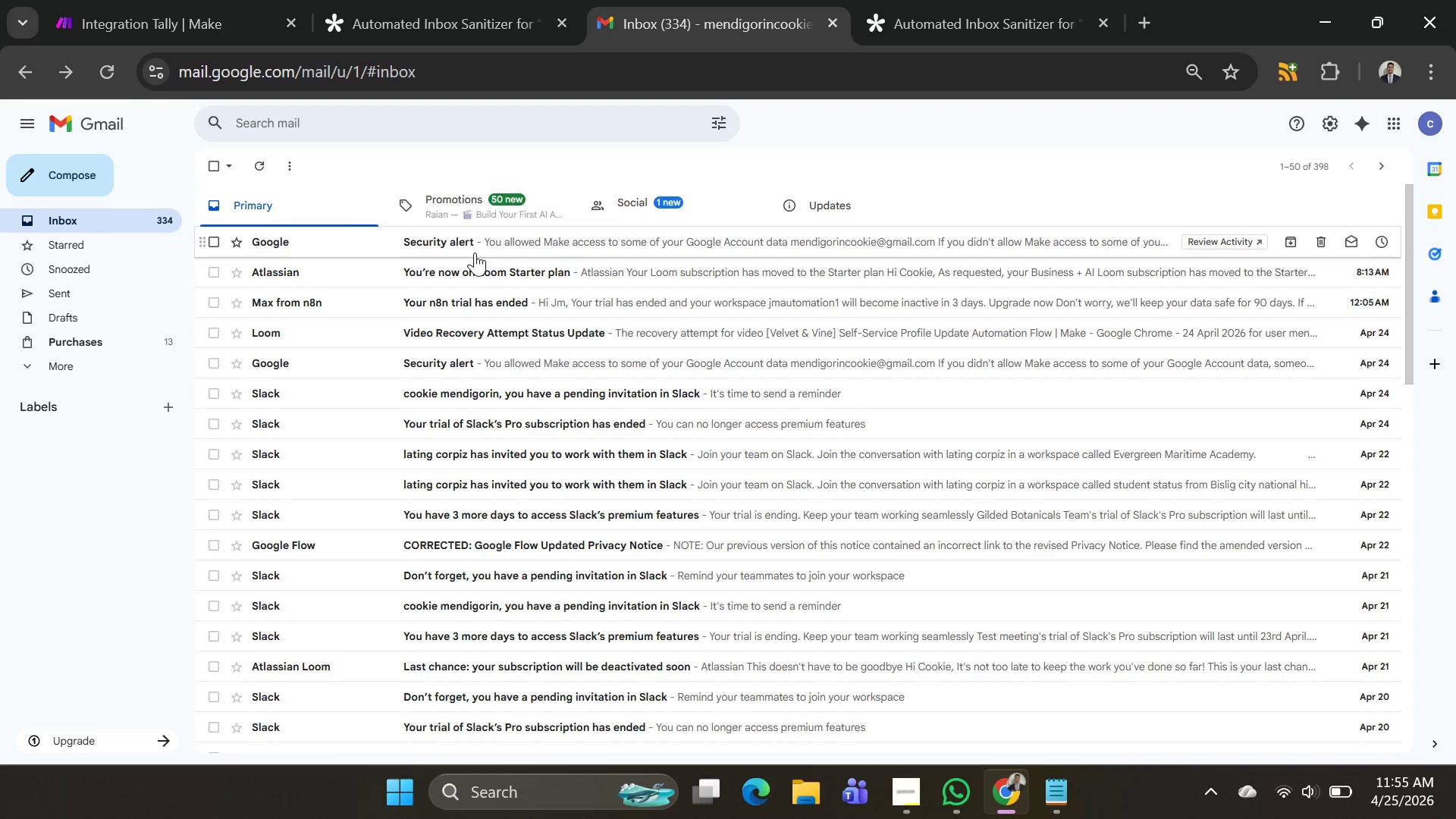 
left_click([68, 158])
 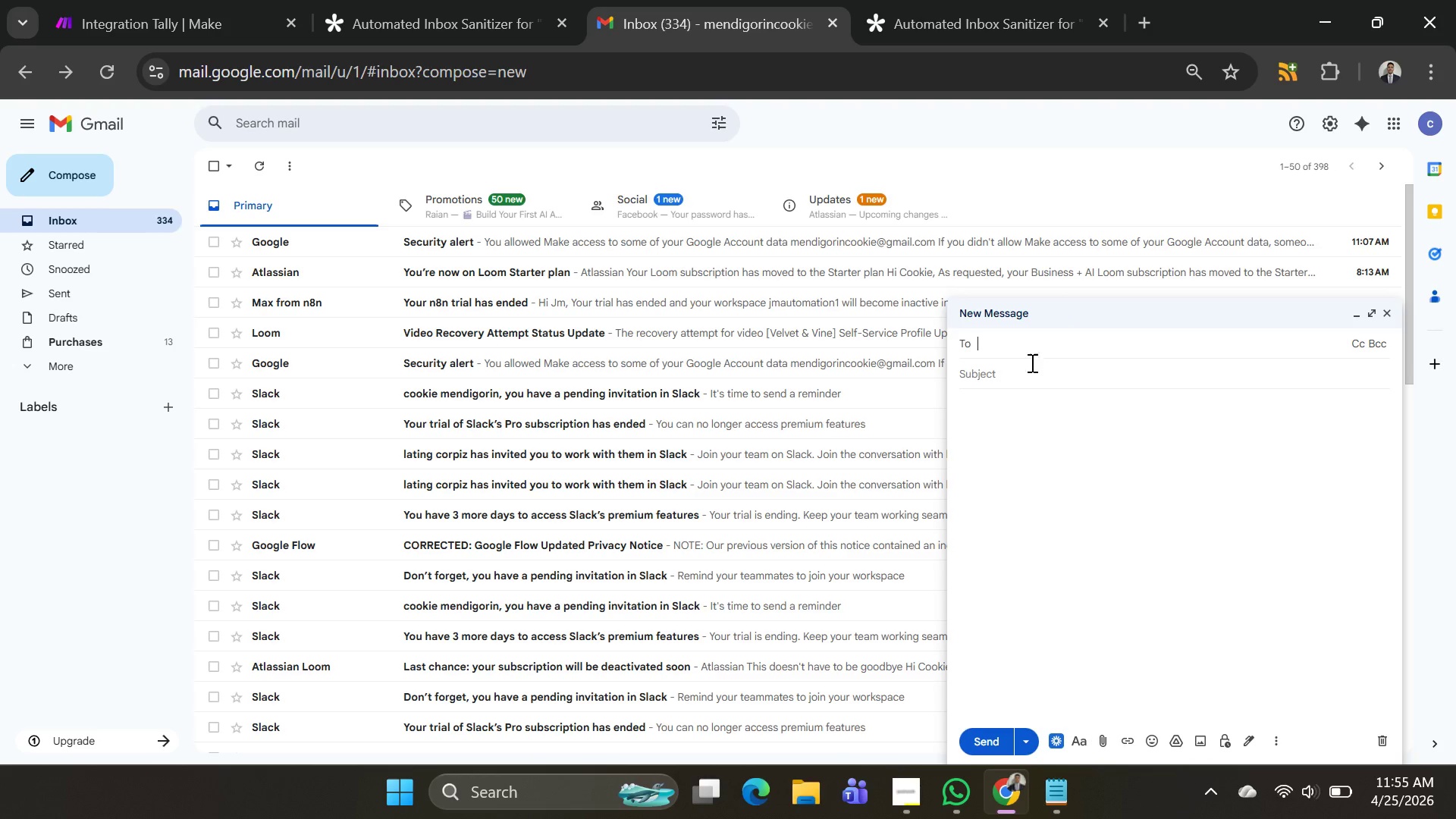 
type(mn)
key(Backspace)
type(en)
 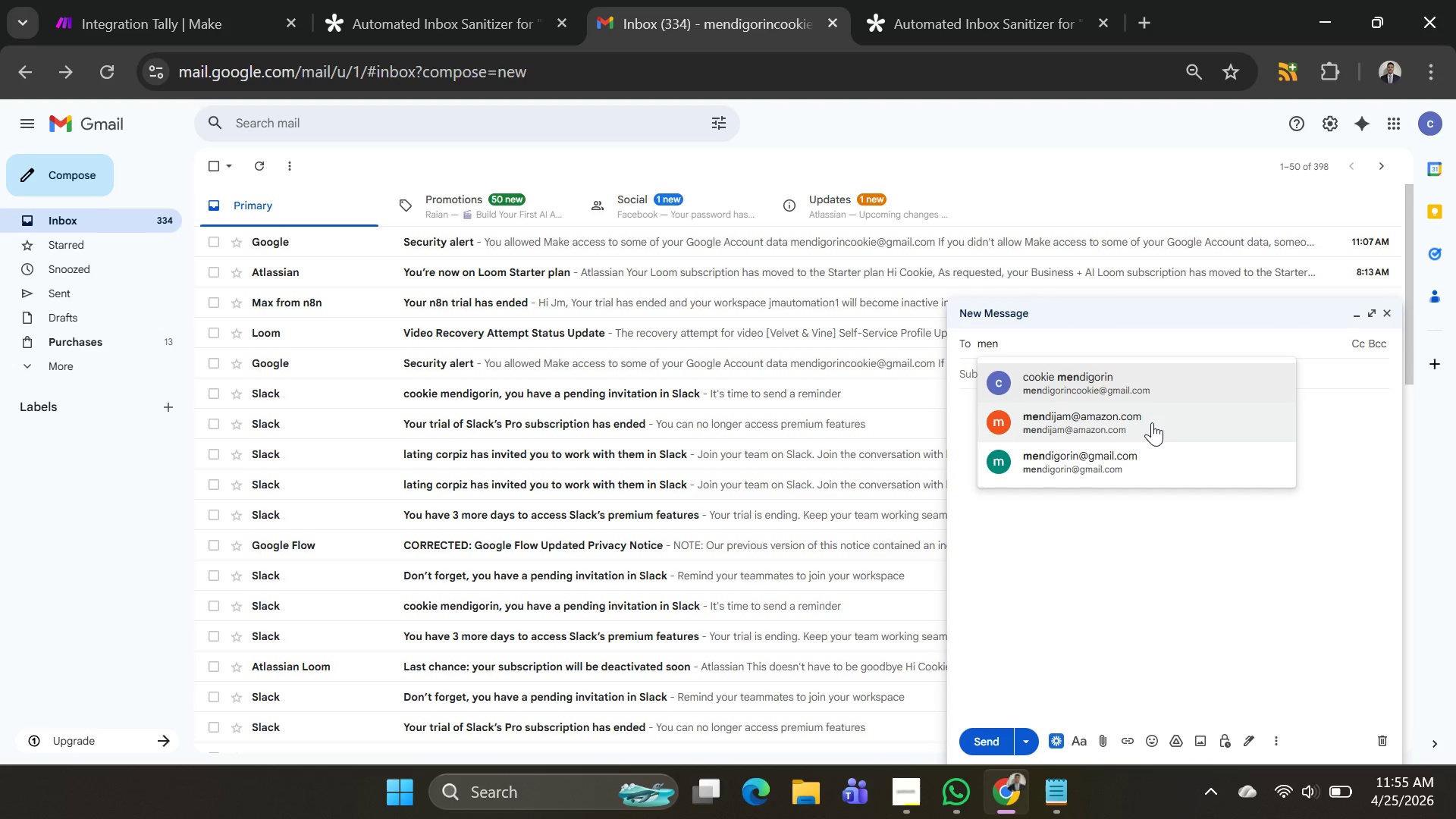 
left_click([1138, 391])
 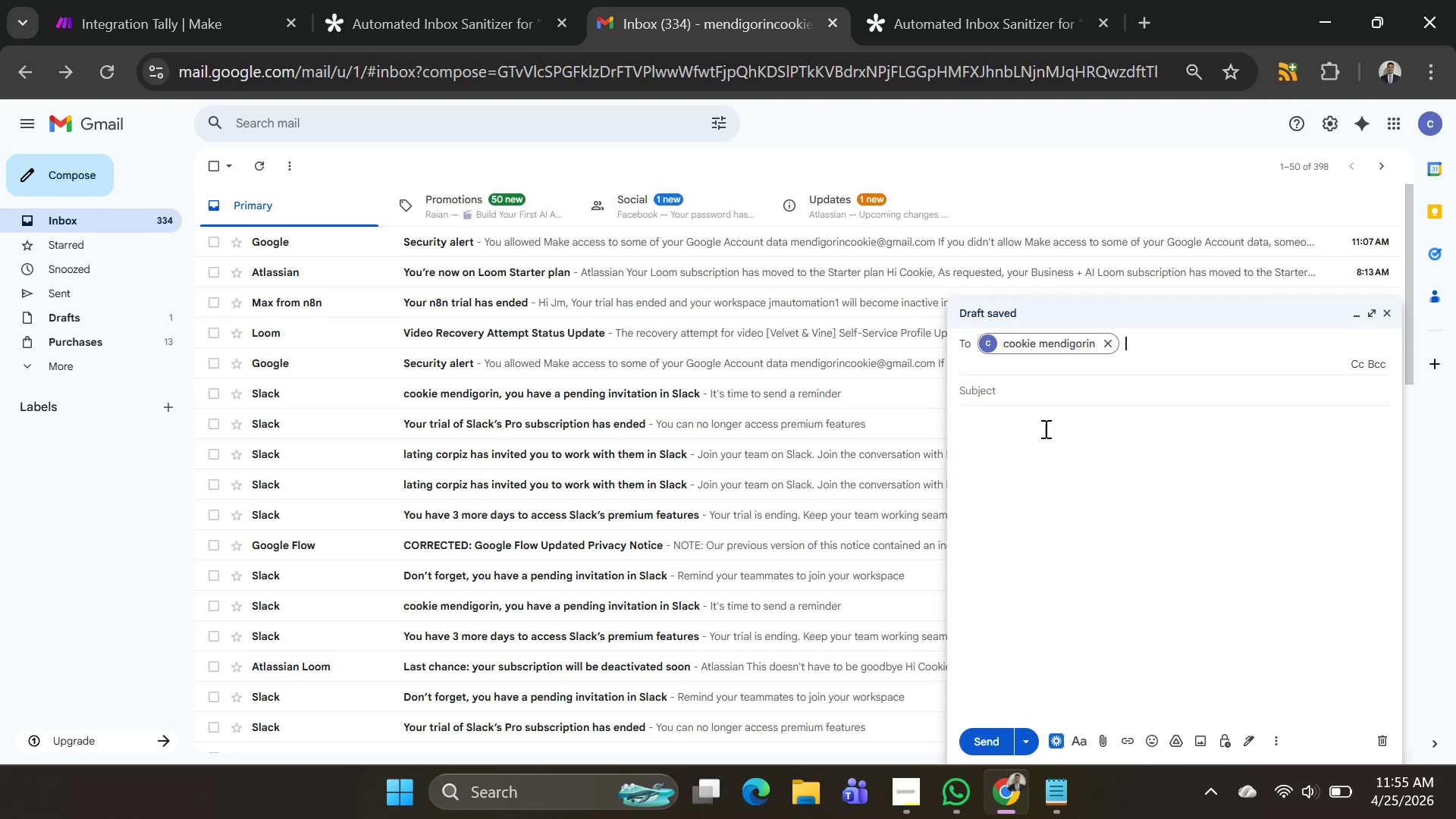 
left_click([1034, 399])
 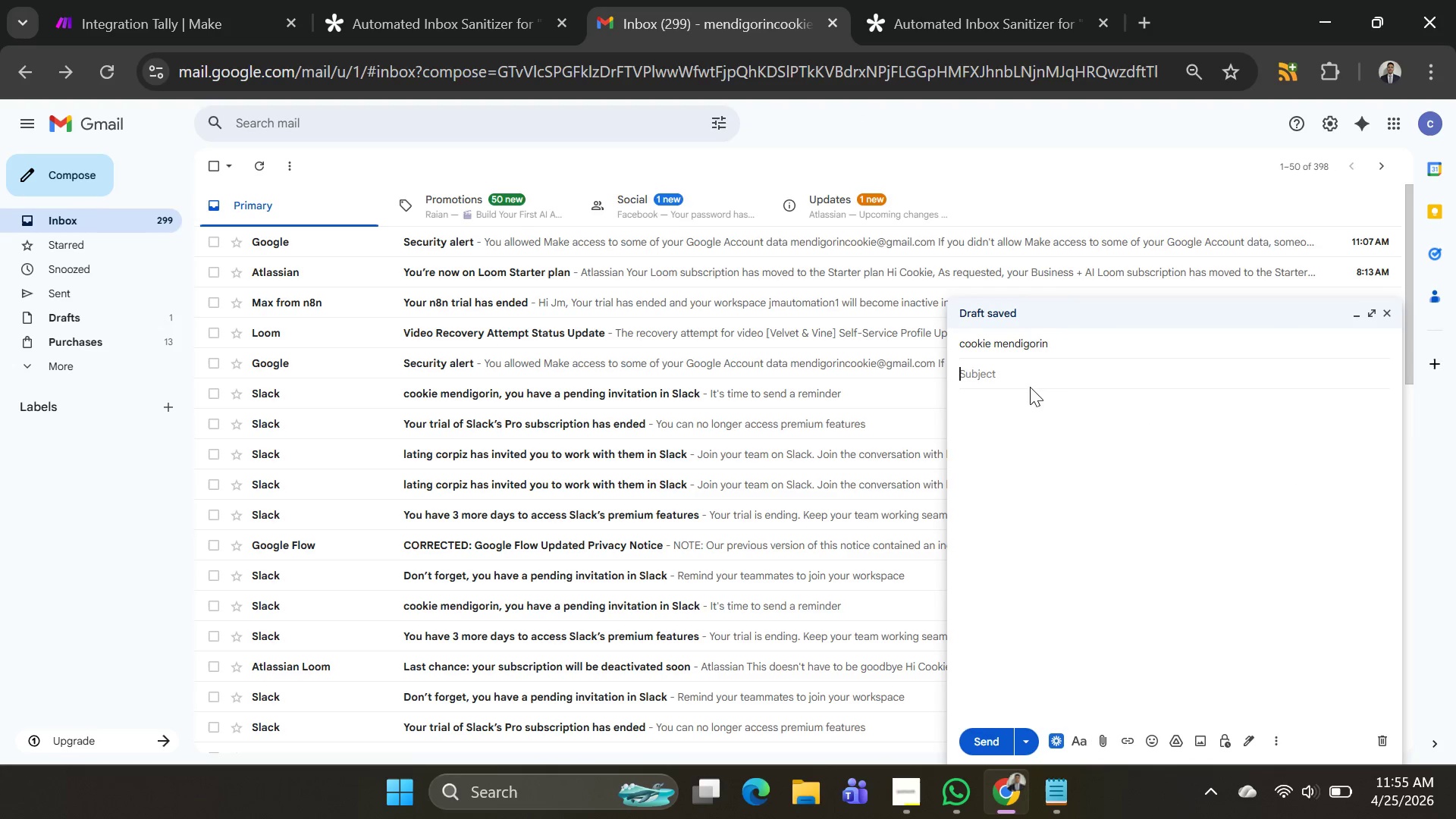 
type(men)
key(Backspace)
key(Backspace)
key(Backspace)
 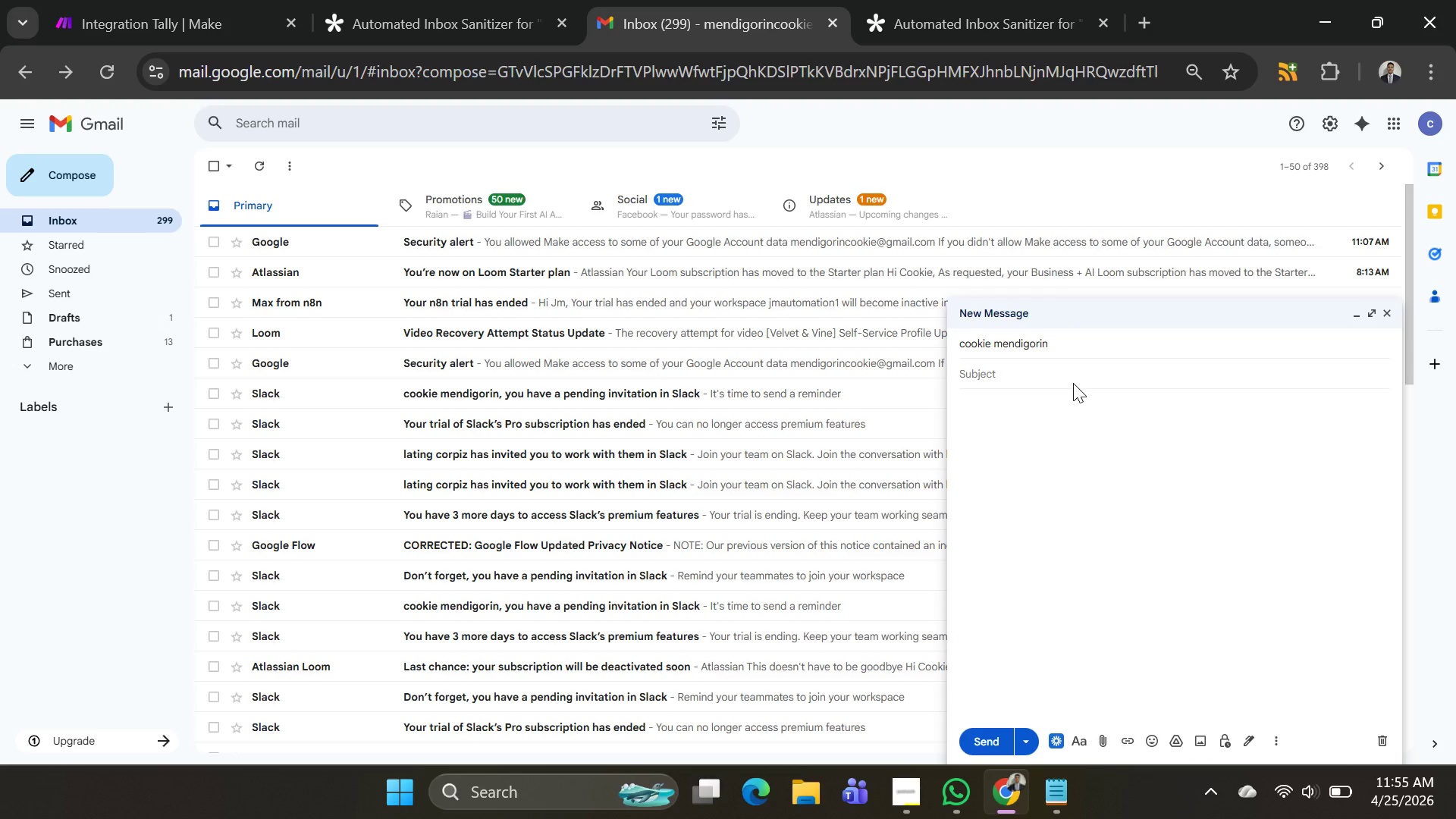 
key(Control+V)
 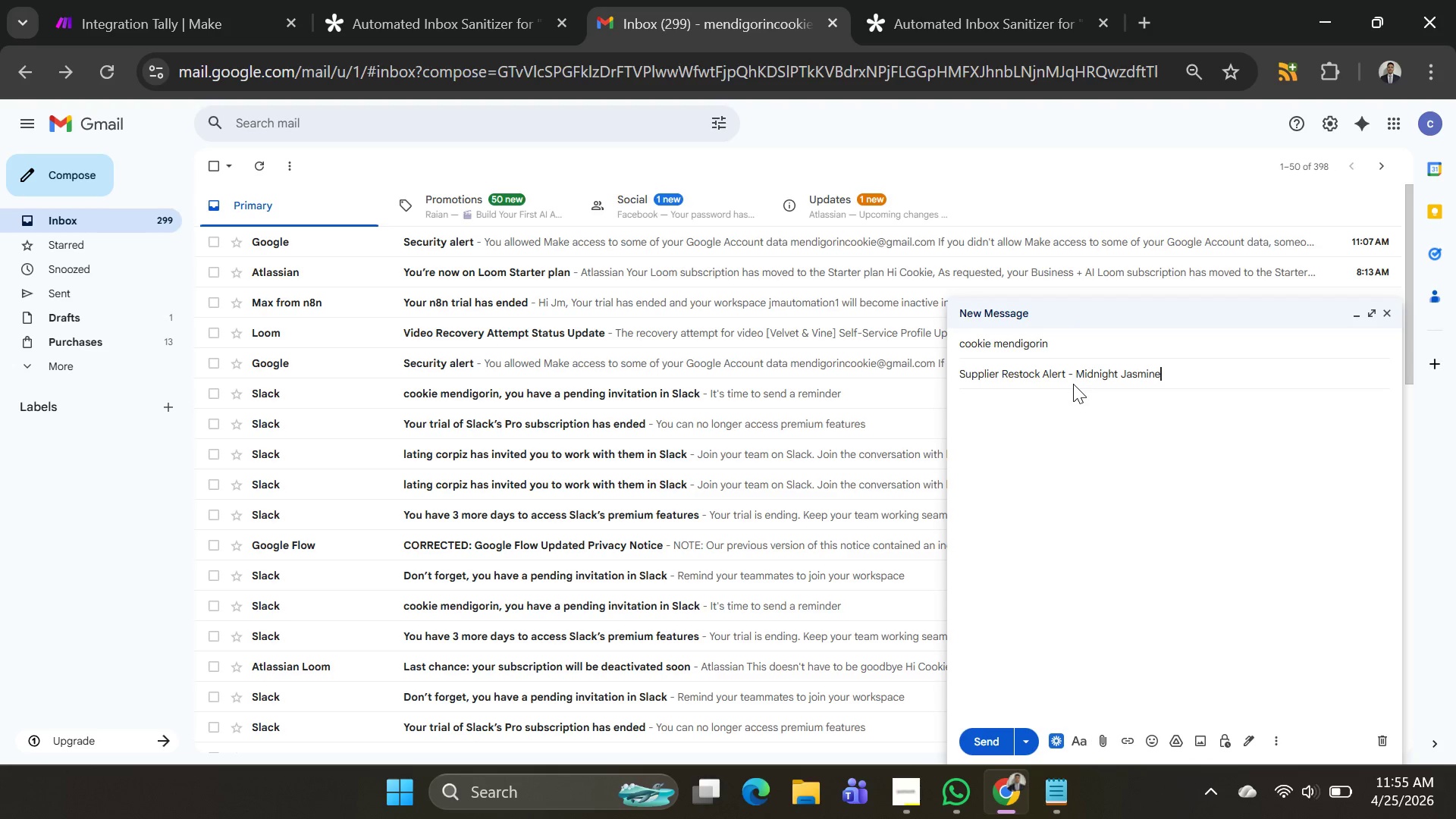 
key(Backspace)
 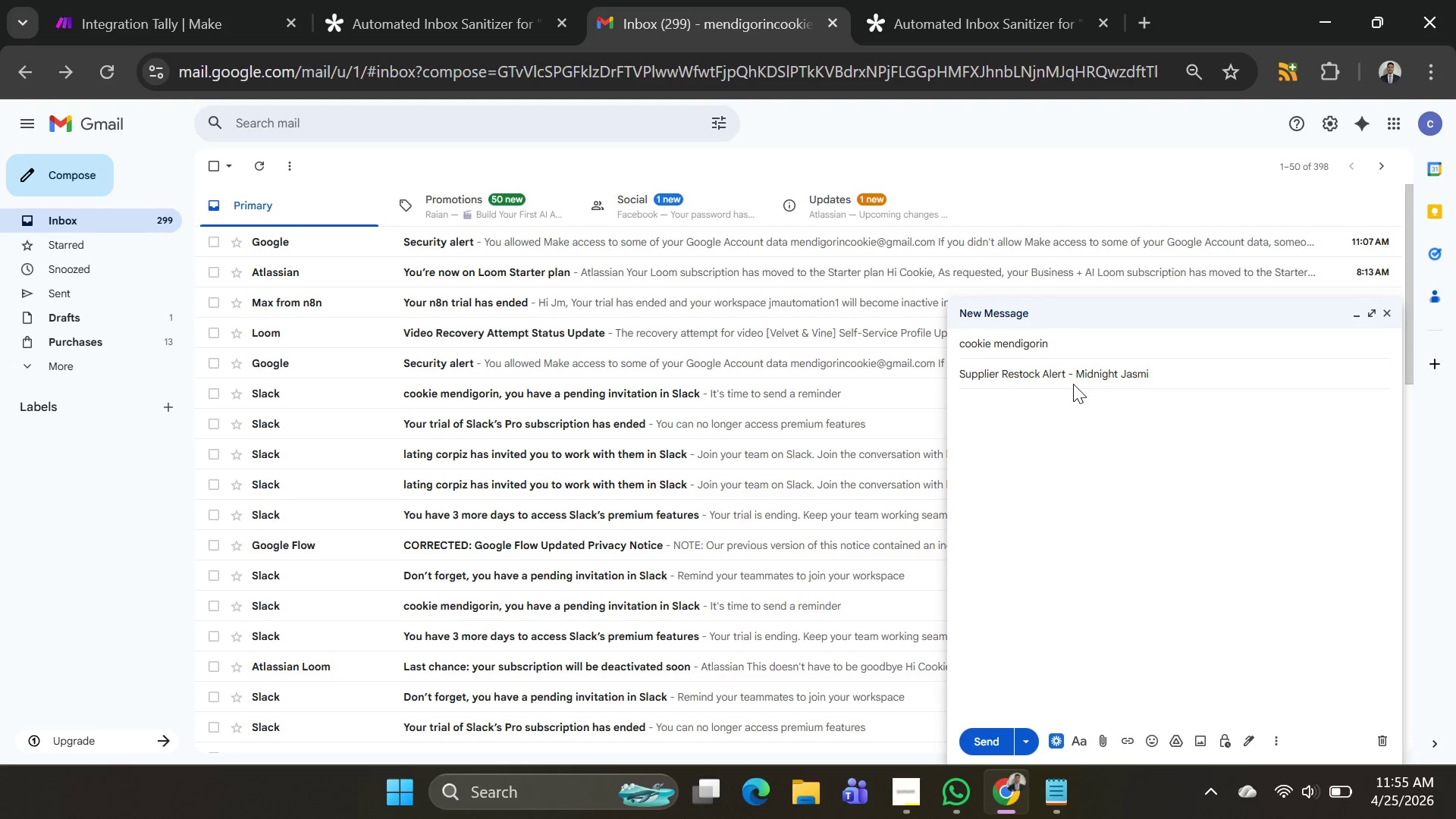 
key(Backspace)
 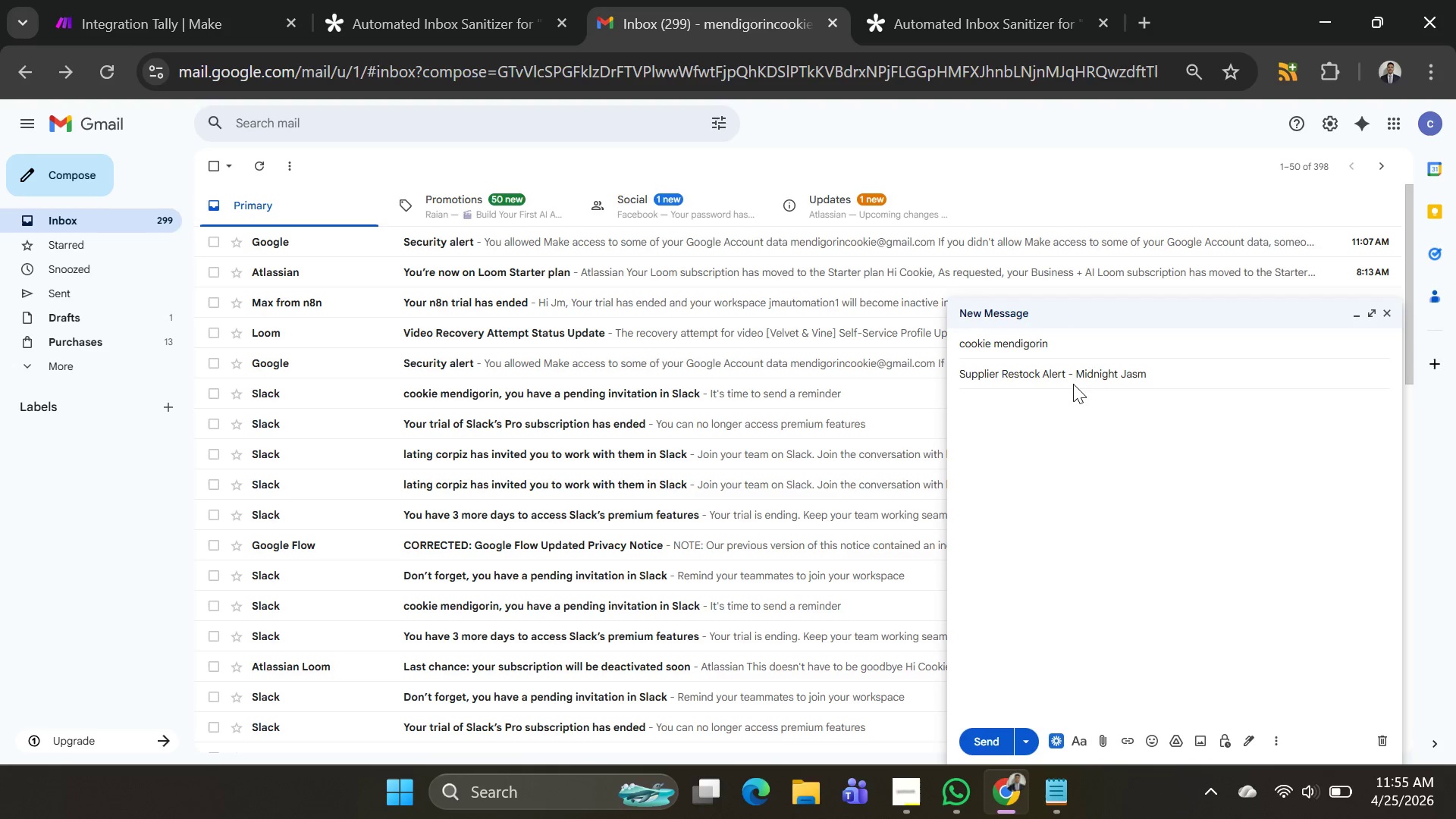 
key(Backspace)
 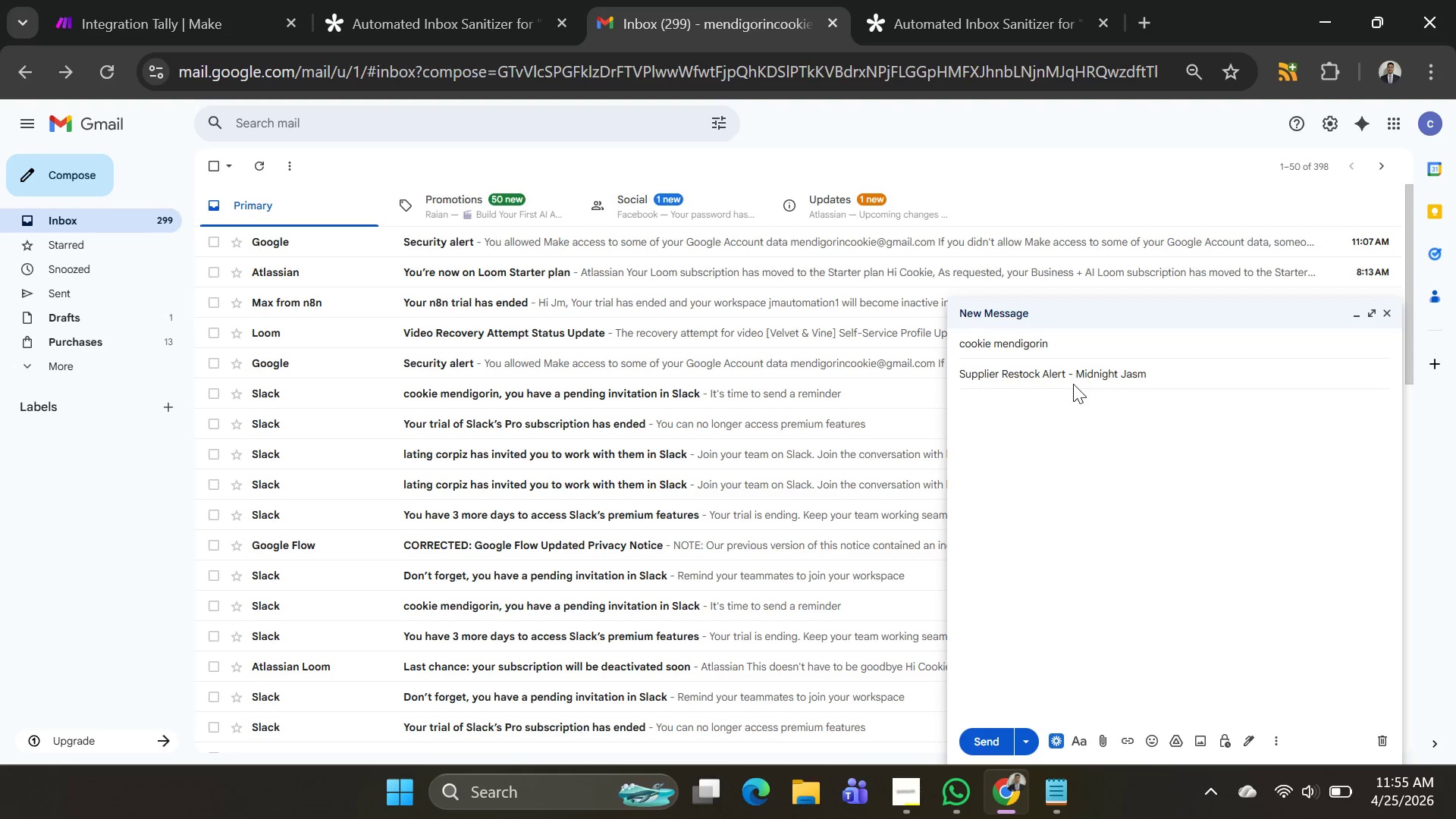 
key(Backspace)
 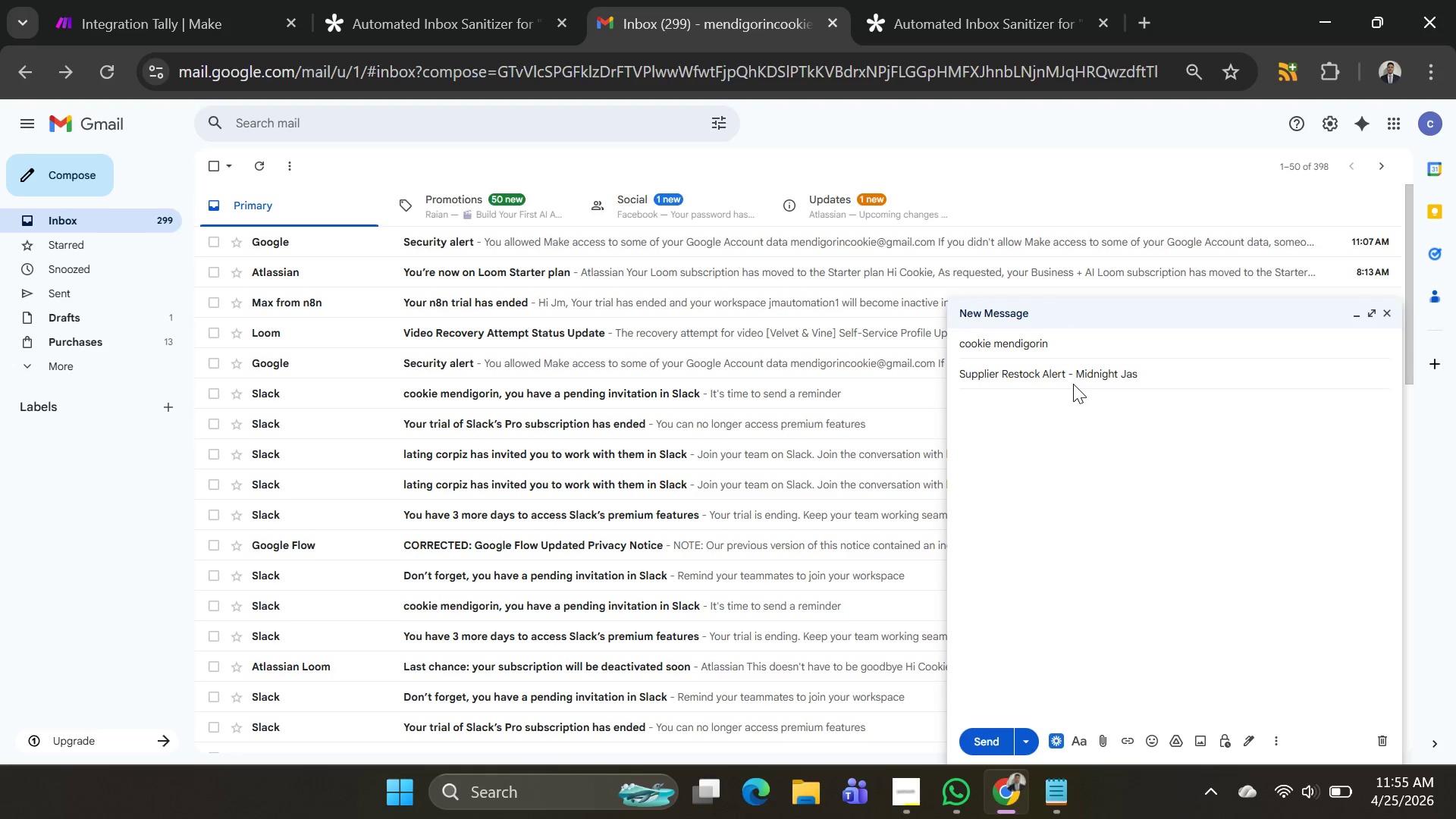 
key(Backspace)
 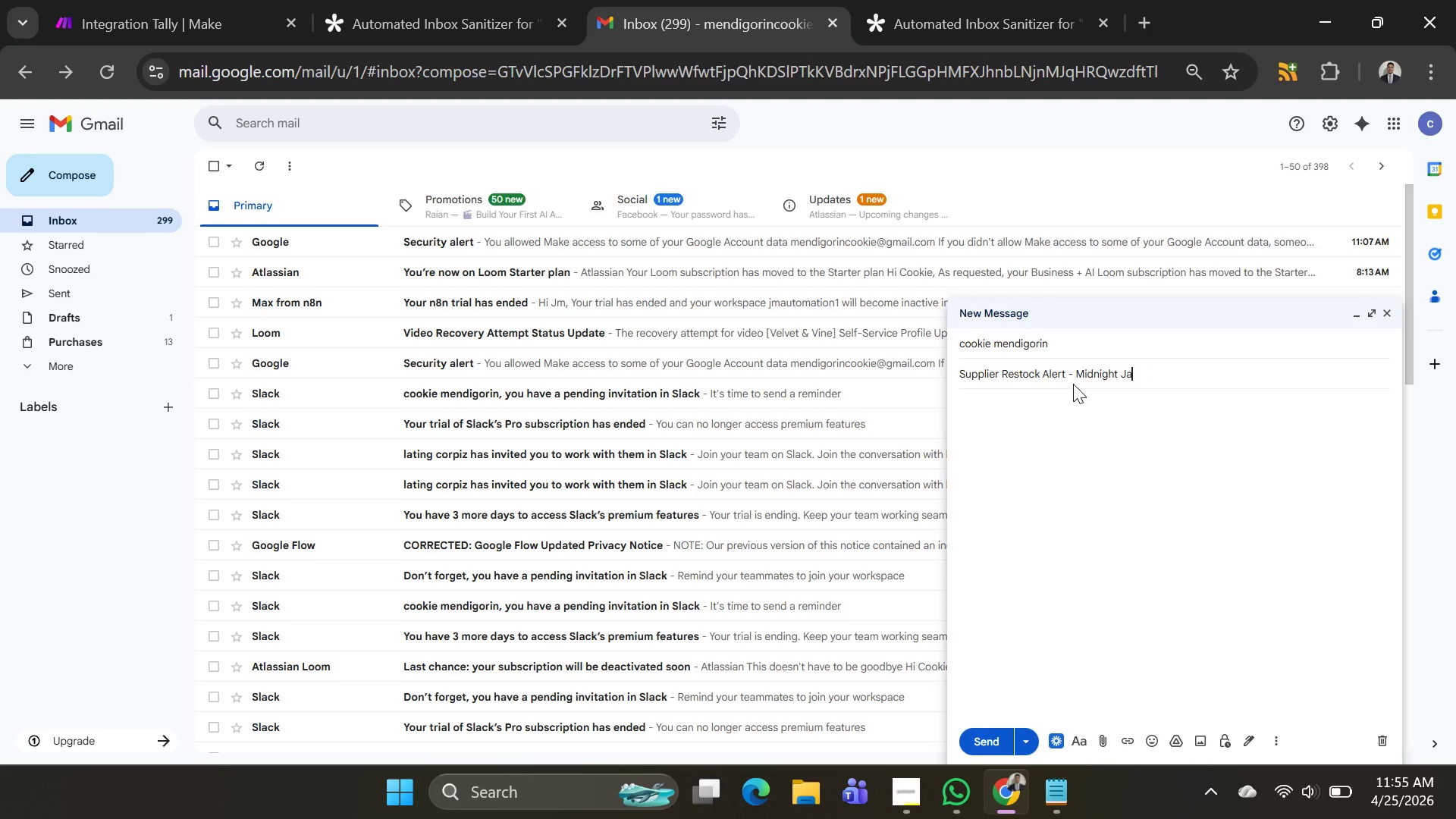 
key(Backspace)
 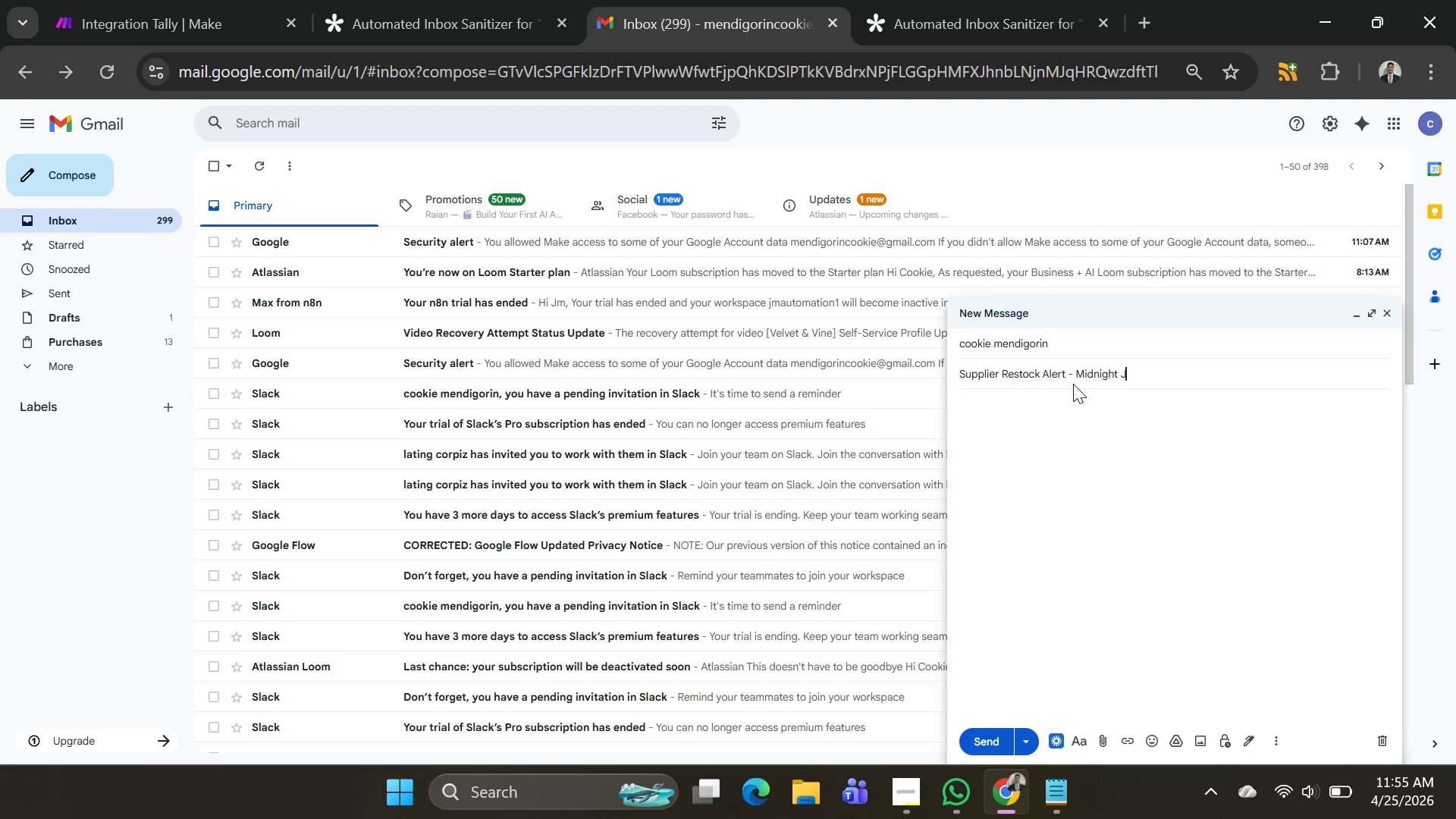 
key(Backspace)
 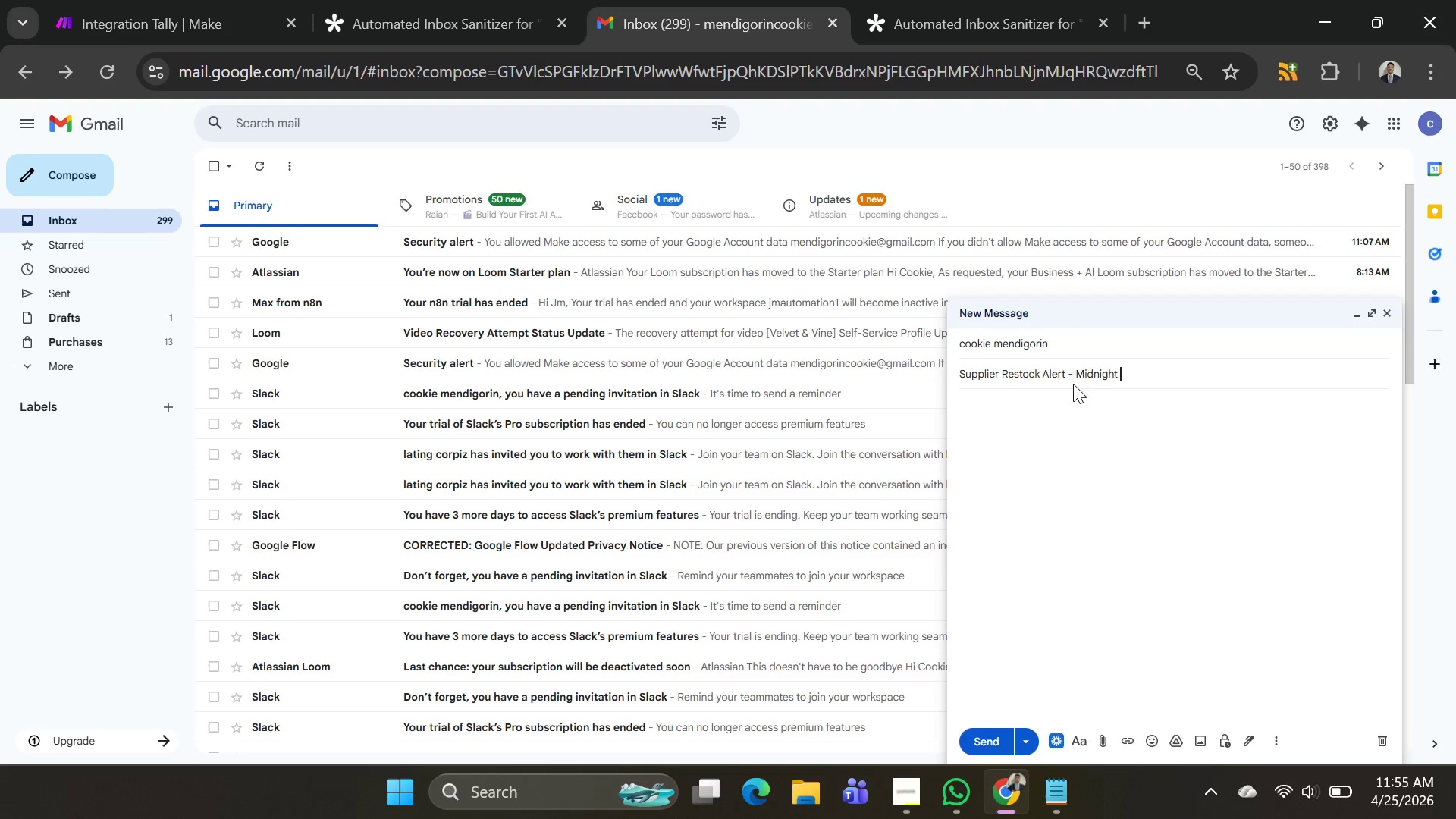 
key(Backspace)
 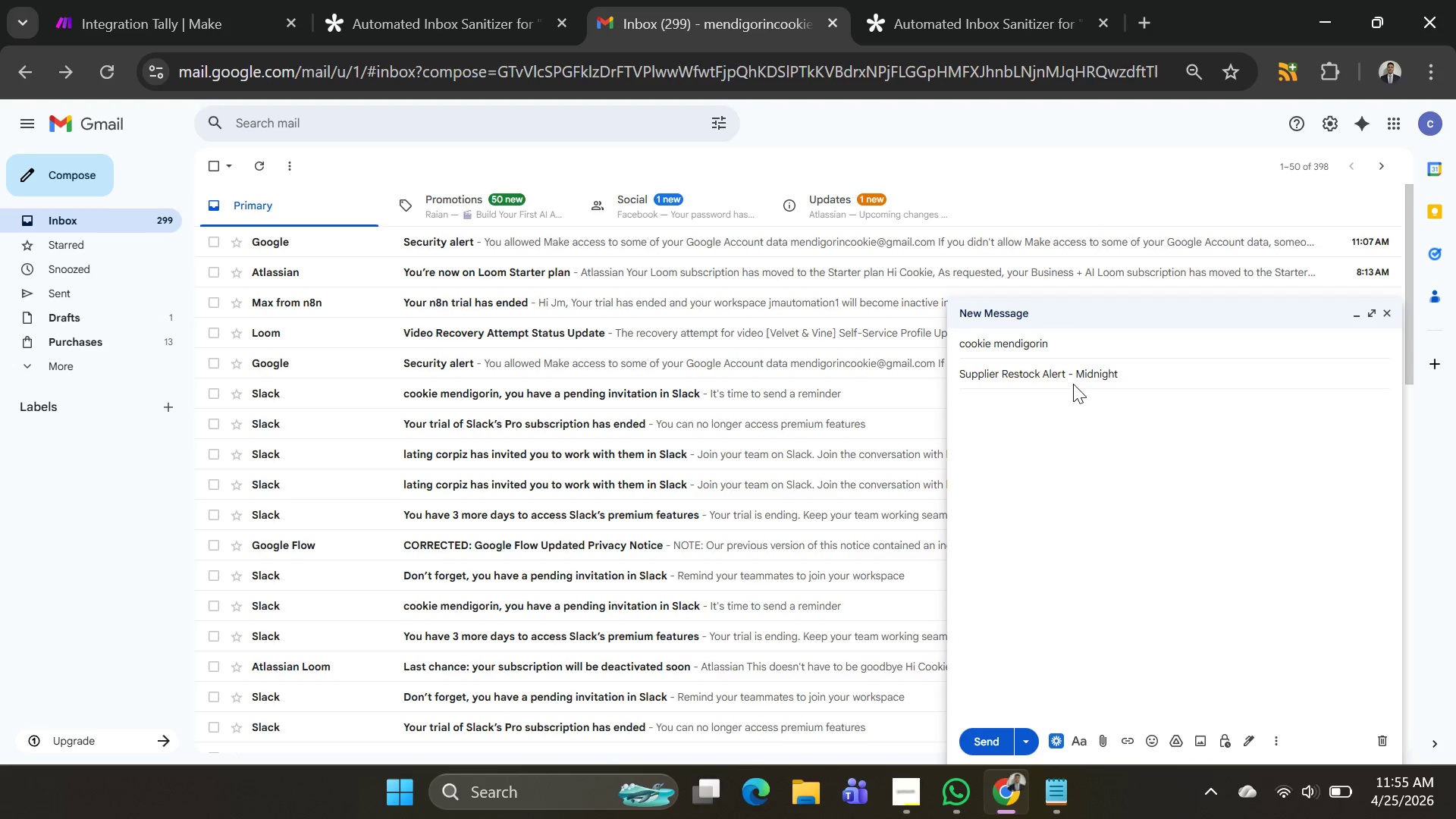 
key(Backspace)
 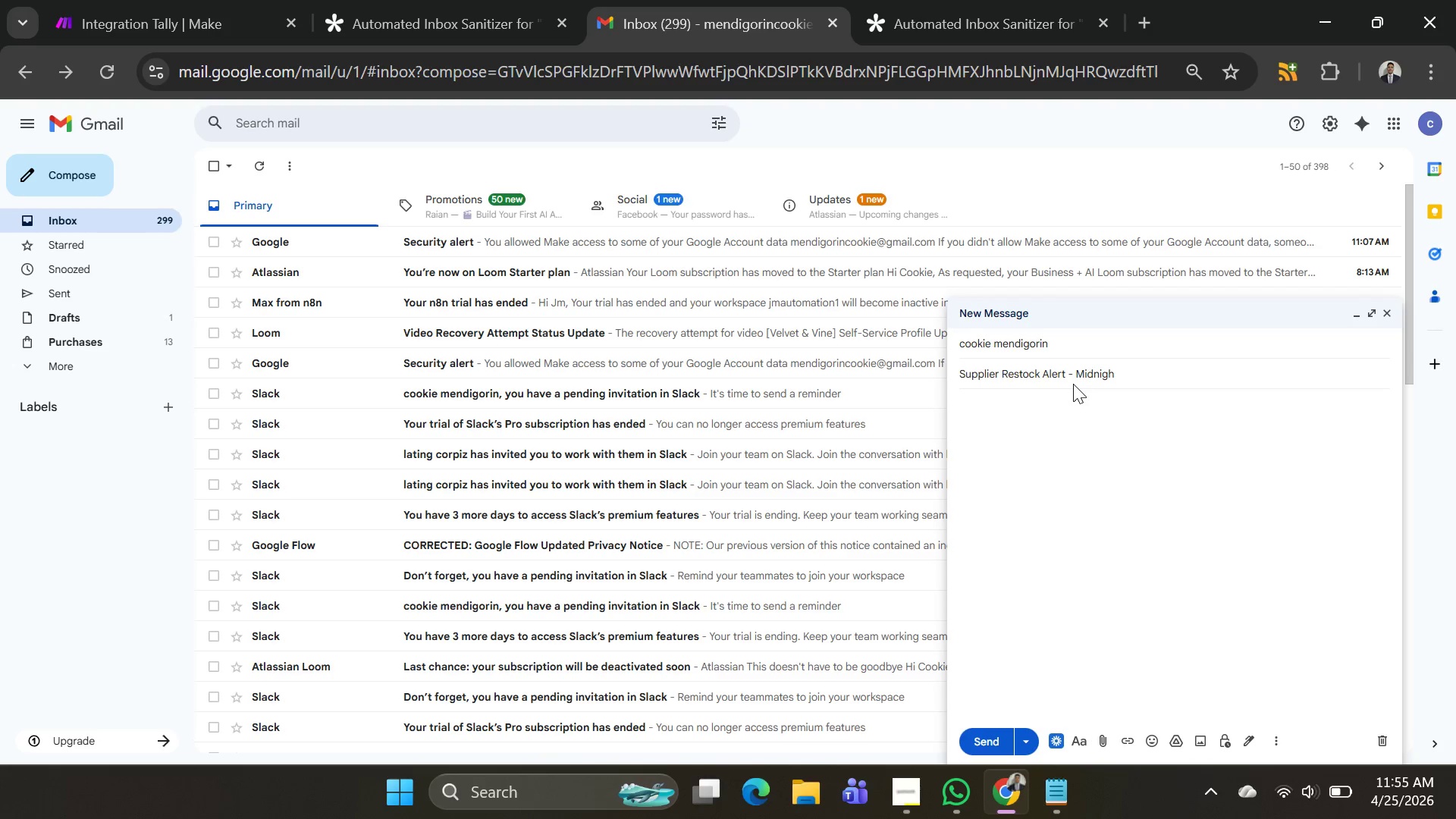 
key(Backspace)
 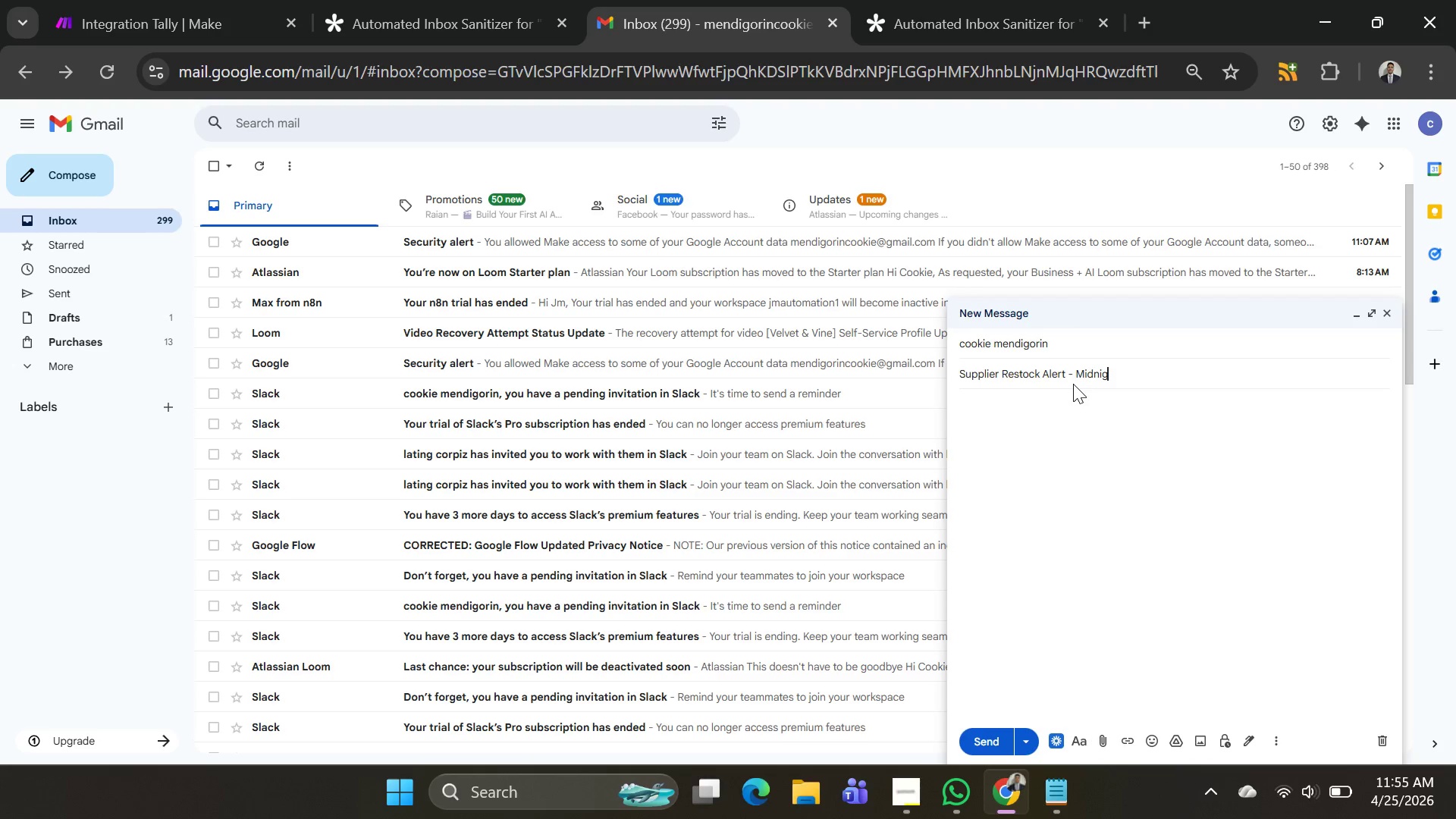 
key(Backspace)
 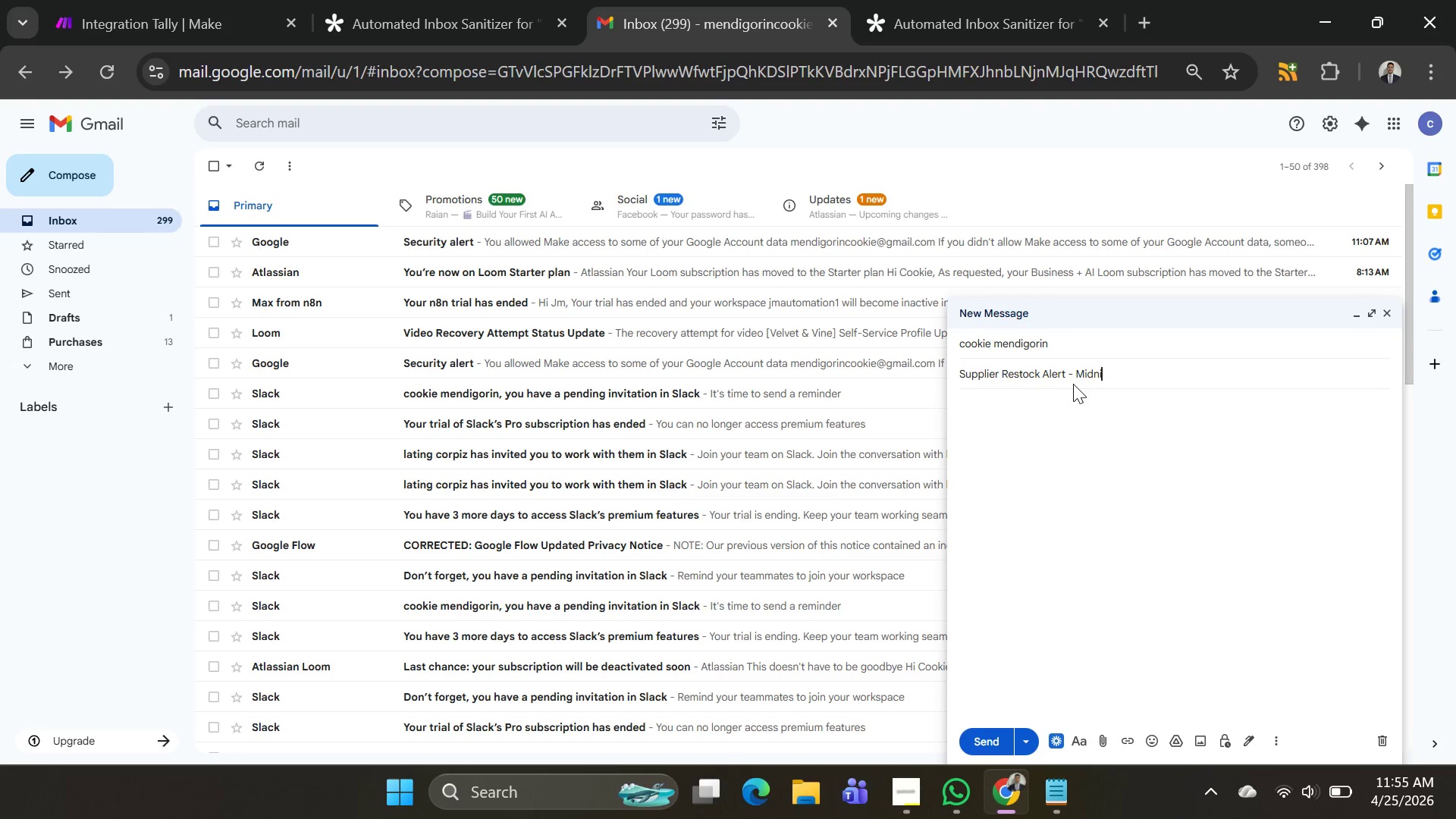 
key(Backspace)
 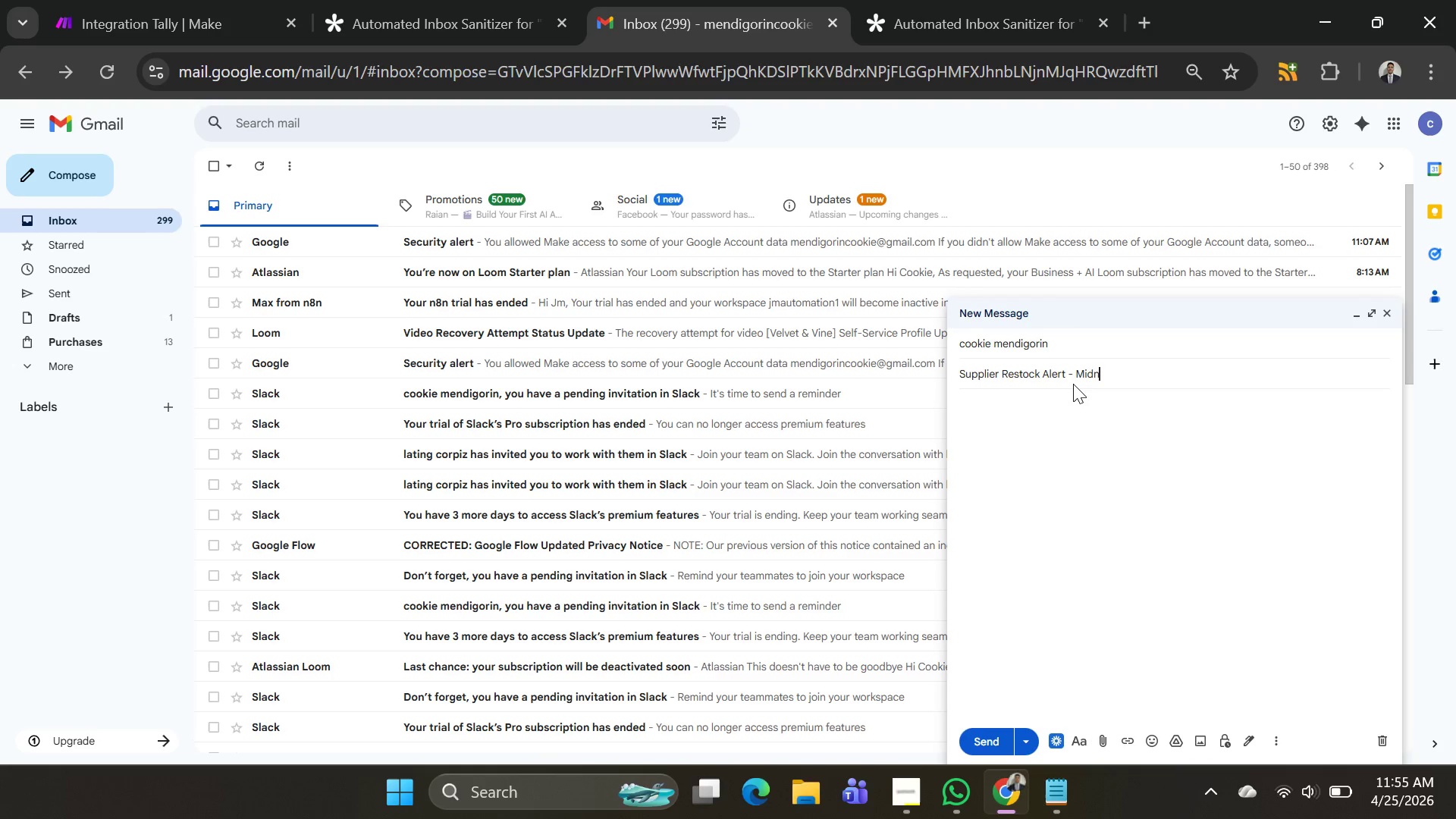 
key(Backspace)
 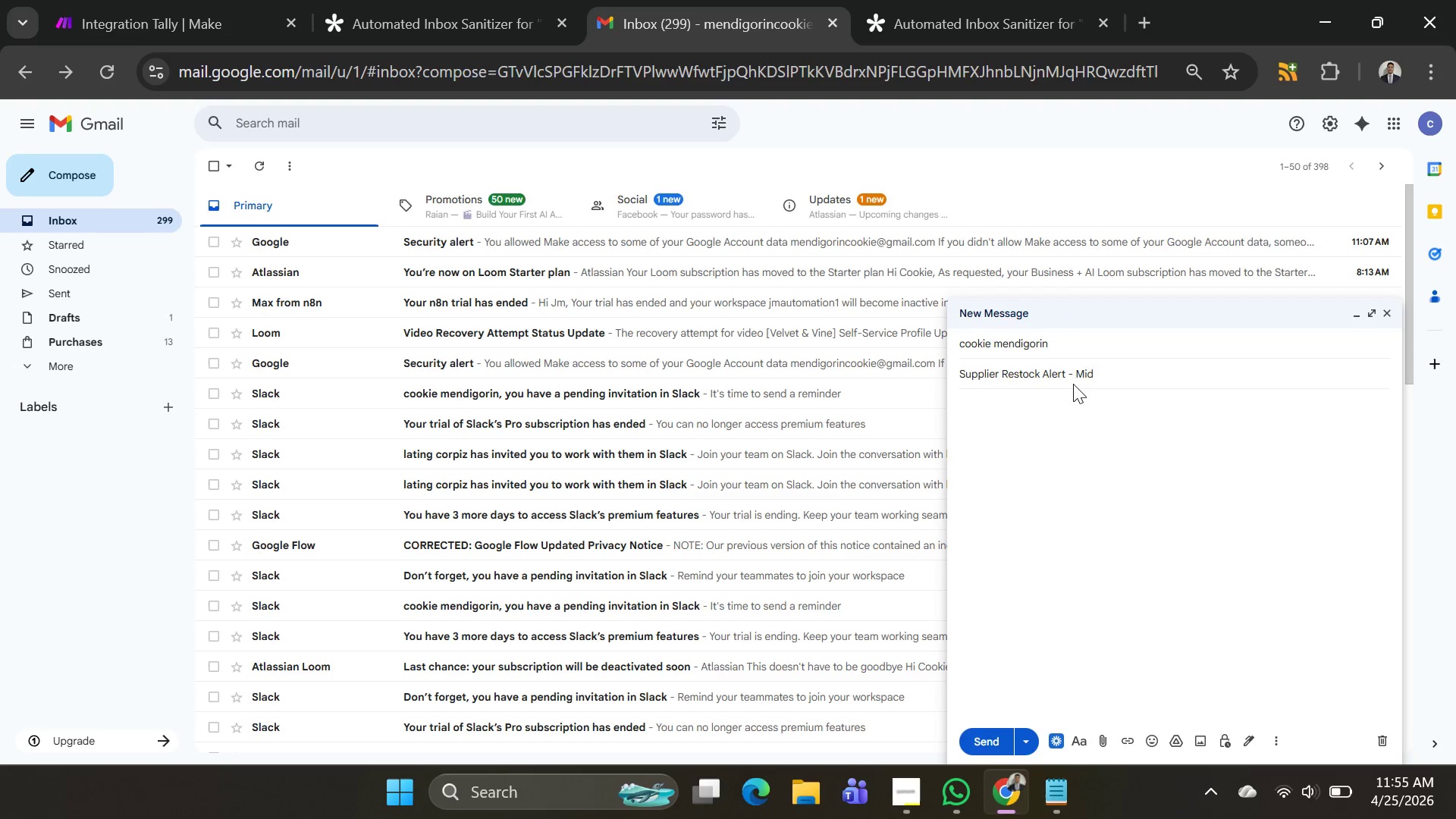 
key(Backspace)
 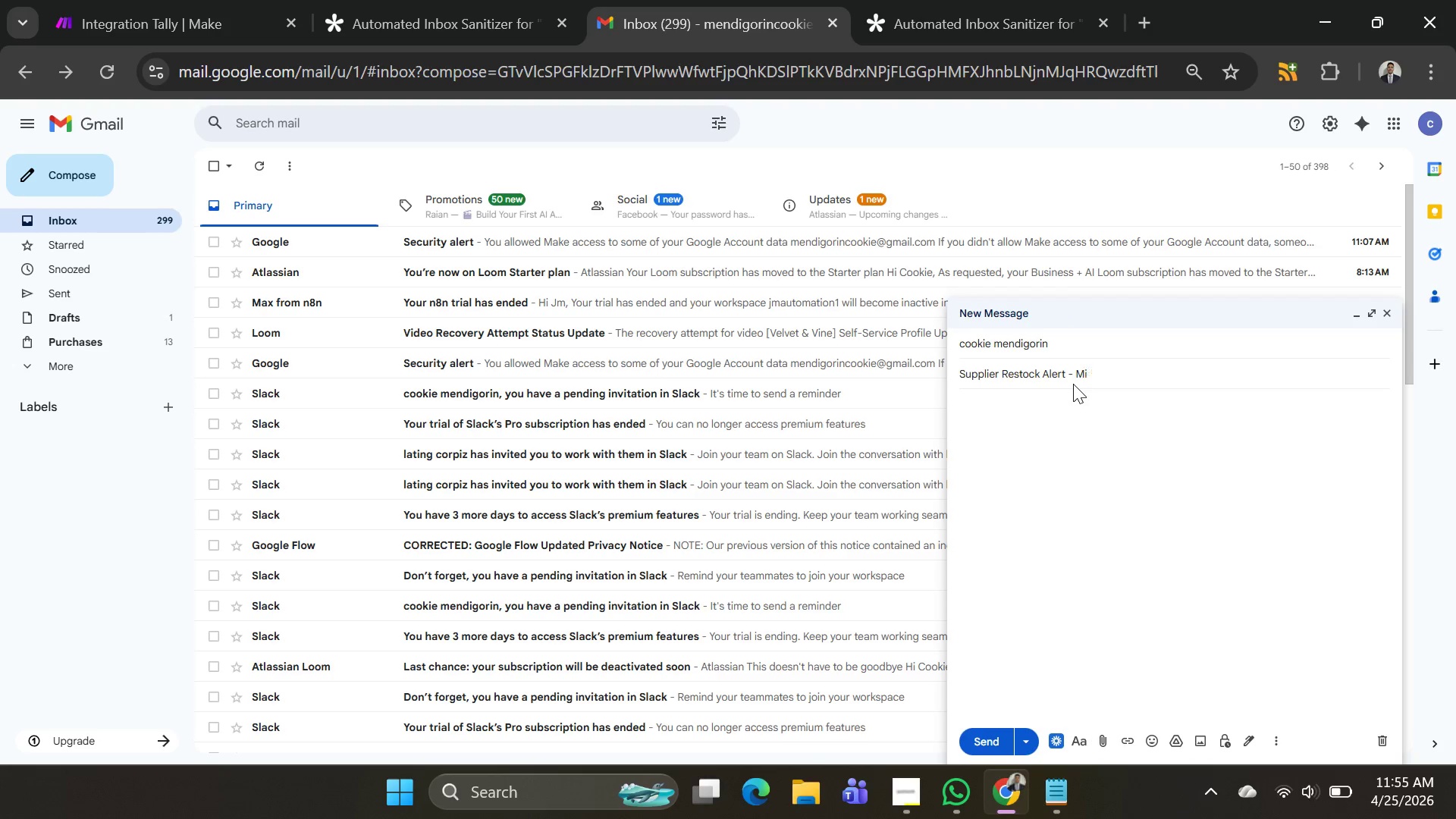 
key(Backspace)
 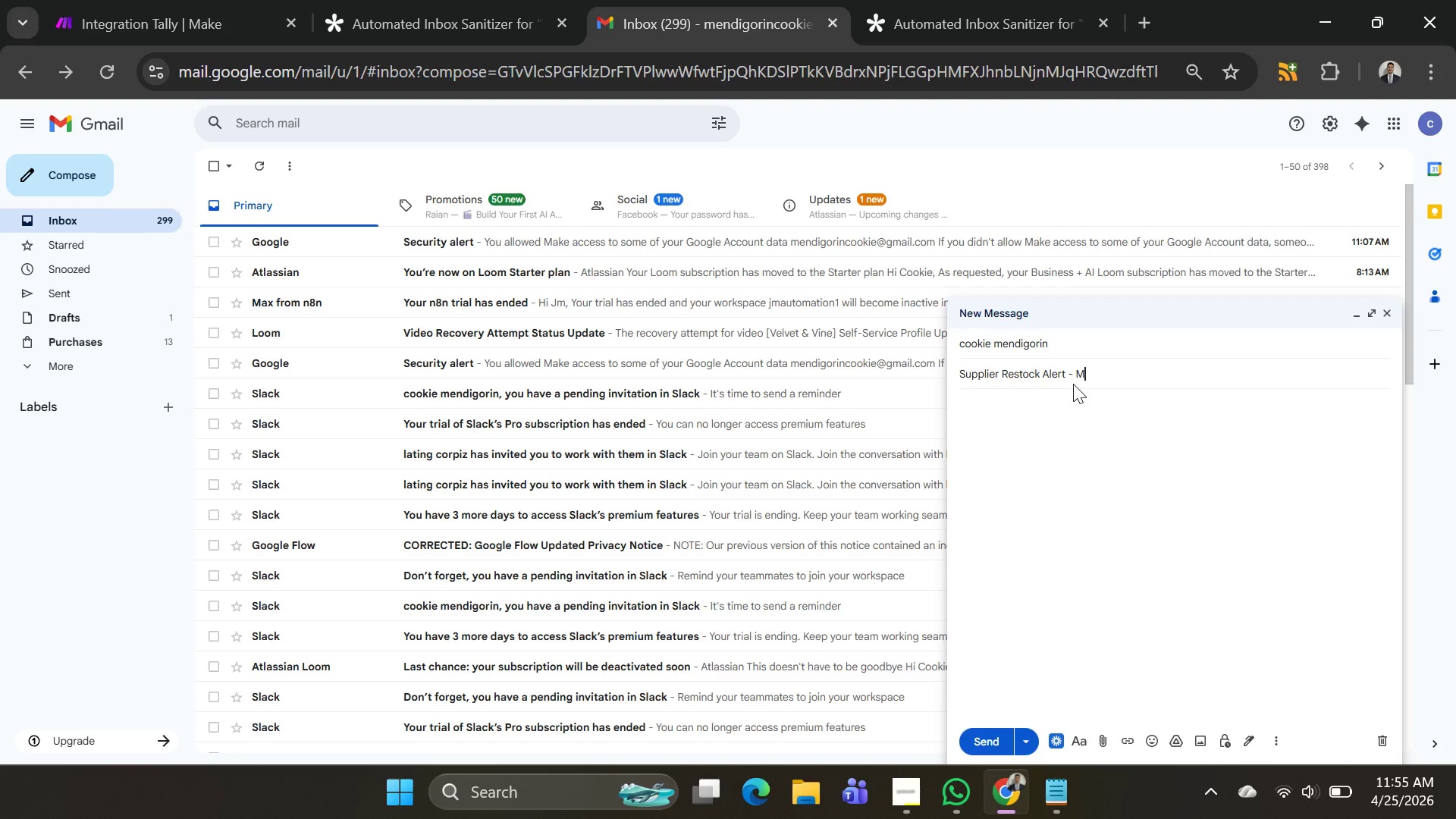 
key(Backspace)
 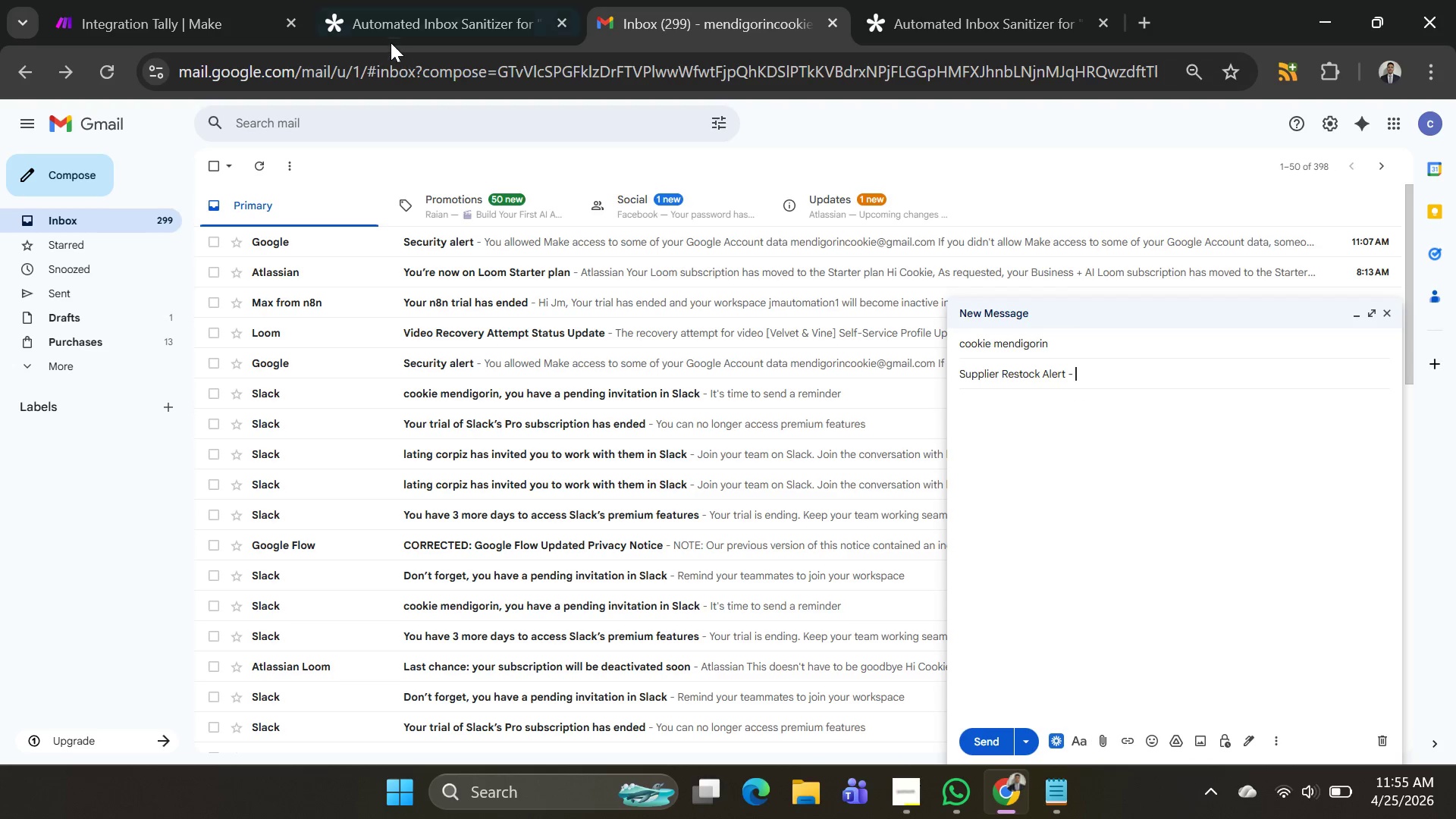 
left_click([389, 40])
 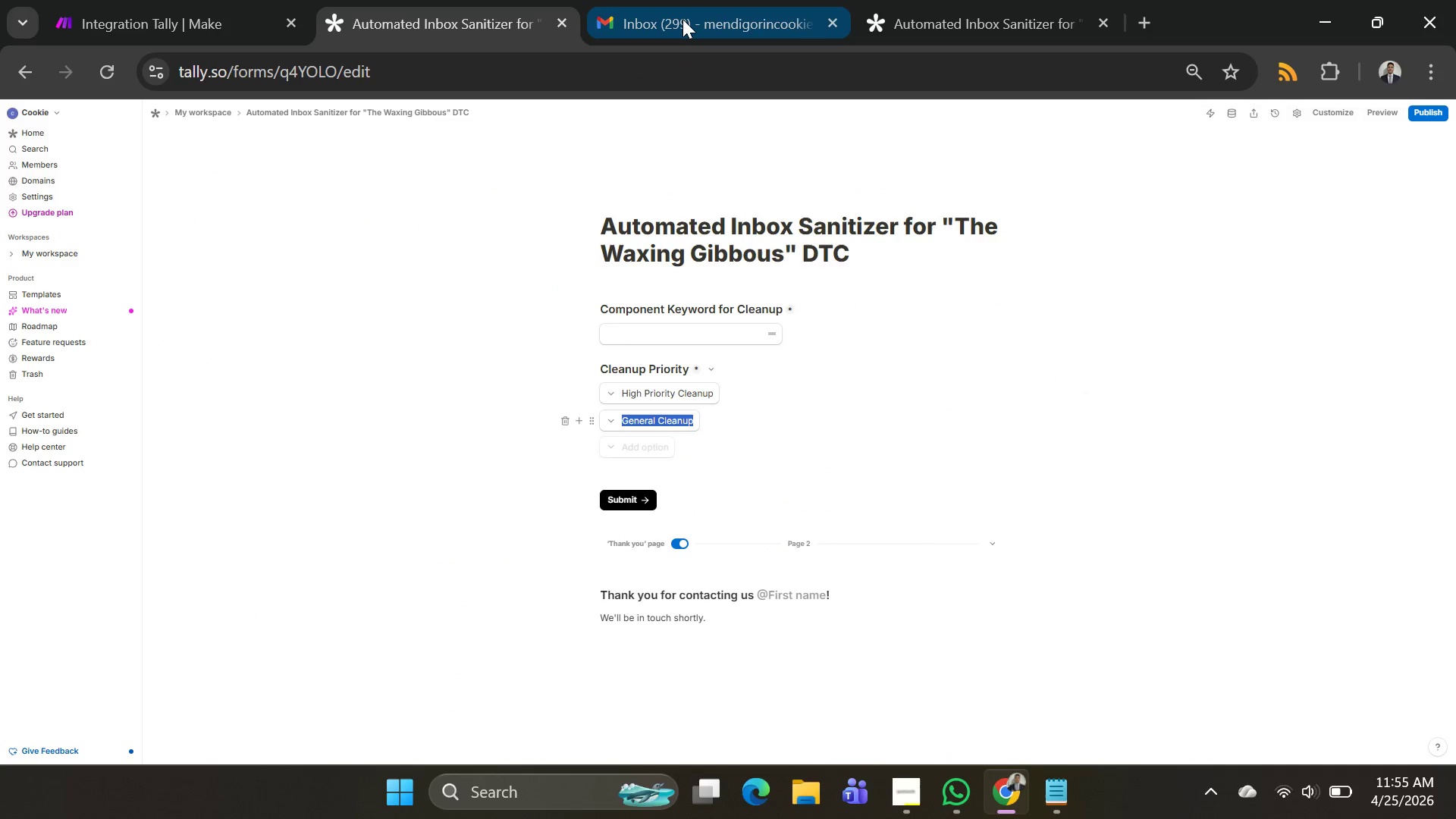 
left_click([682, 19])
 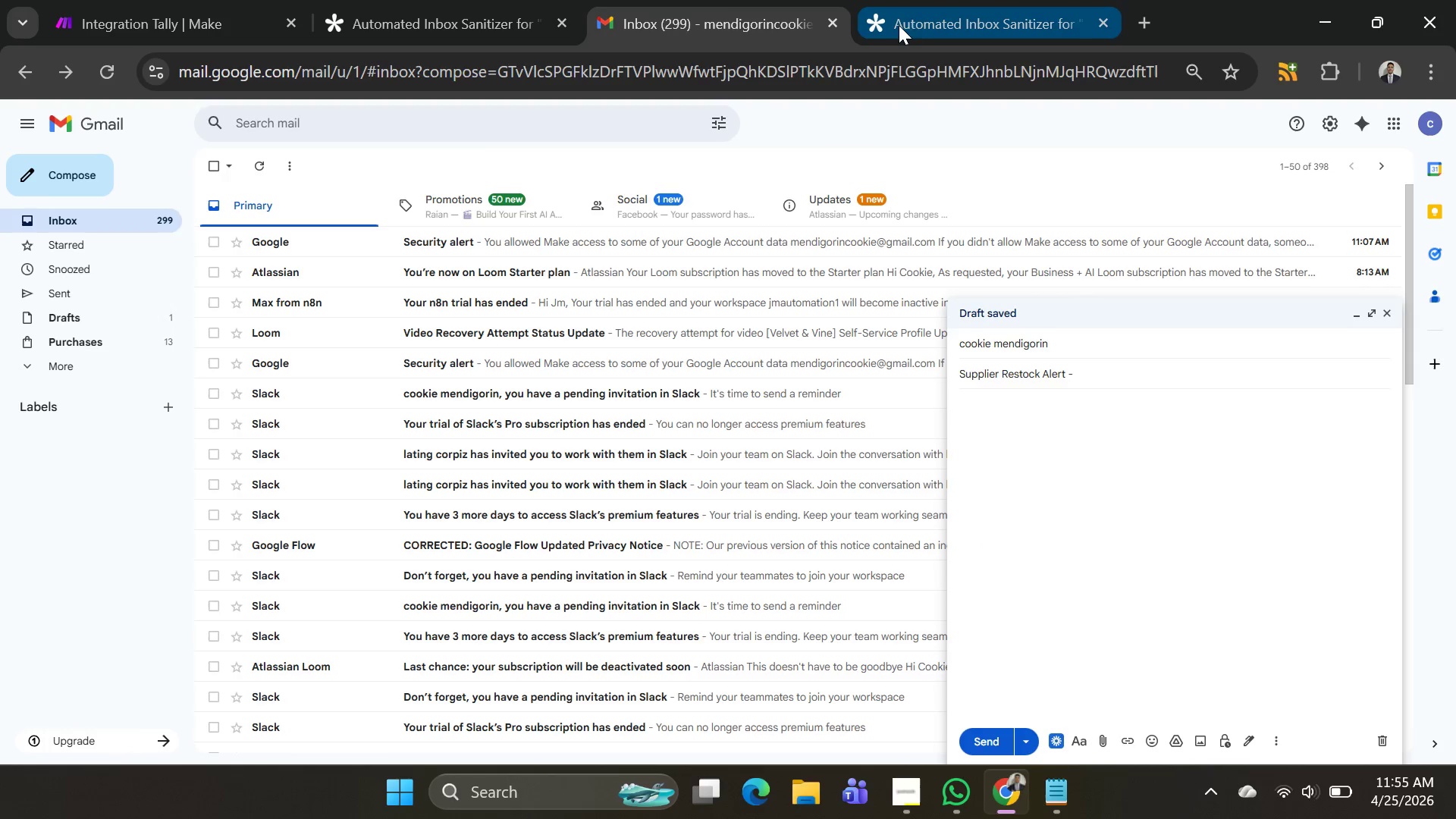 
left_click([916, 25])
 